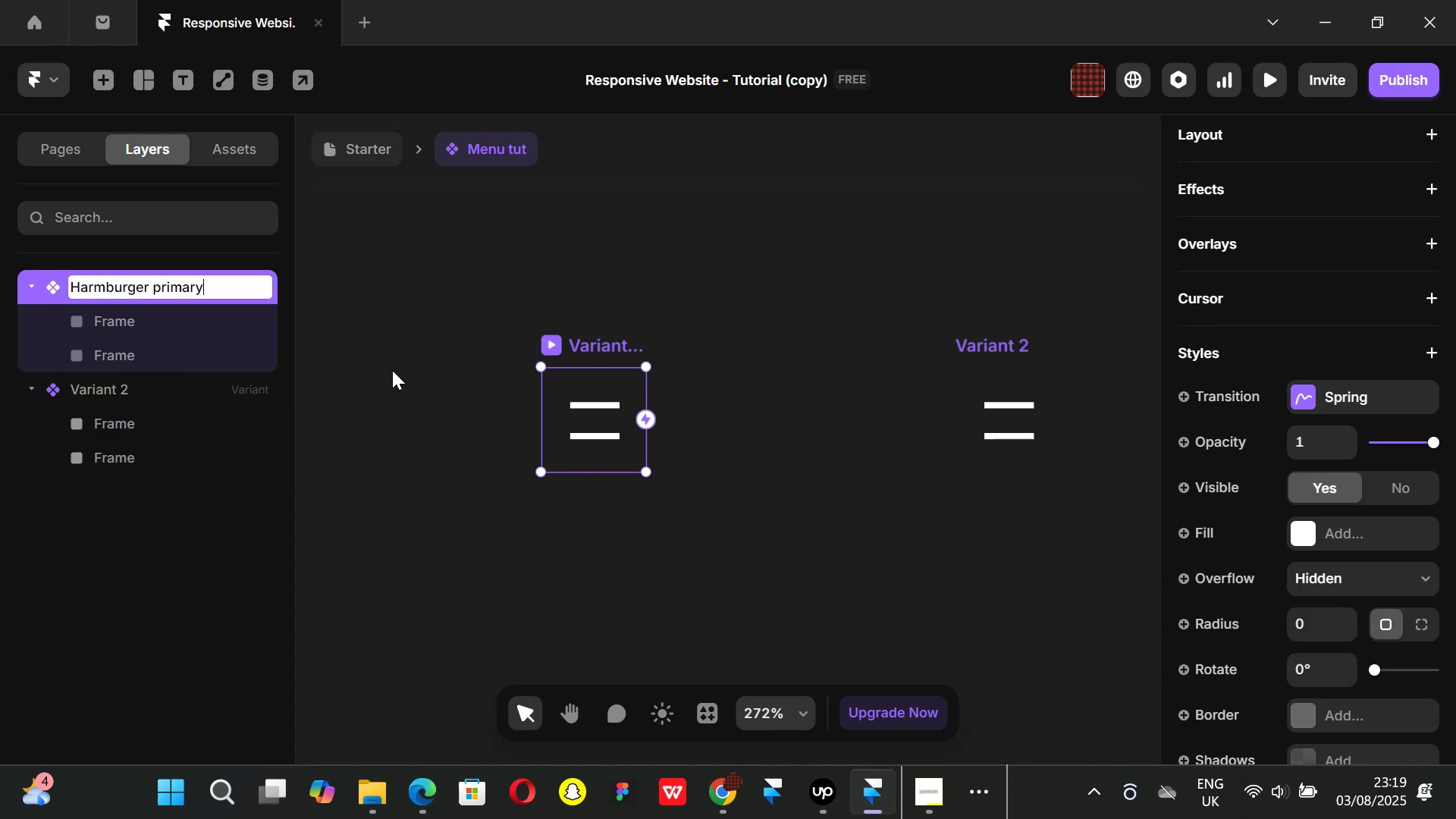 
key(Enter)
 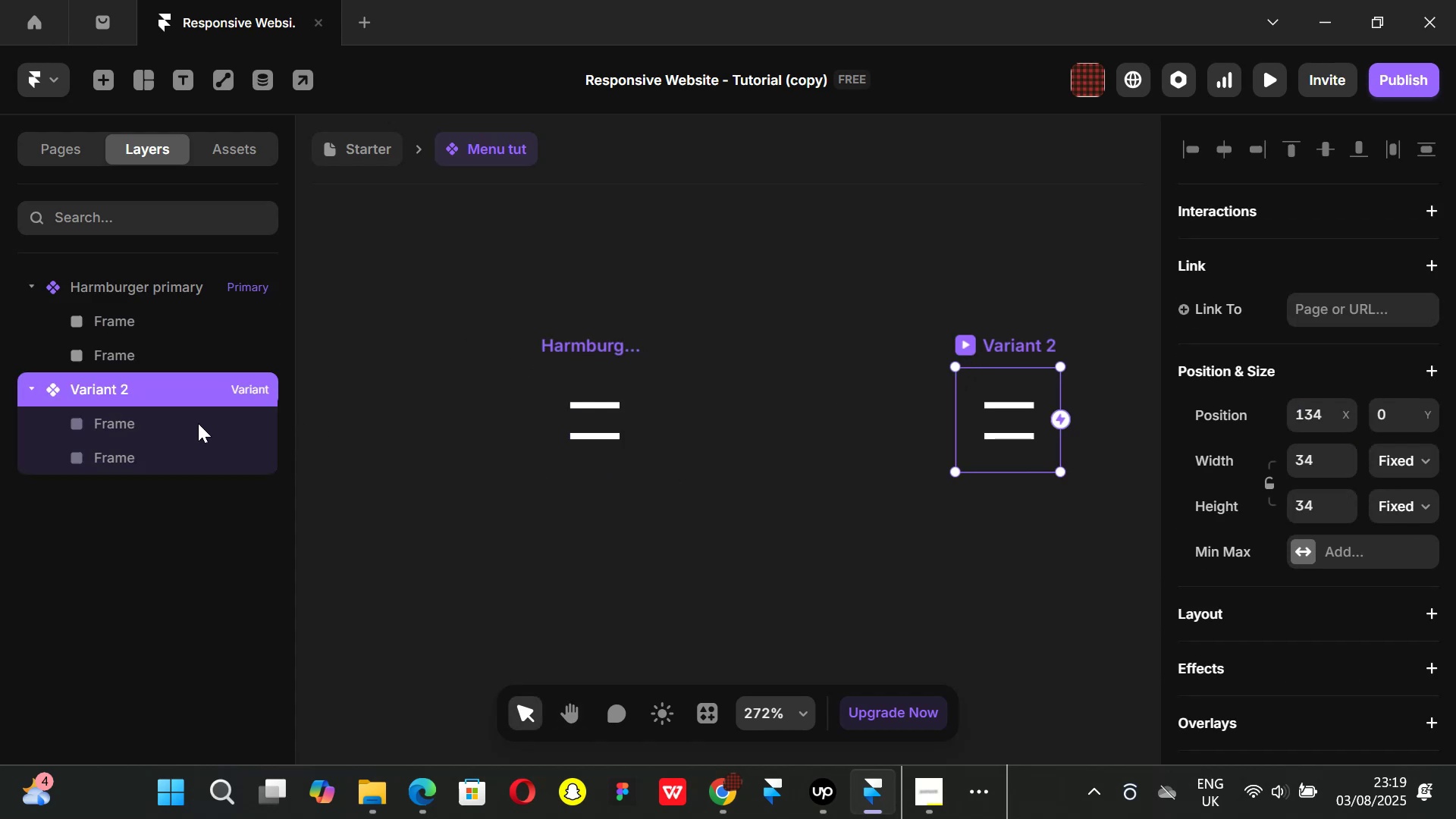 
left_click([110, 383])
 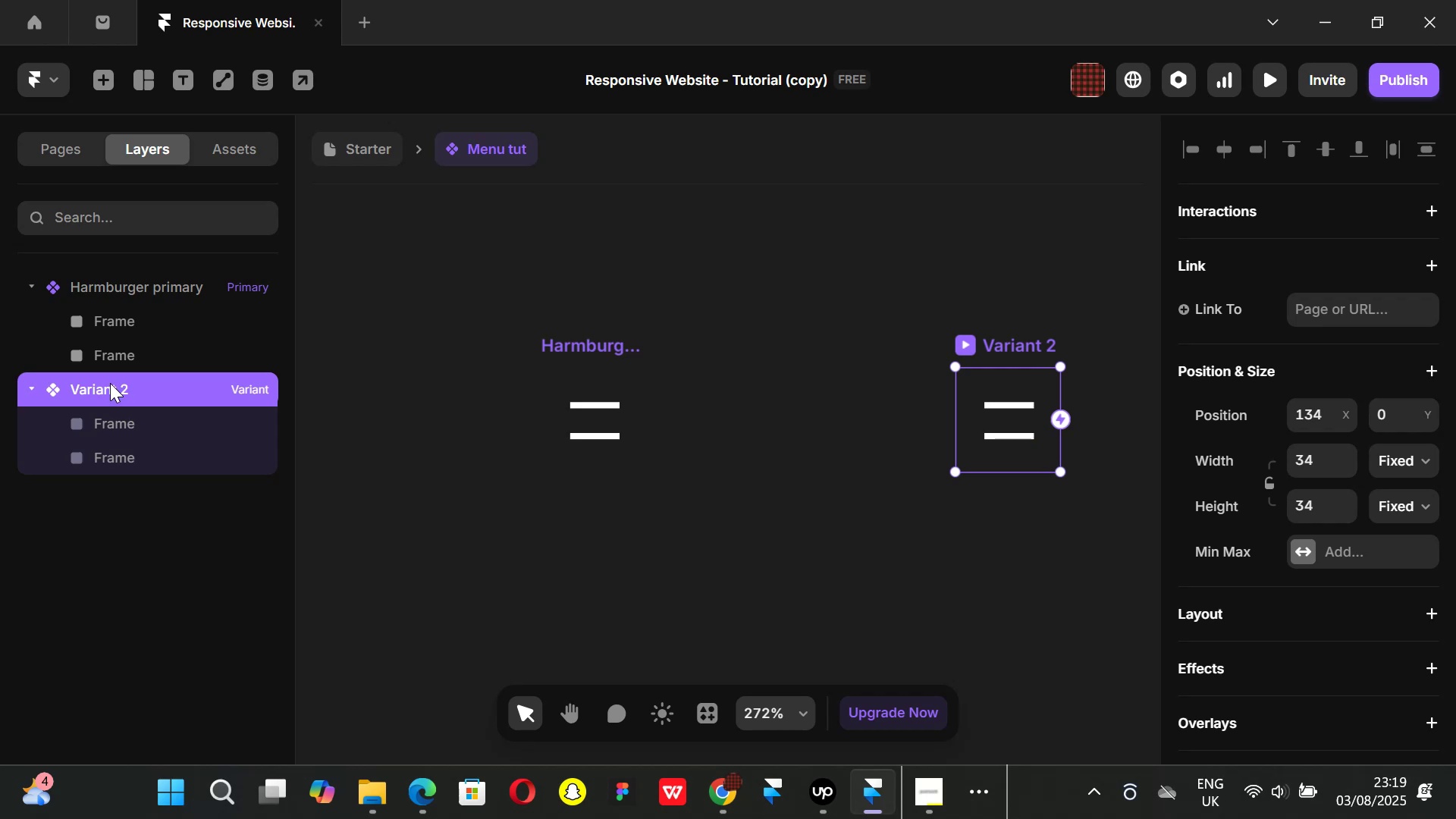 
double_click([110, 383])
 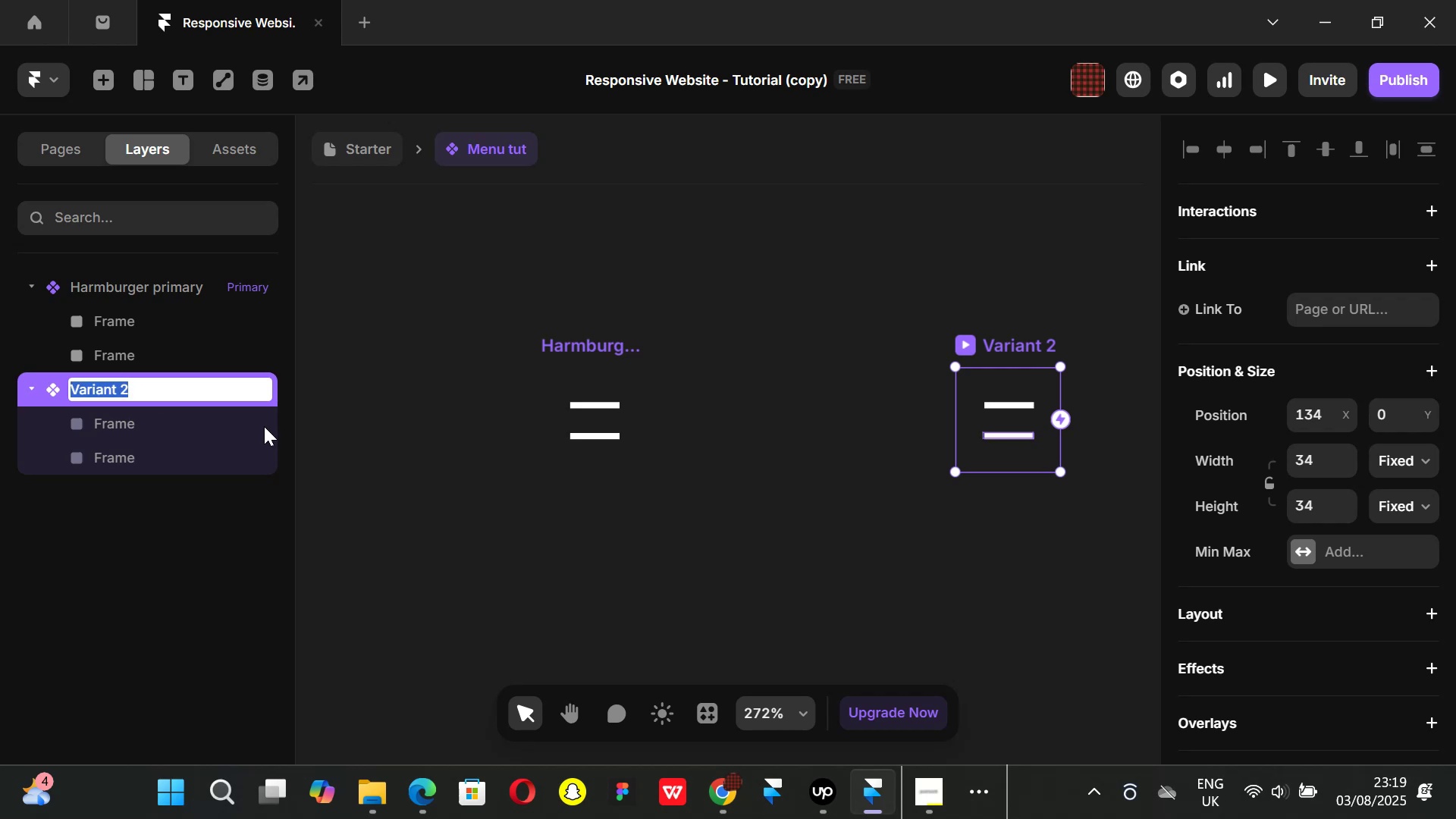 
key(Backspace)
type(Close)
 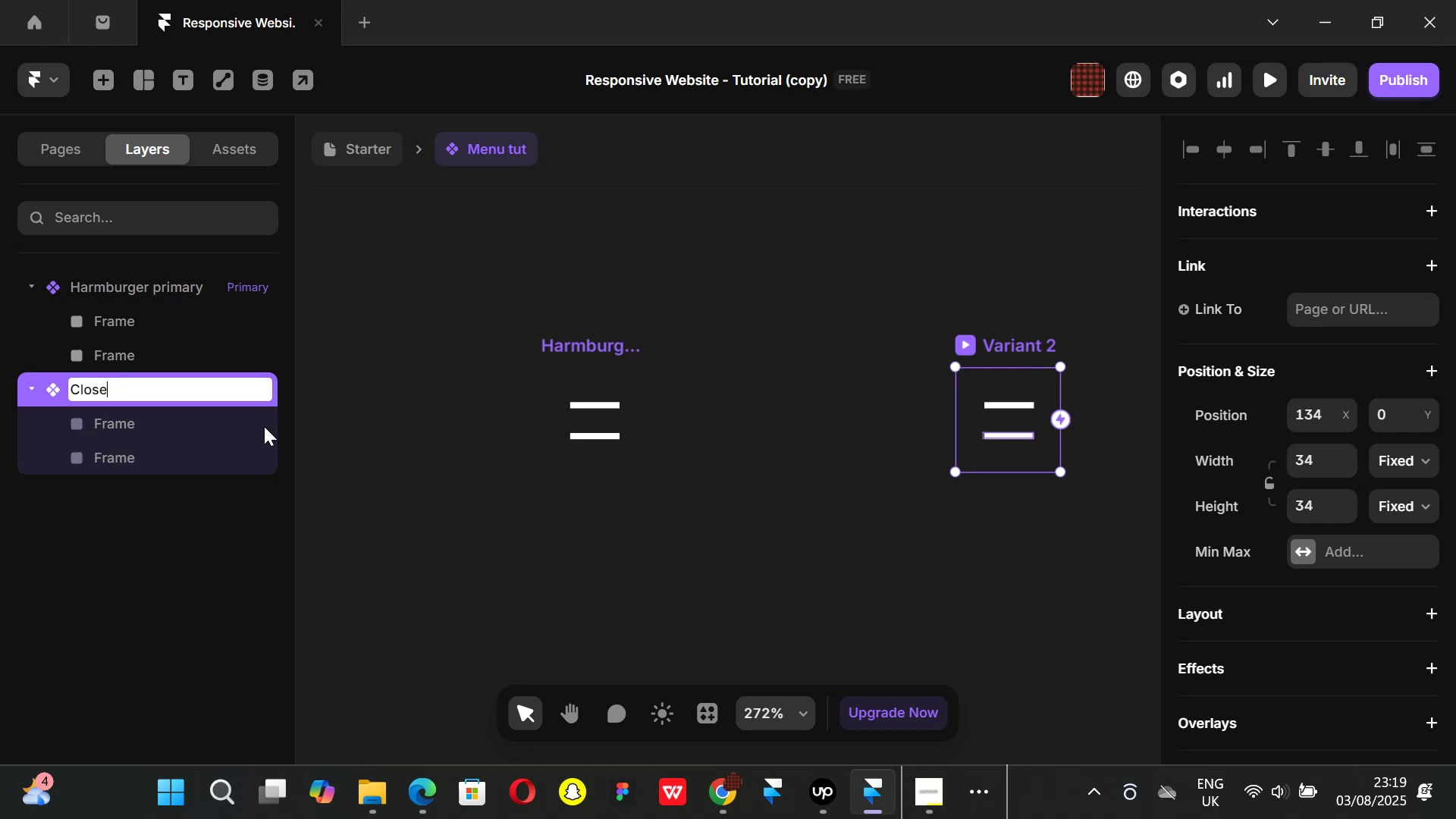 
key(Enter)
 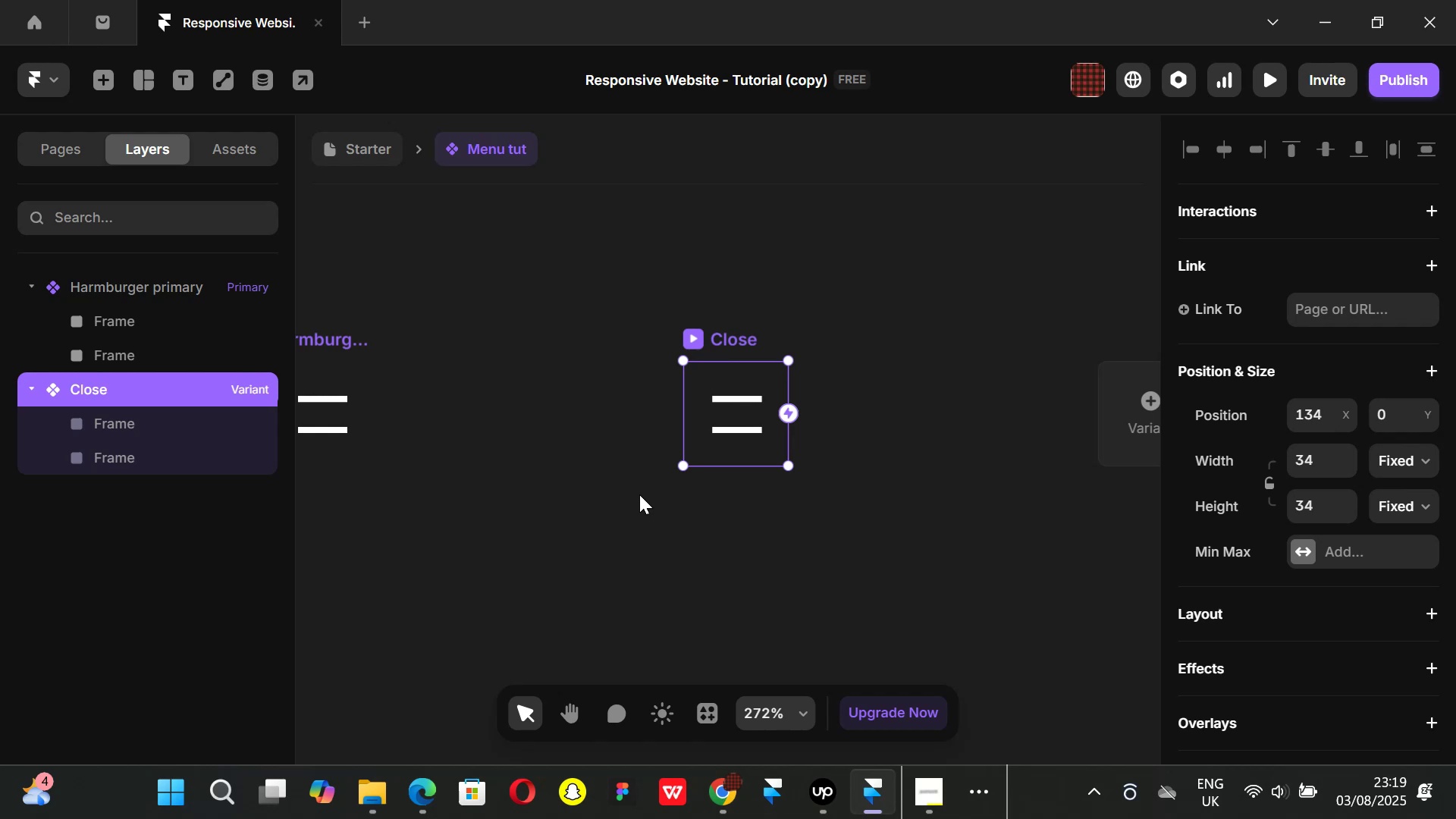 
wait(13.04)
 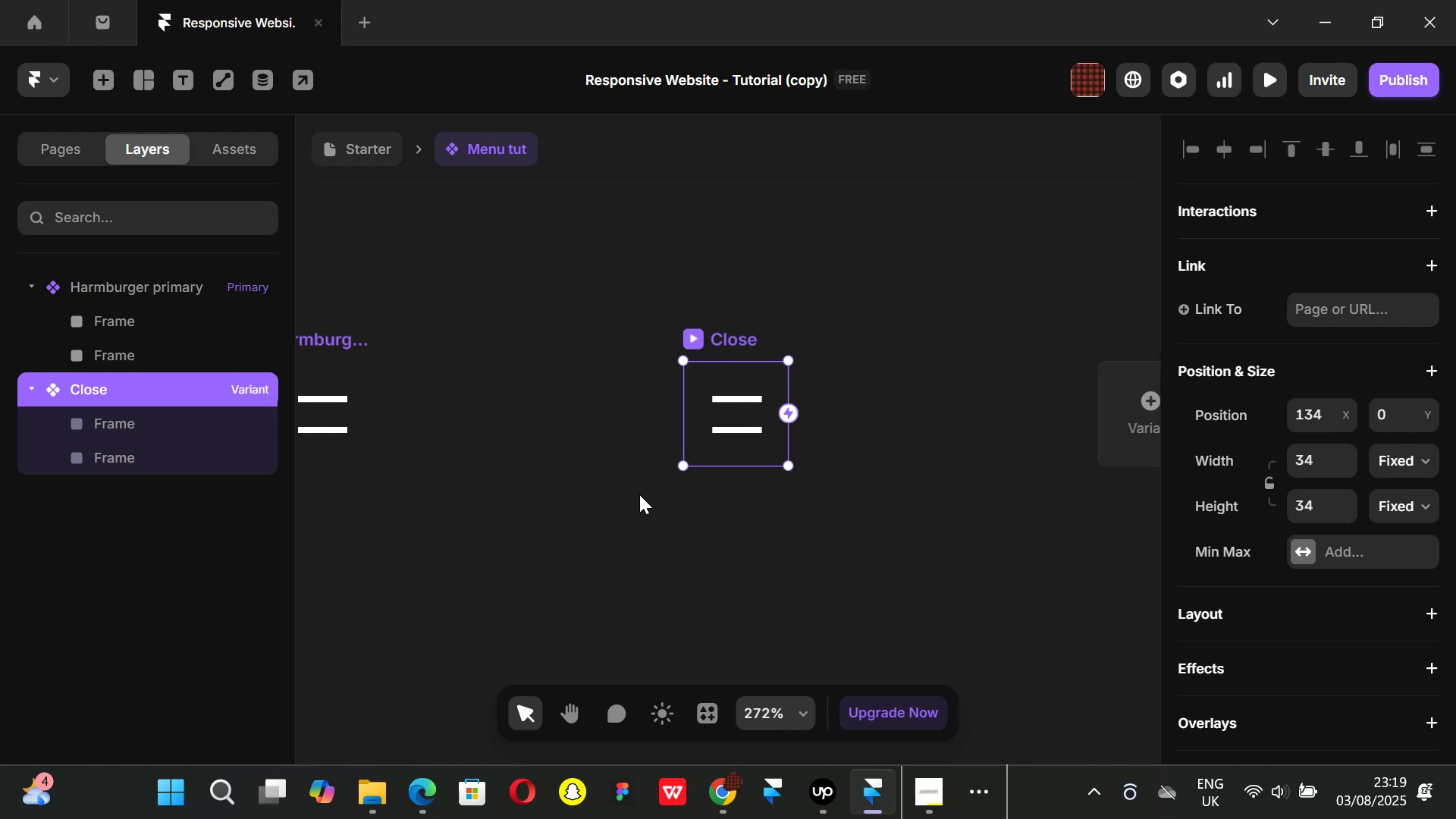 
left_click([732, 395])
 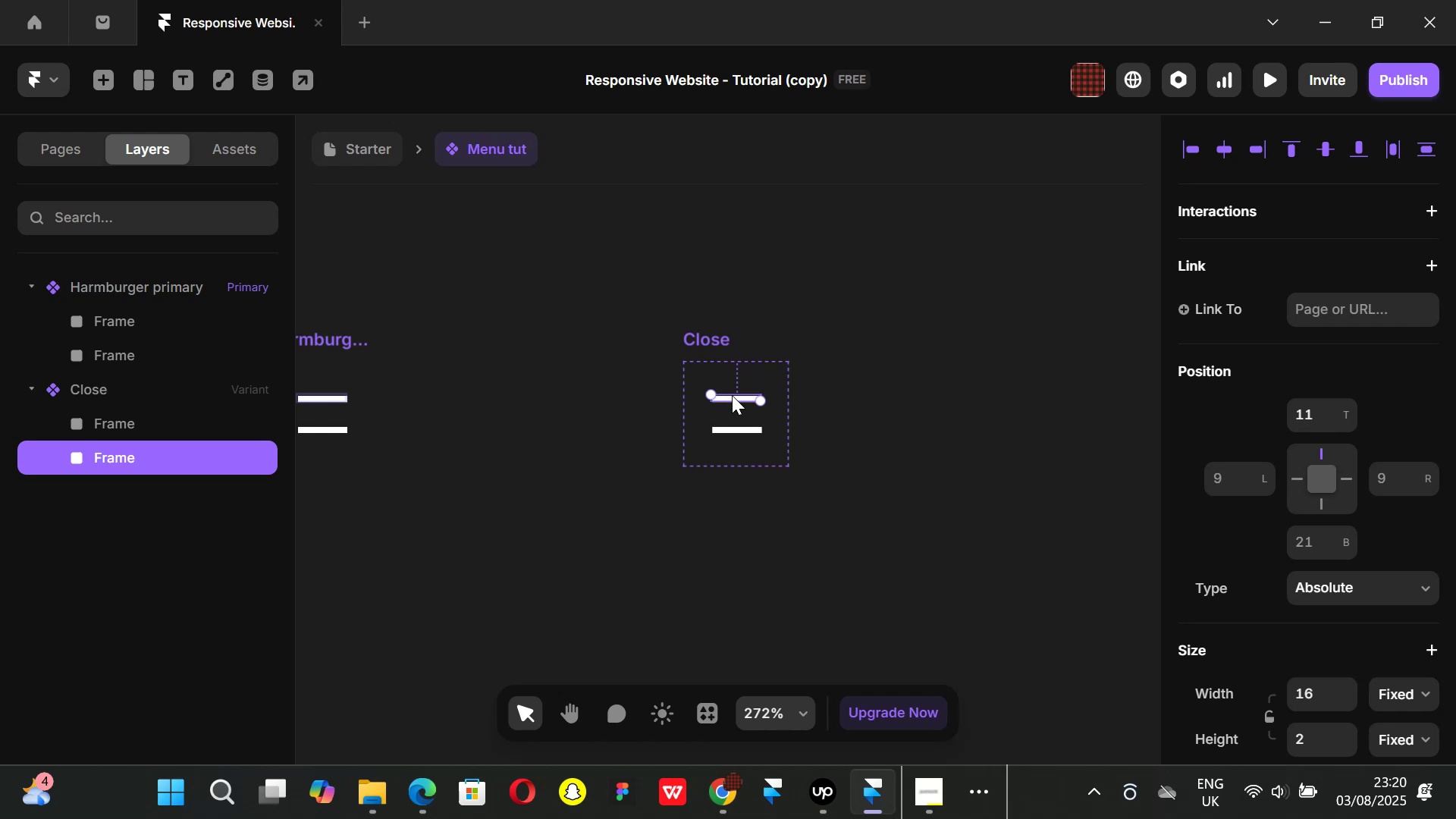 
scroll: coordinate [1279, 519], scroll_direction: down, amount: 4.0
 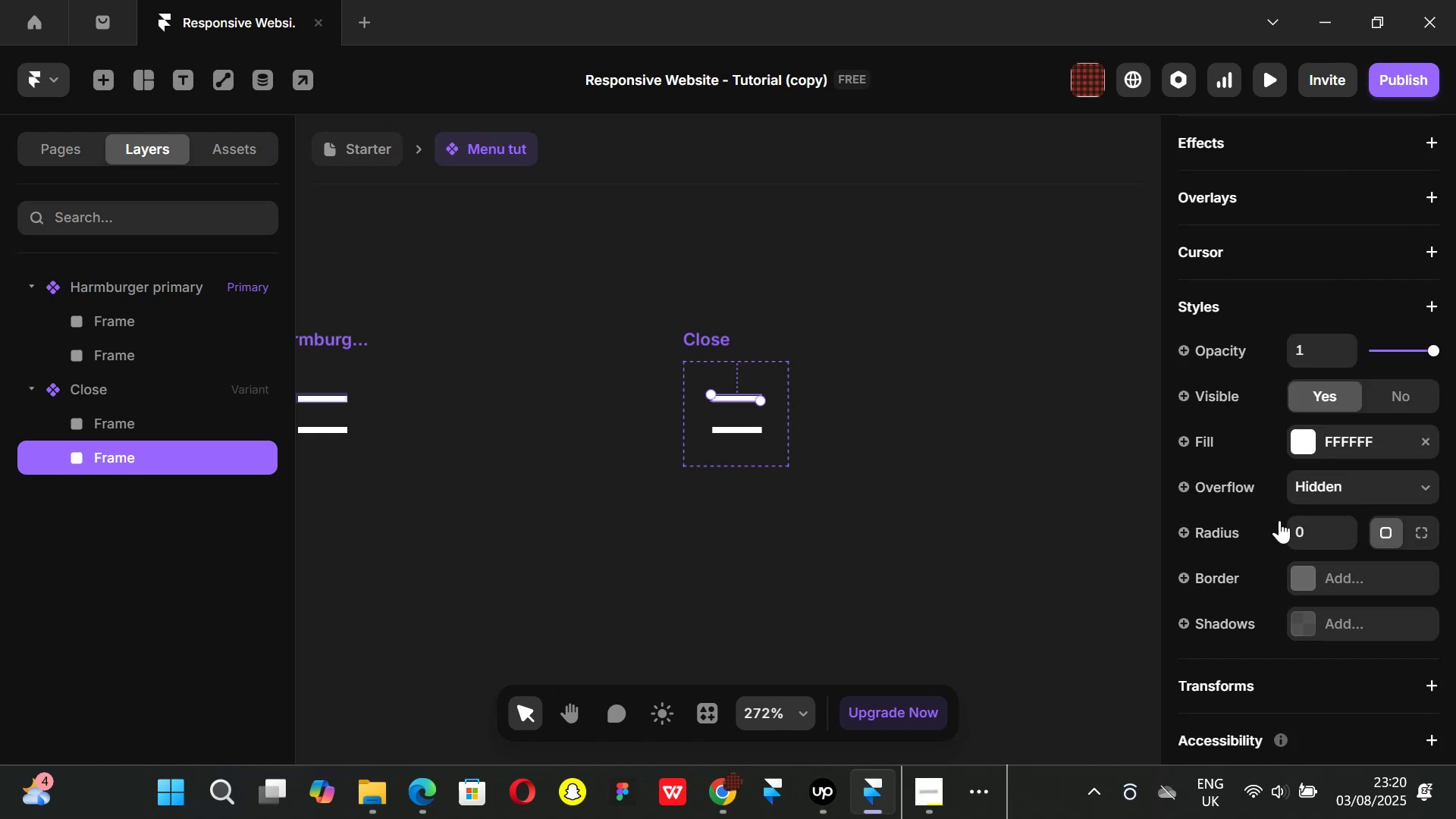 
scroll: coordinate [1279, 520], scroll_direction: up, amount: 4.0
 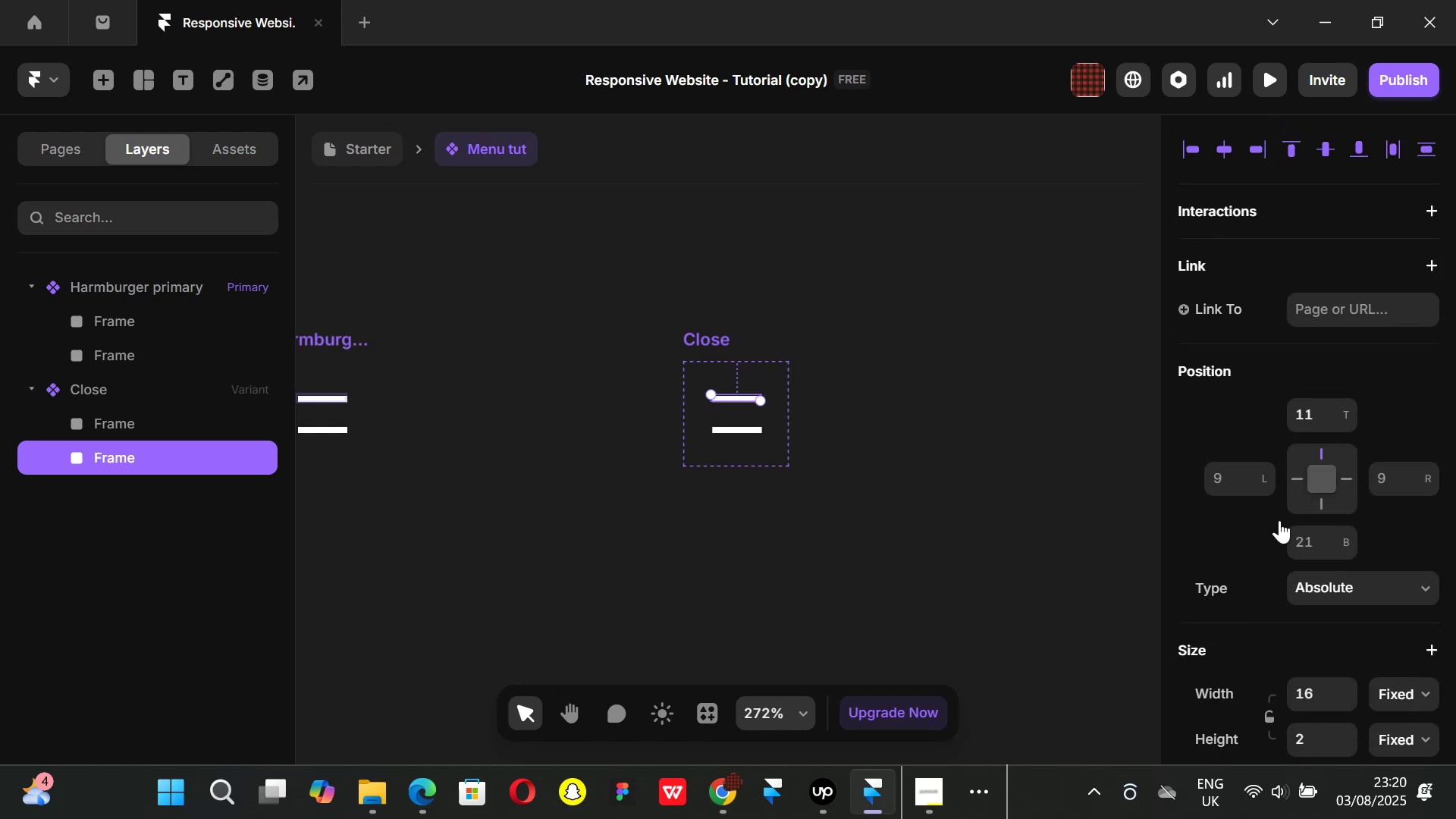 
scroll: coordinate [1279, 520], scroll_direction: down, amount: 2.0
 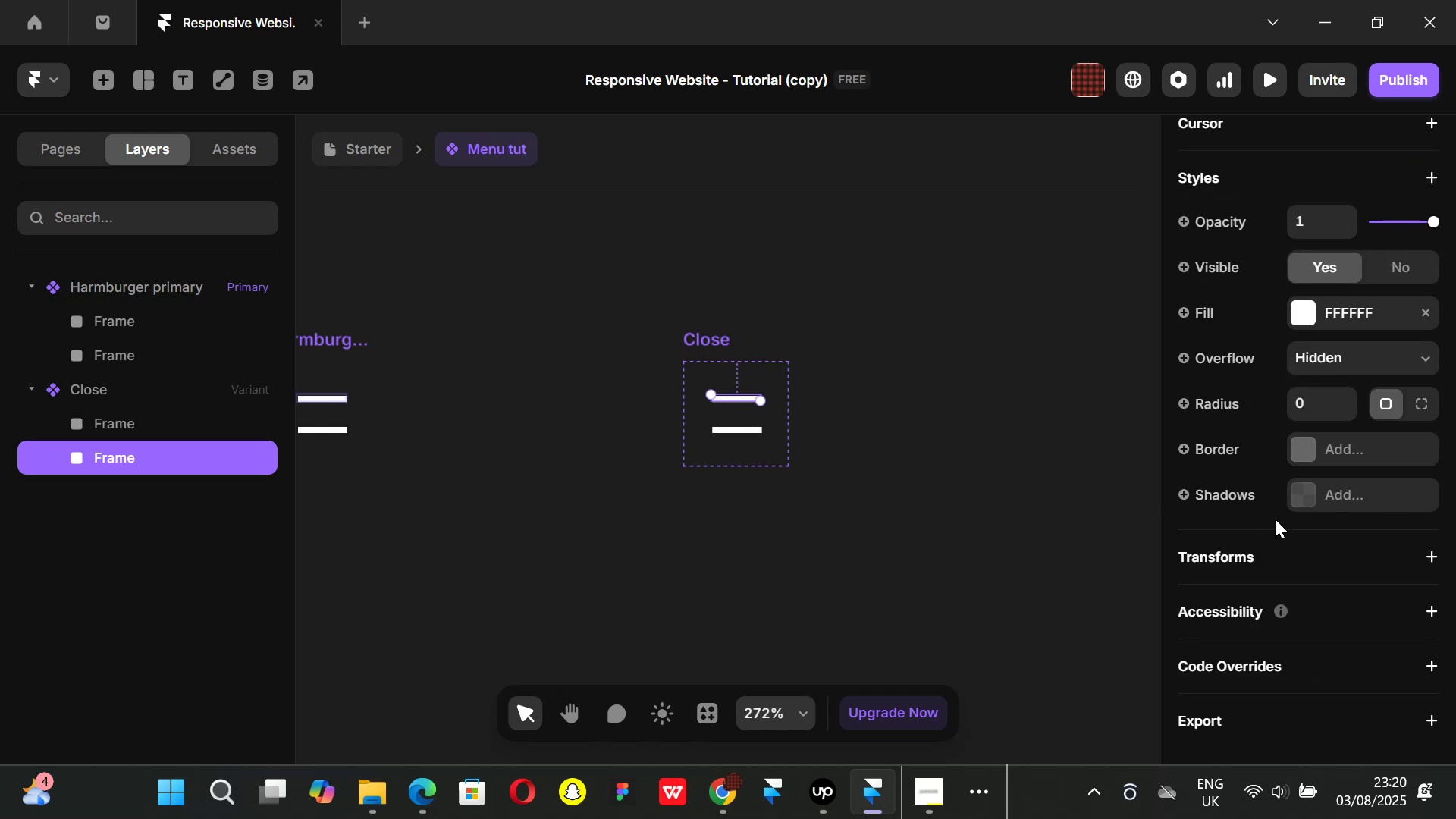 
scroll: coordinate [1275, 519], scroll_direction: up, amount: 1.0
 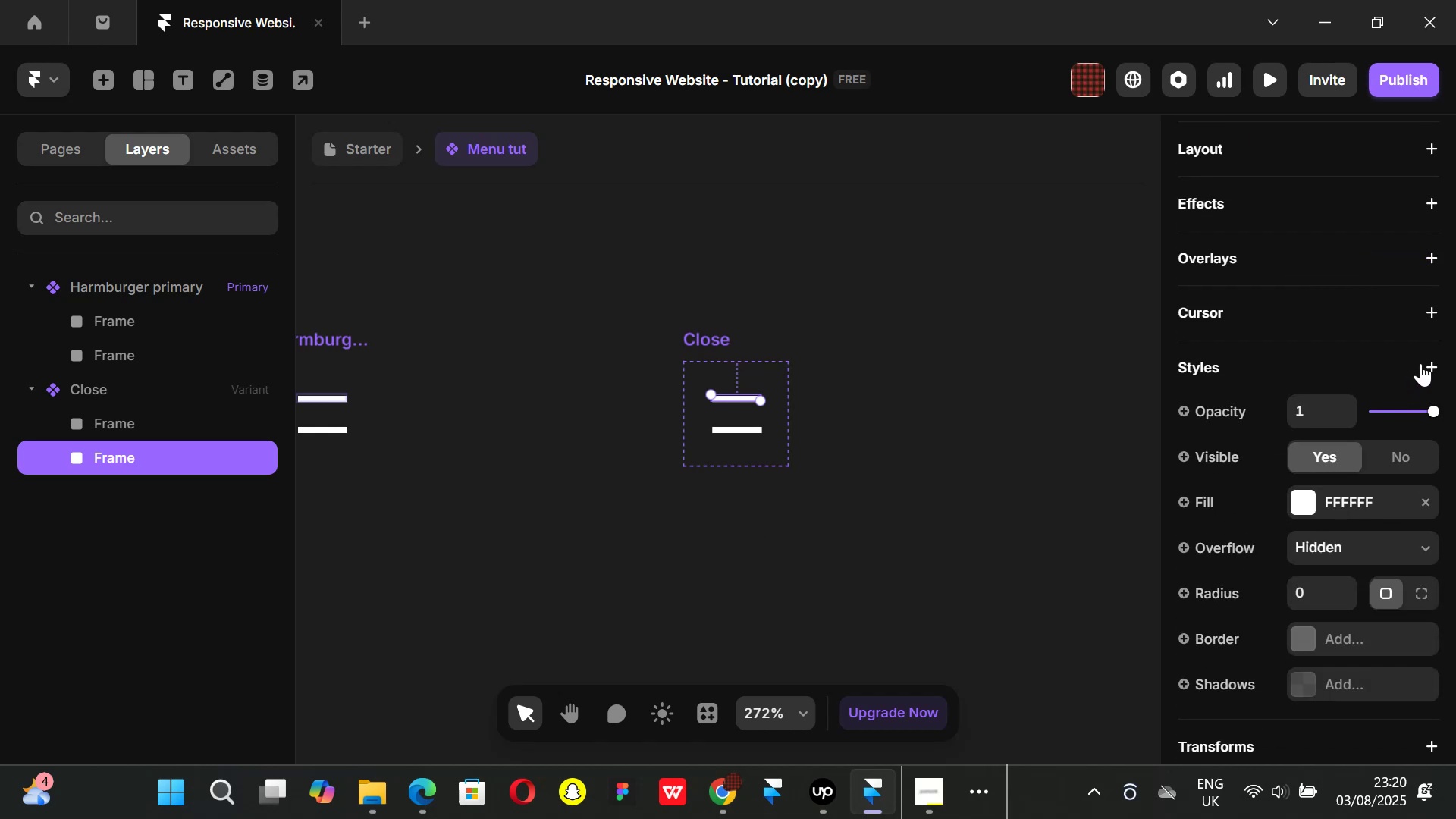 
left_click([1422, 365])
 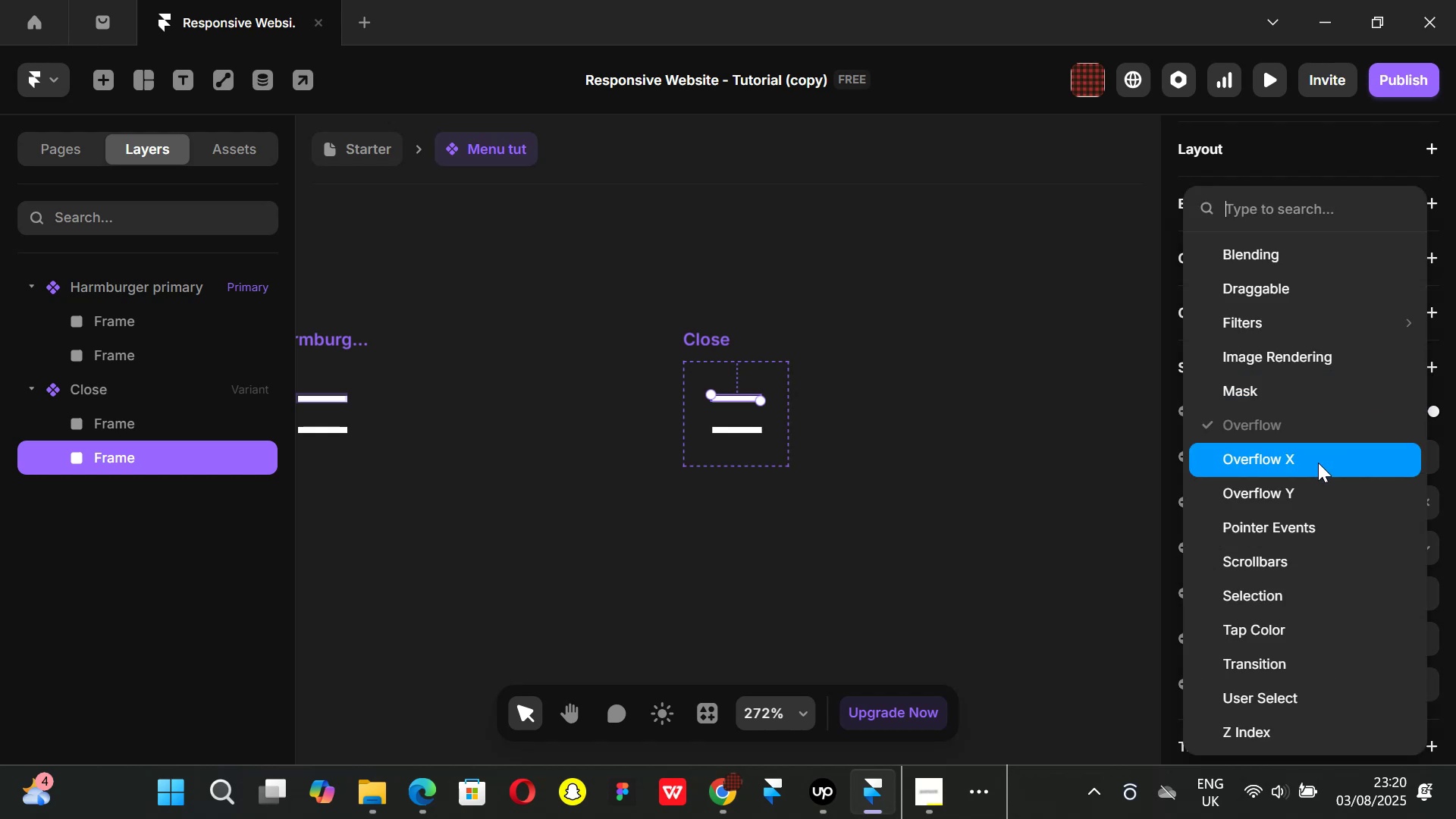 
mouse_move([1266, 334])
 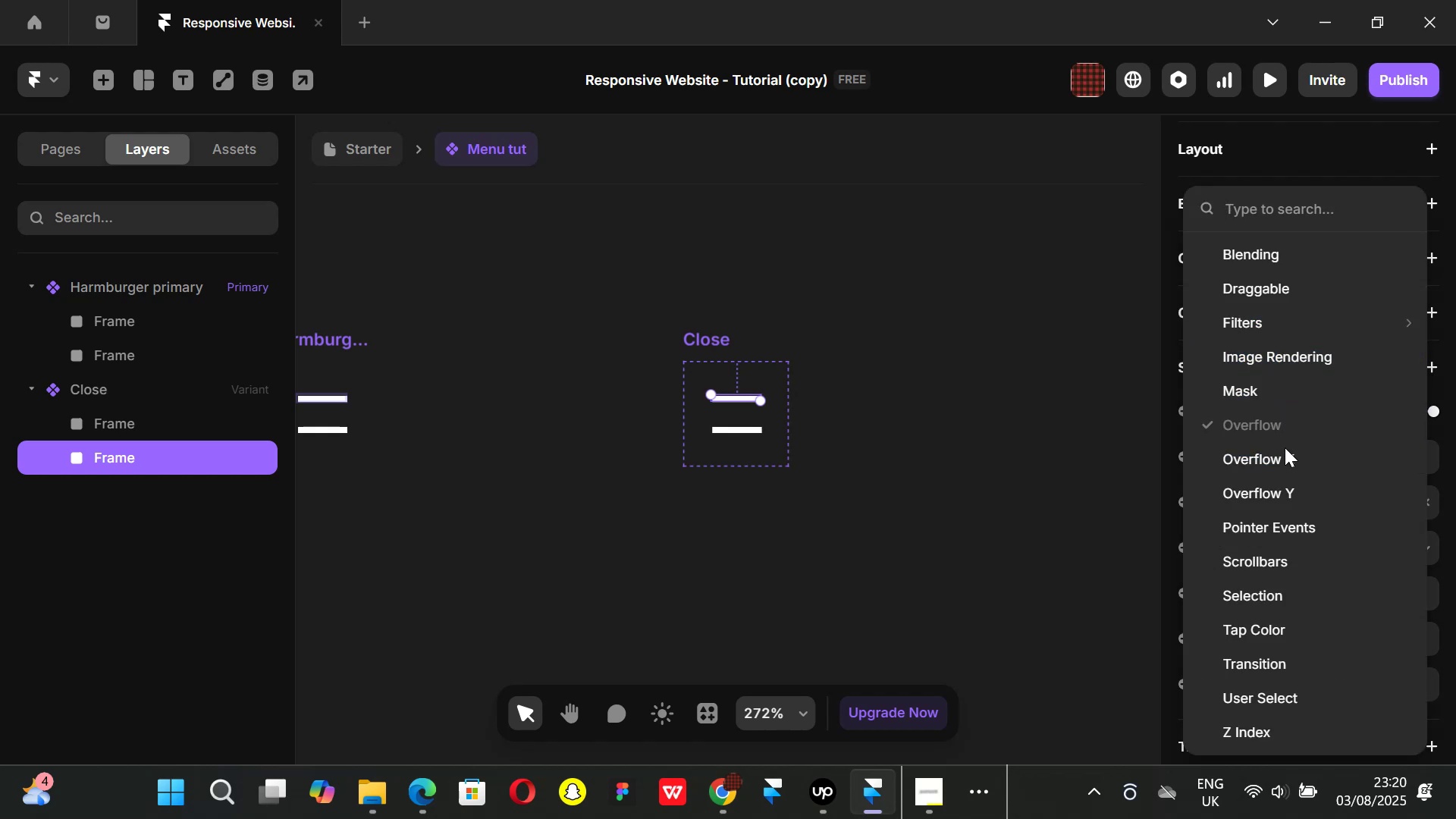 
scroll: coordinate [1291, 488], scroll_direction: down, amount: 2.0
 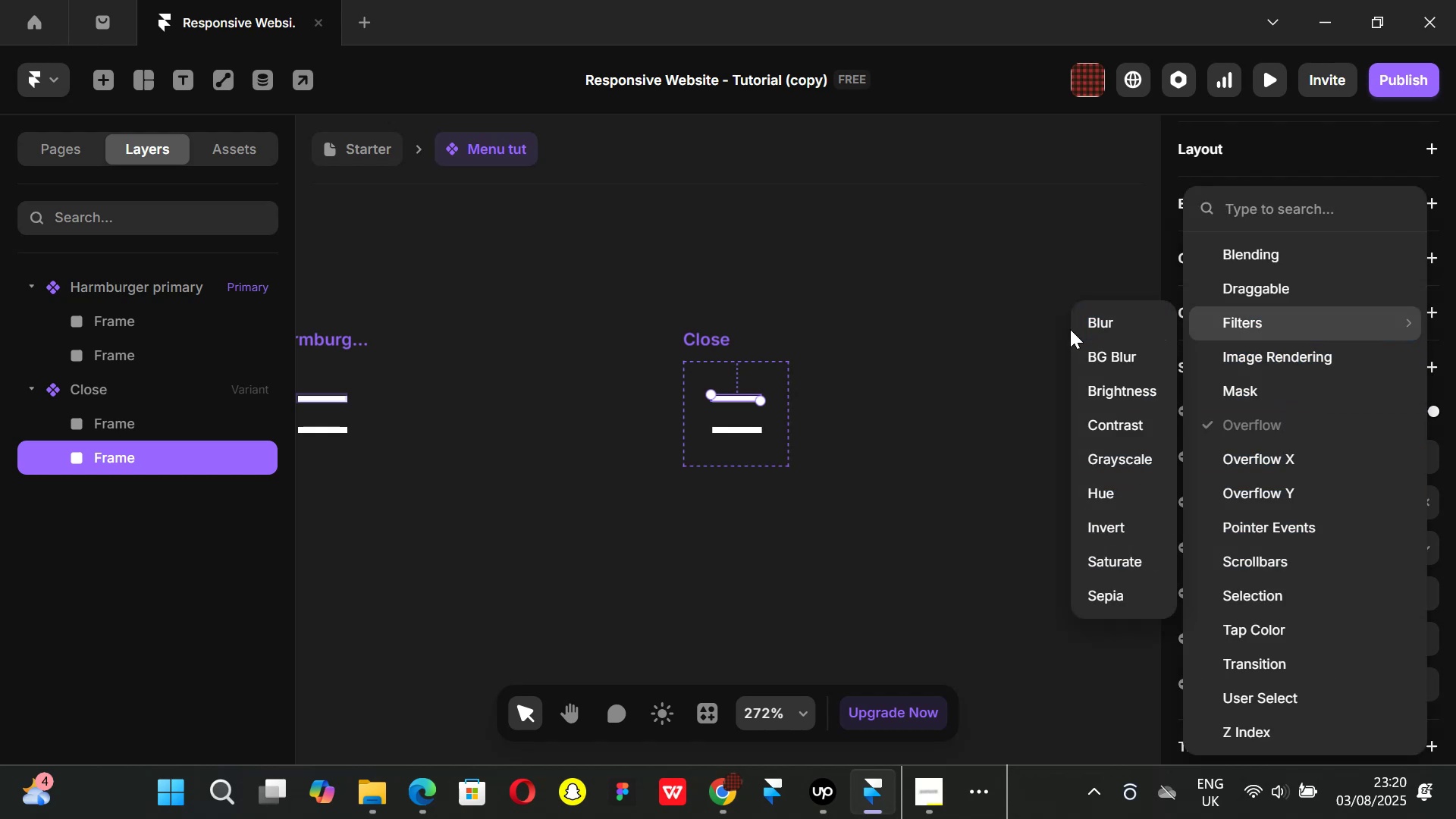 
left_click([1074, 262])
 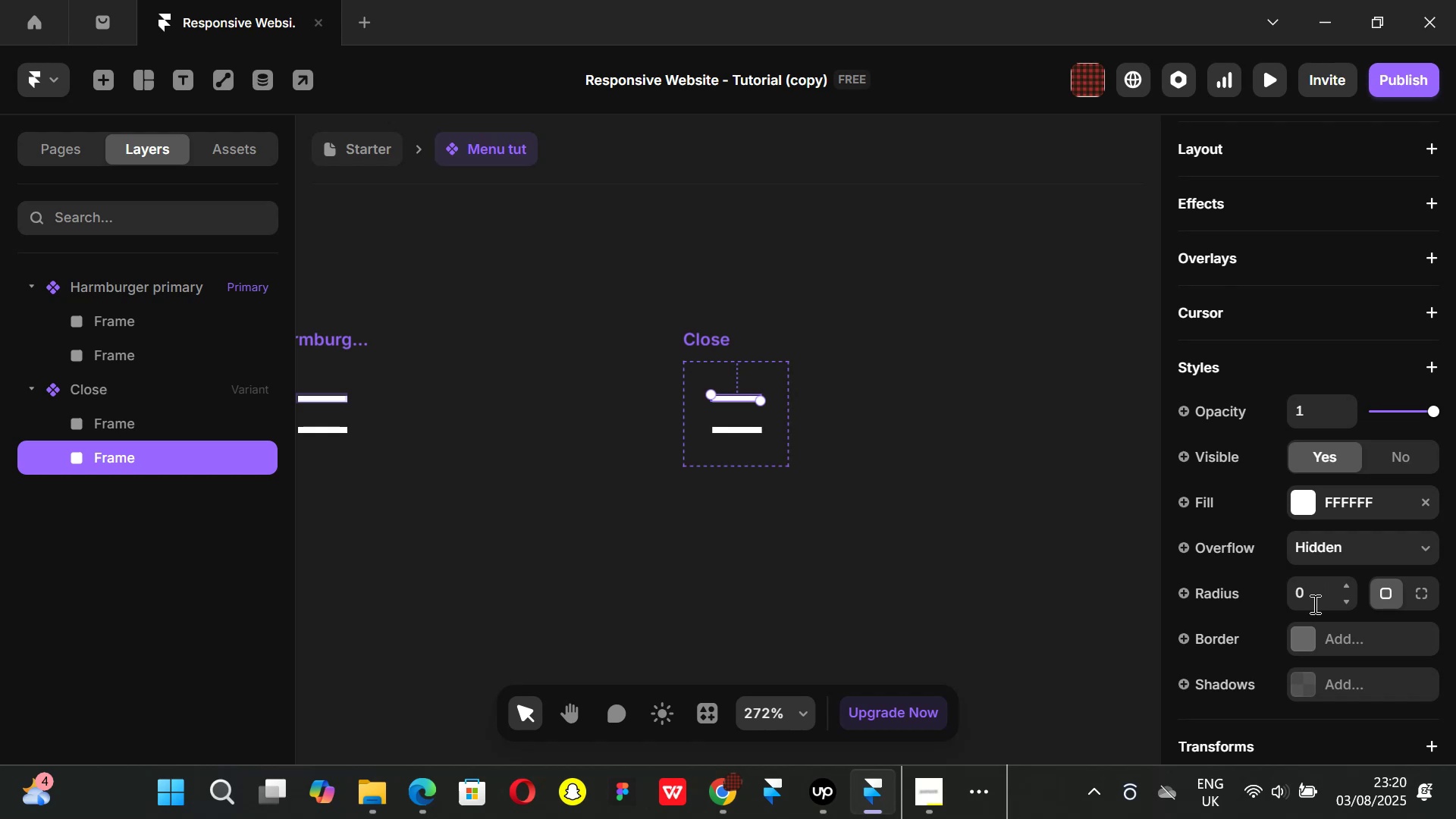 
scroll: coordinate [1254, 505], scroll_direction: down, amount: 2.0
 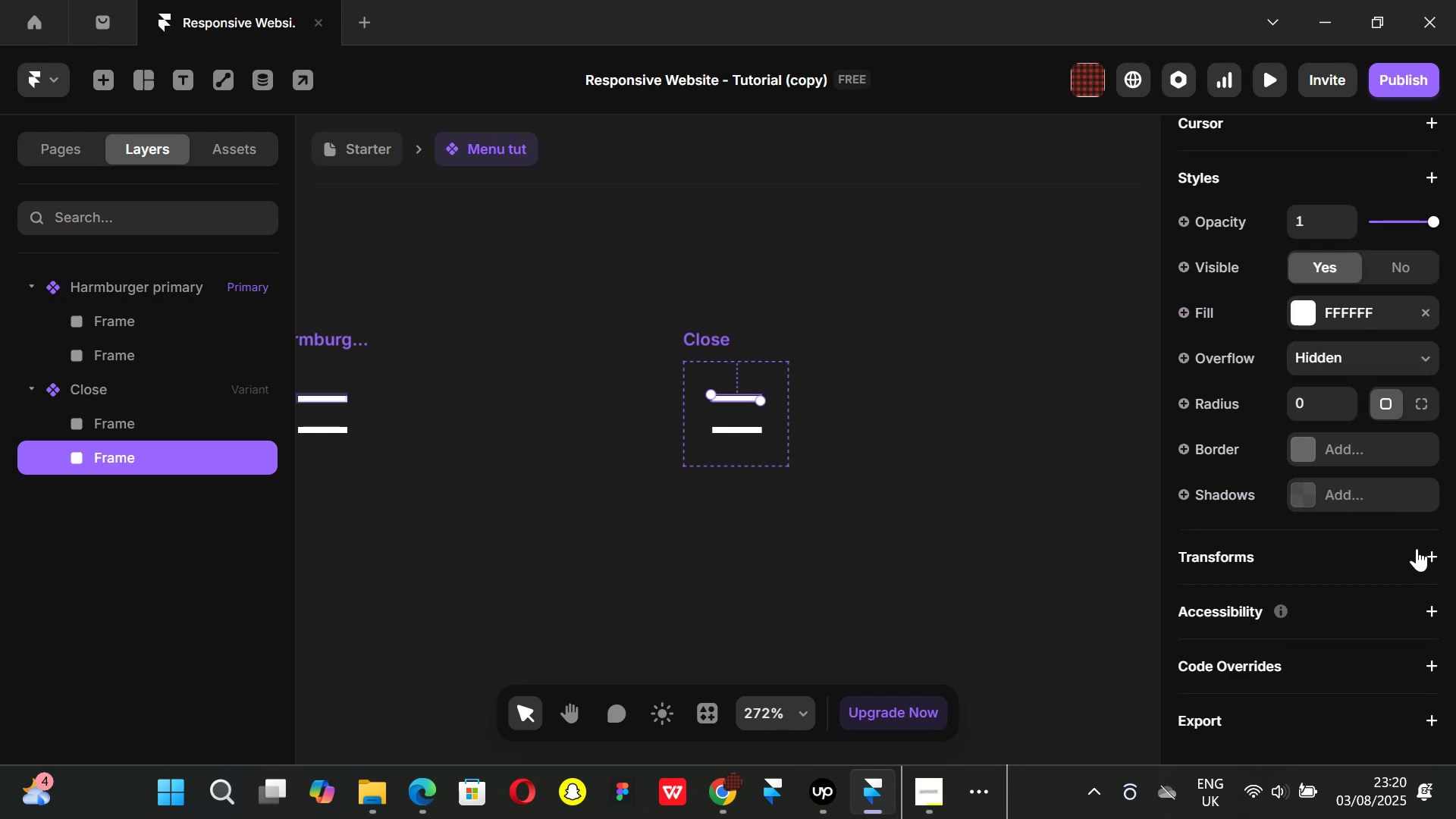 
left_click([1426, 554])
 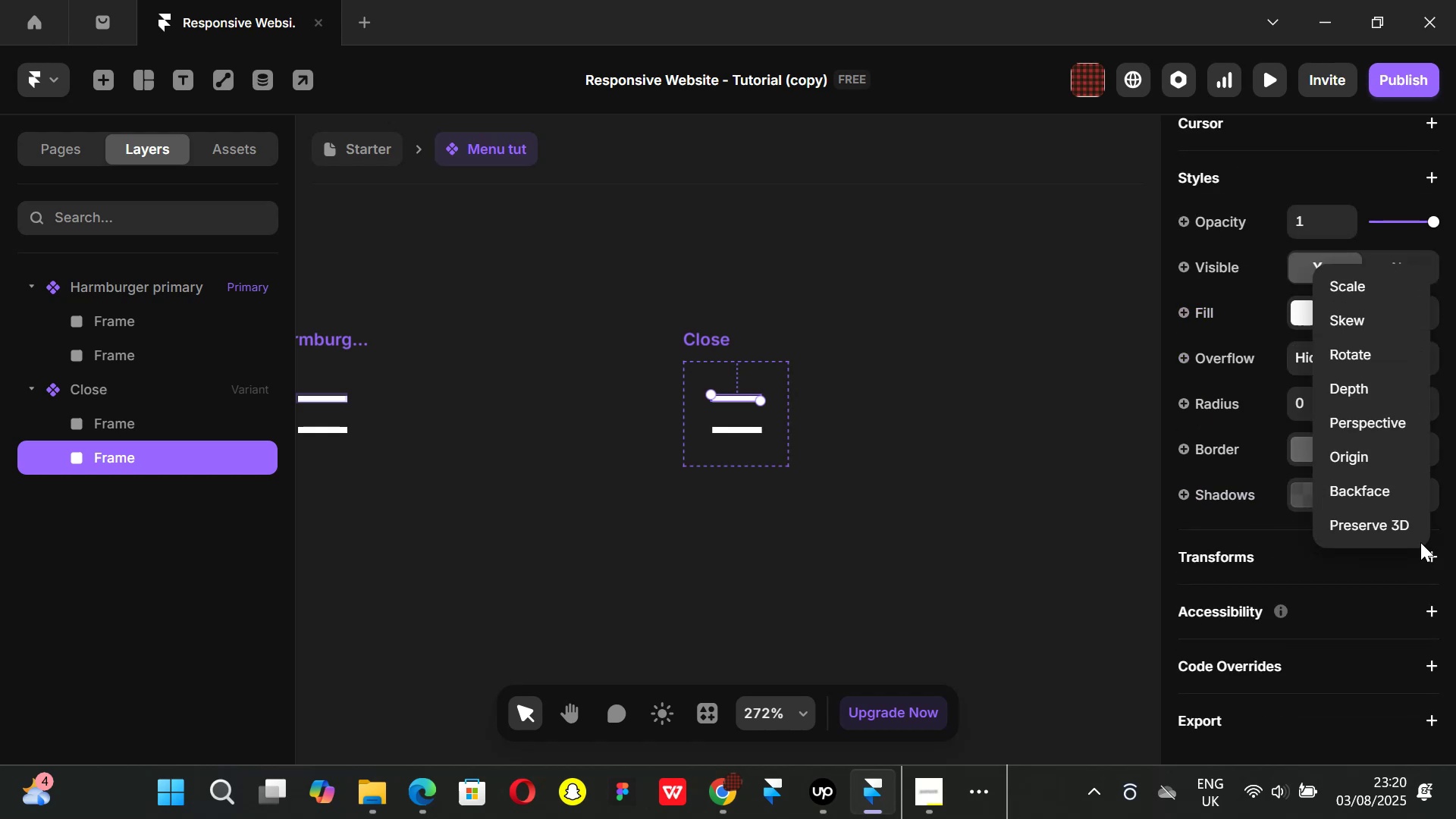 
left_click([1345, 354])
 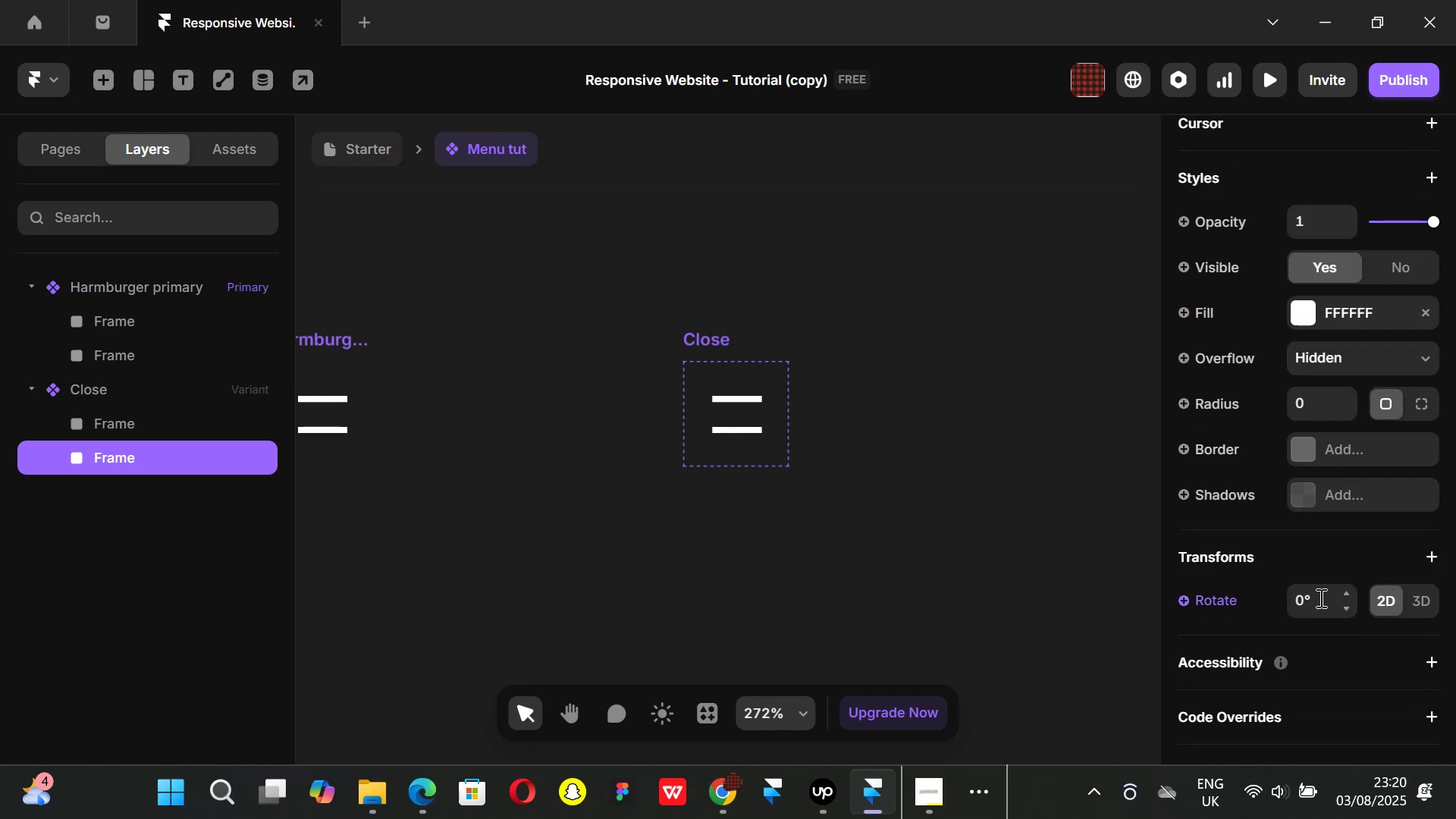 
left_click([1320, 598])
 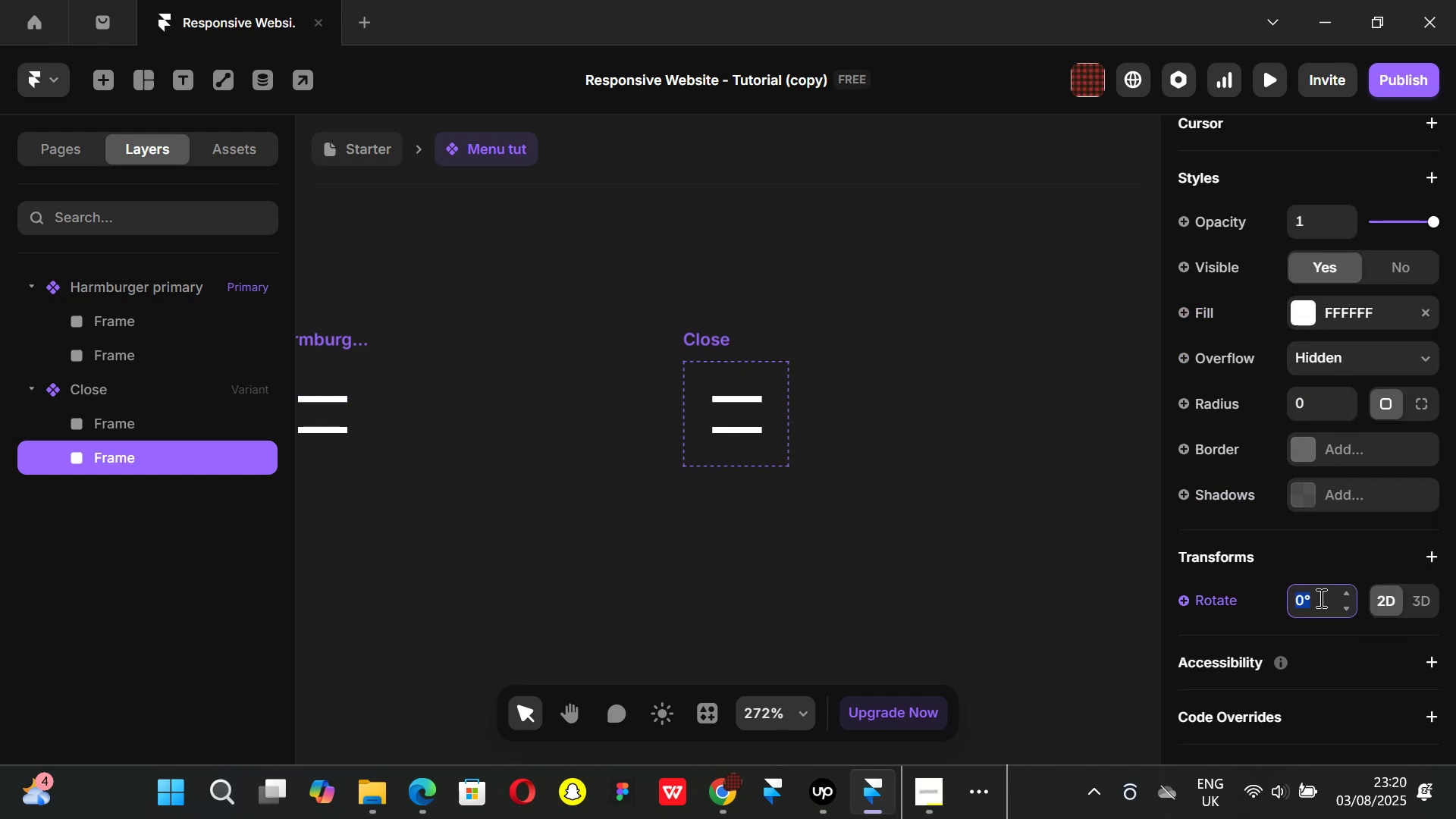 
type(45)
 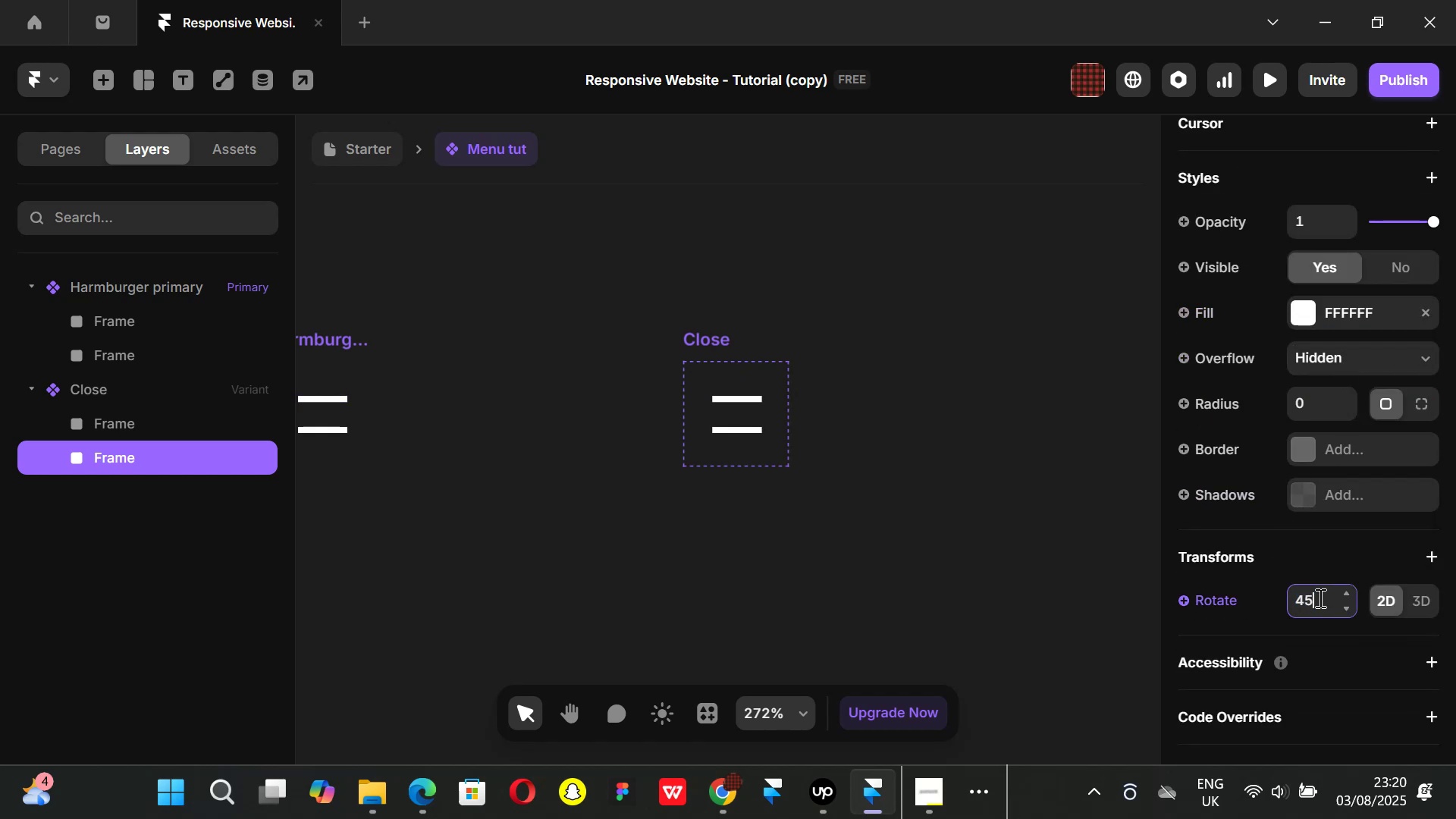 
key(Enter)
 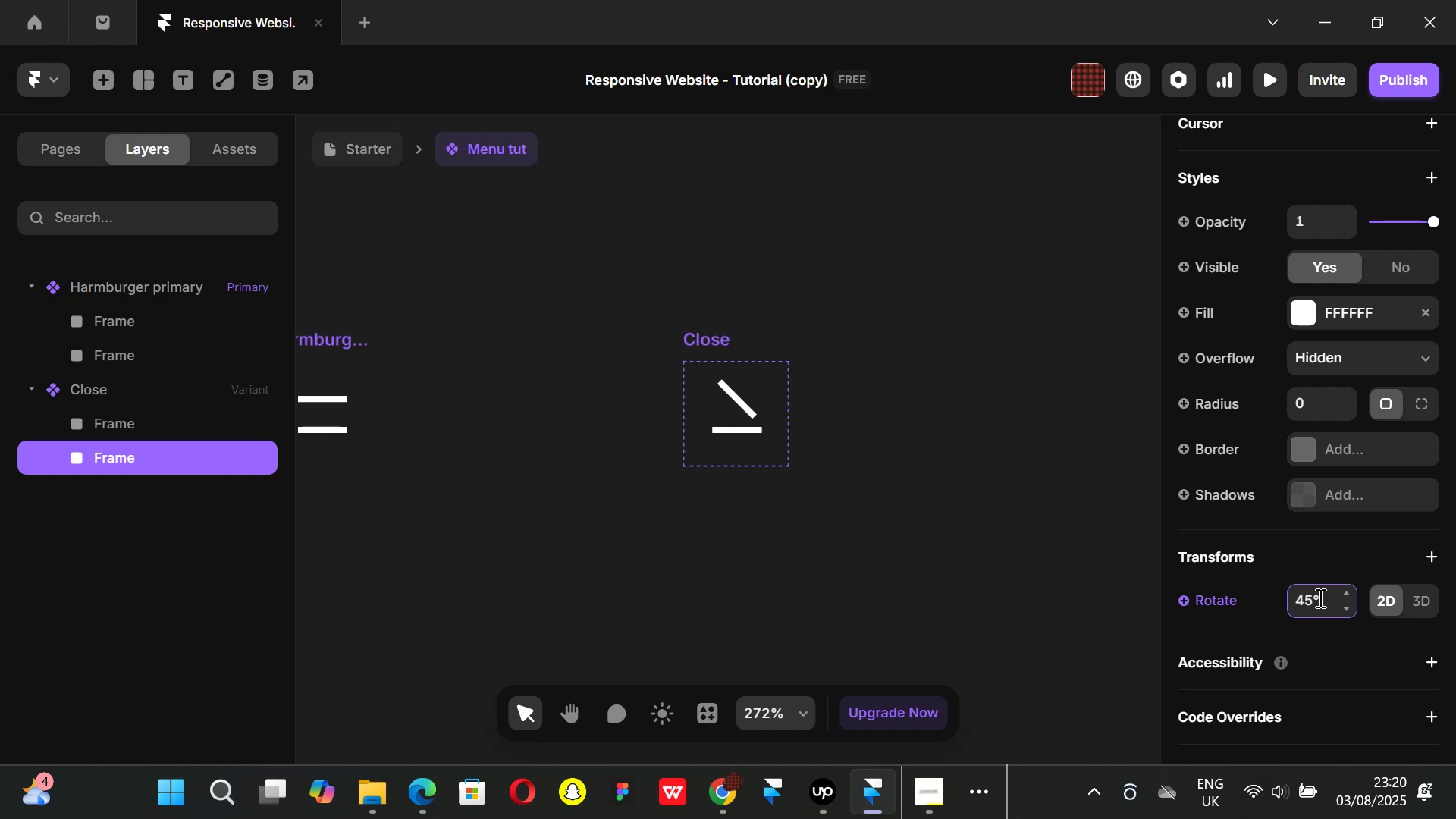 
key(Backspace)
key(Backspace)
key(Backspace)
key(Backspace)
key(Backspace)
type(-45)
 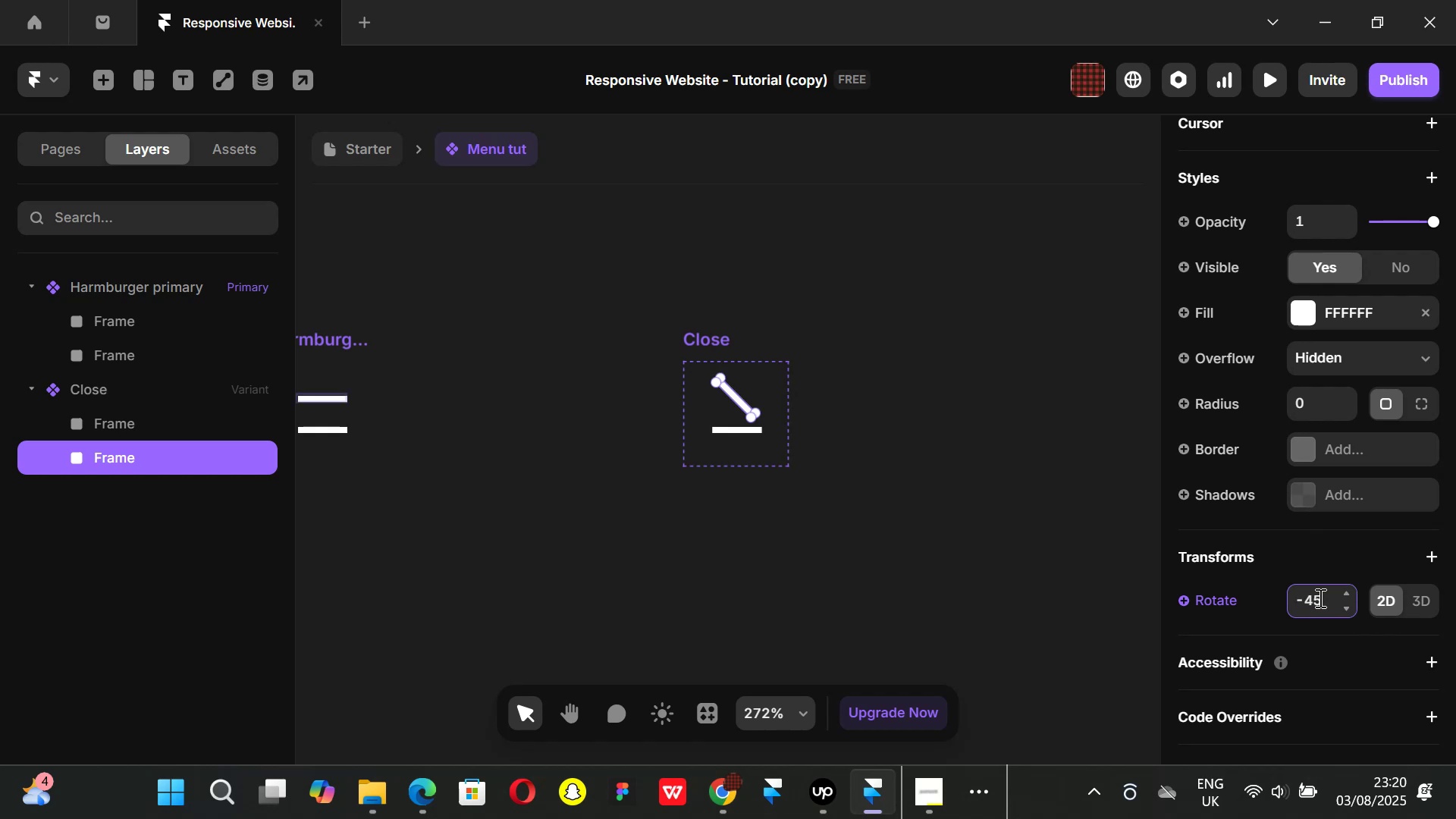 
key(Enter)
 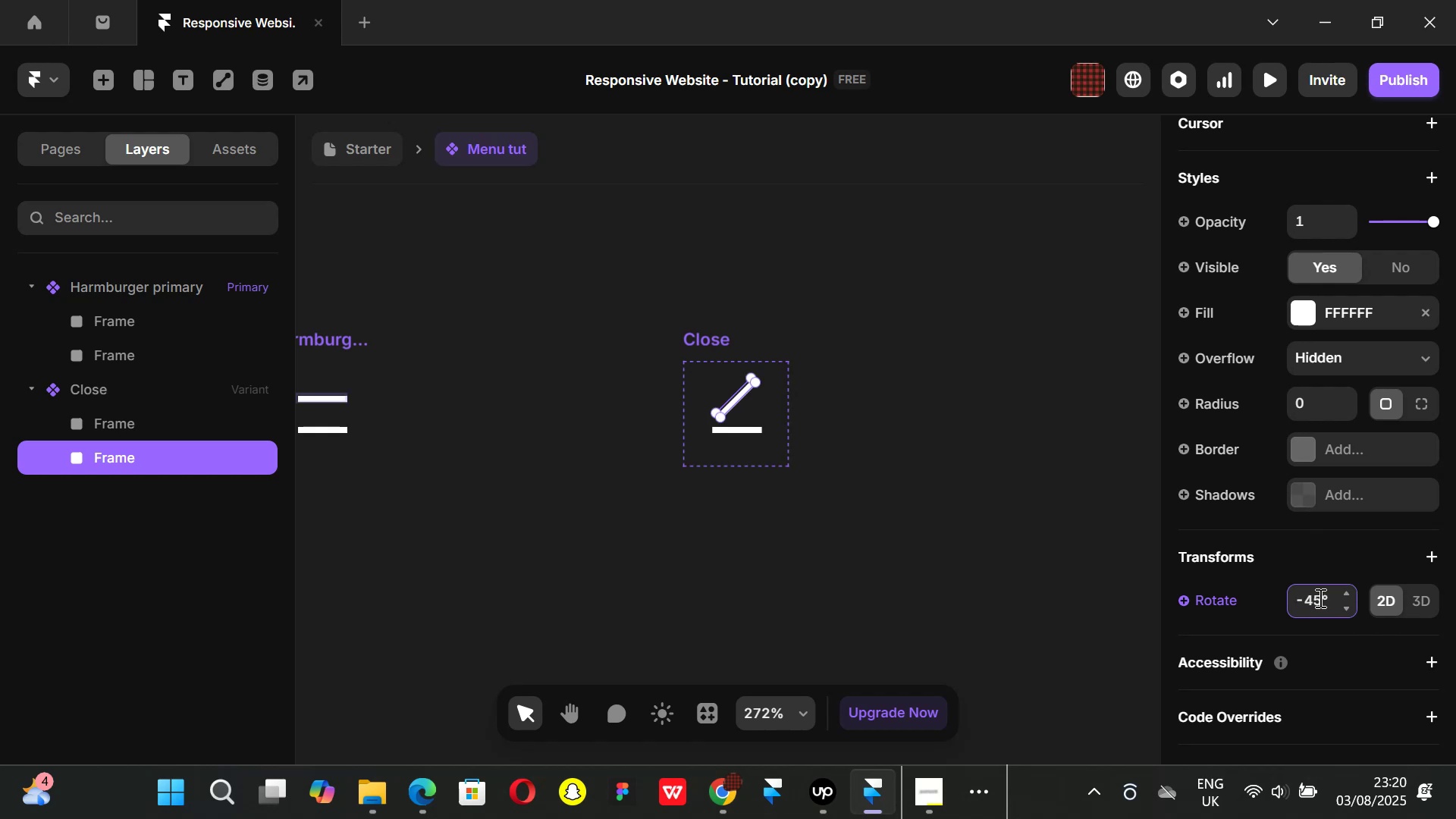 
wait(7.23)
 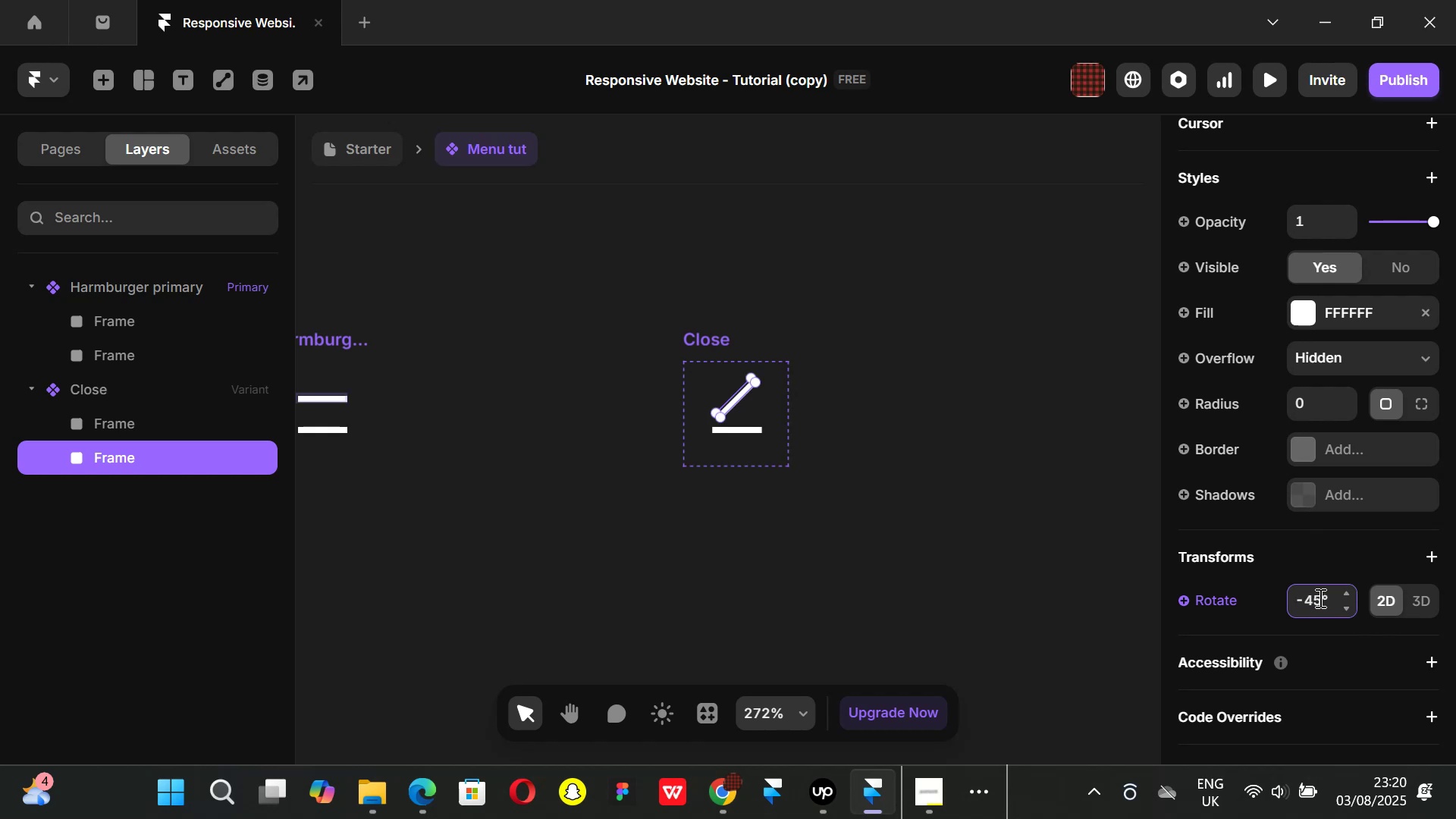 
left_click([756, 426])
 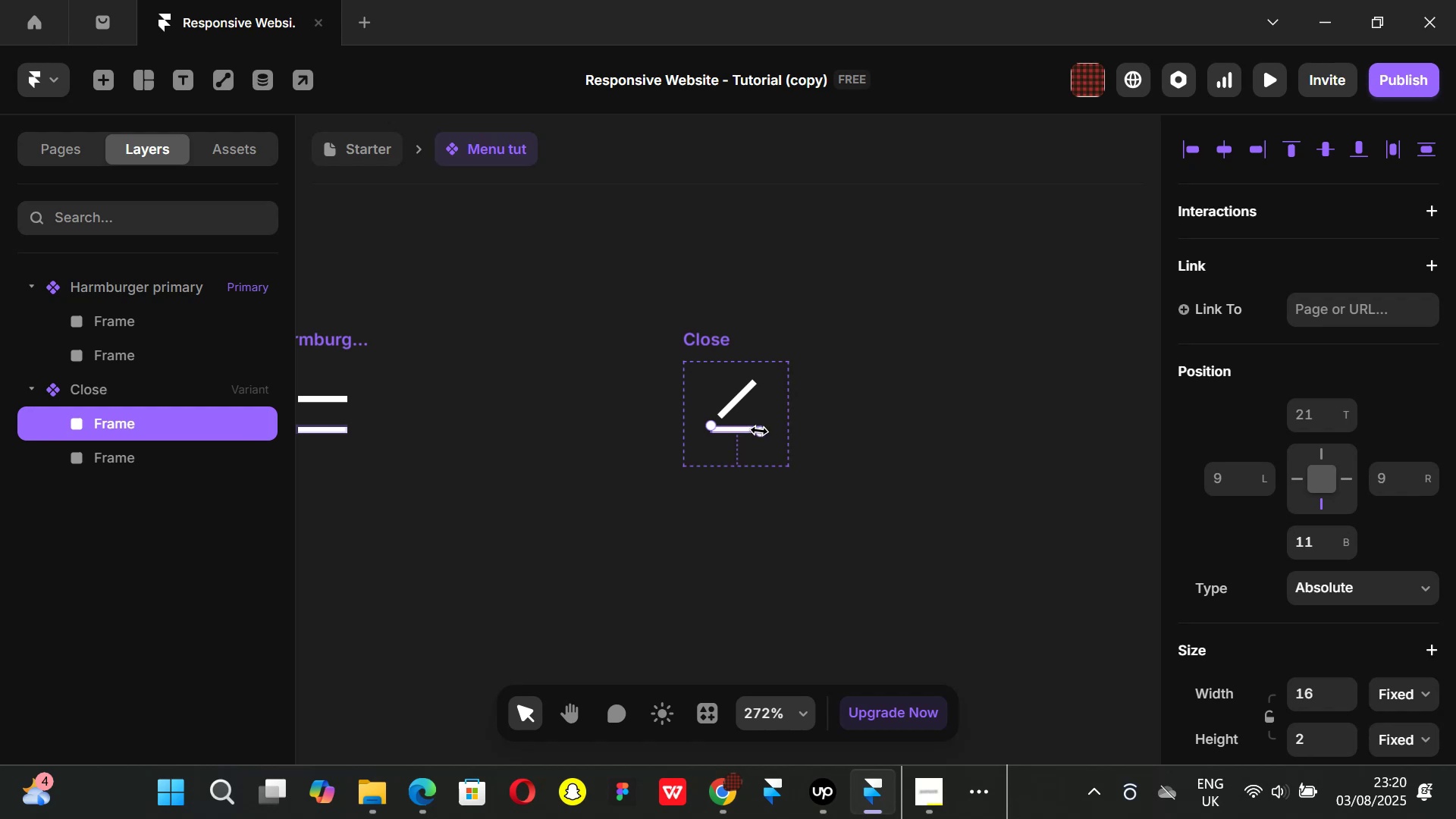 
wait(6.65)
 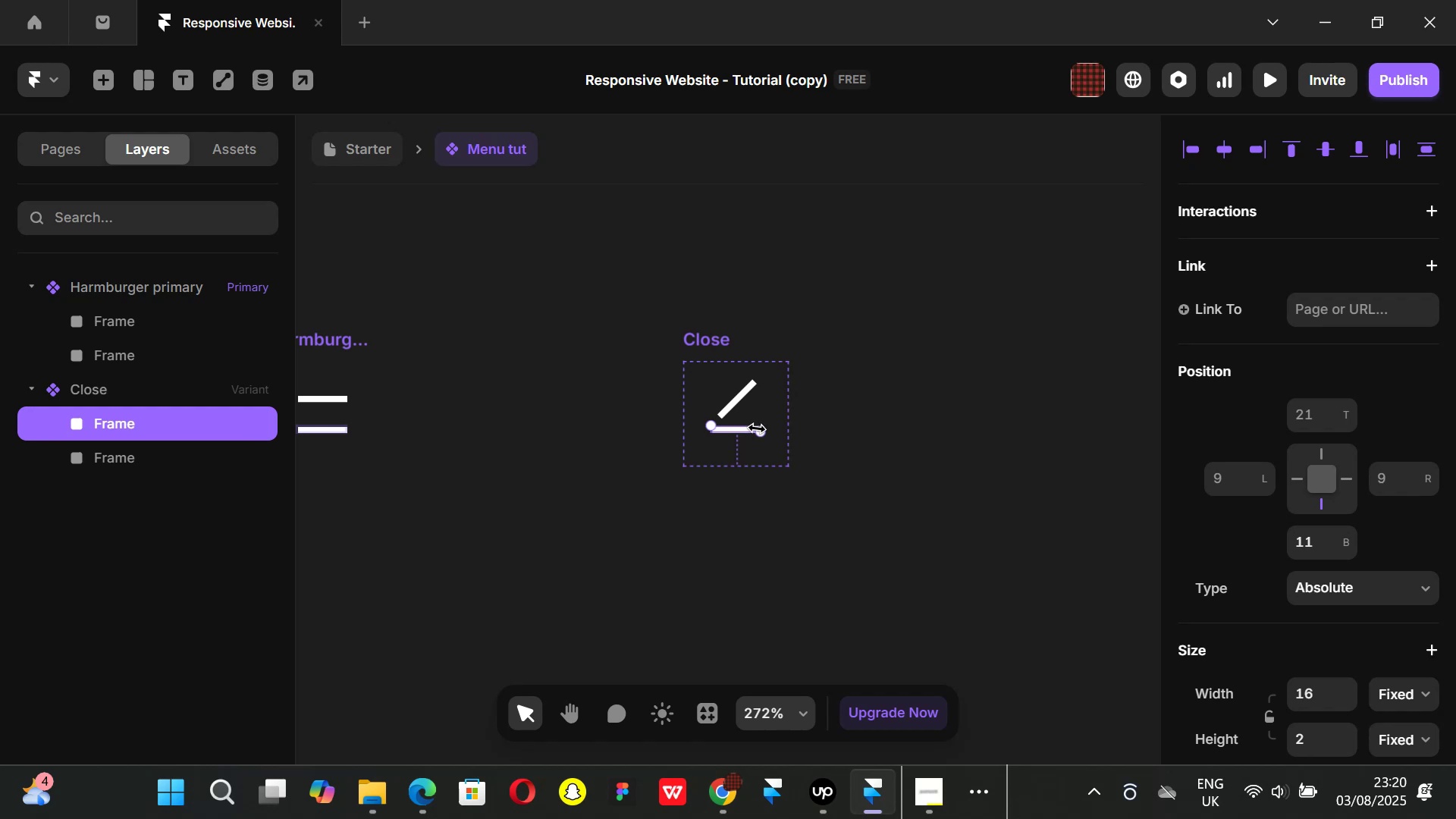 
scroll: coordinate [1315, 564], scroll_direction: down, amount: 5.0
 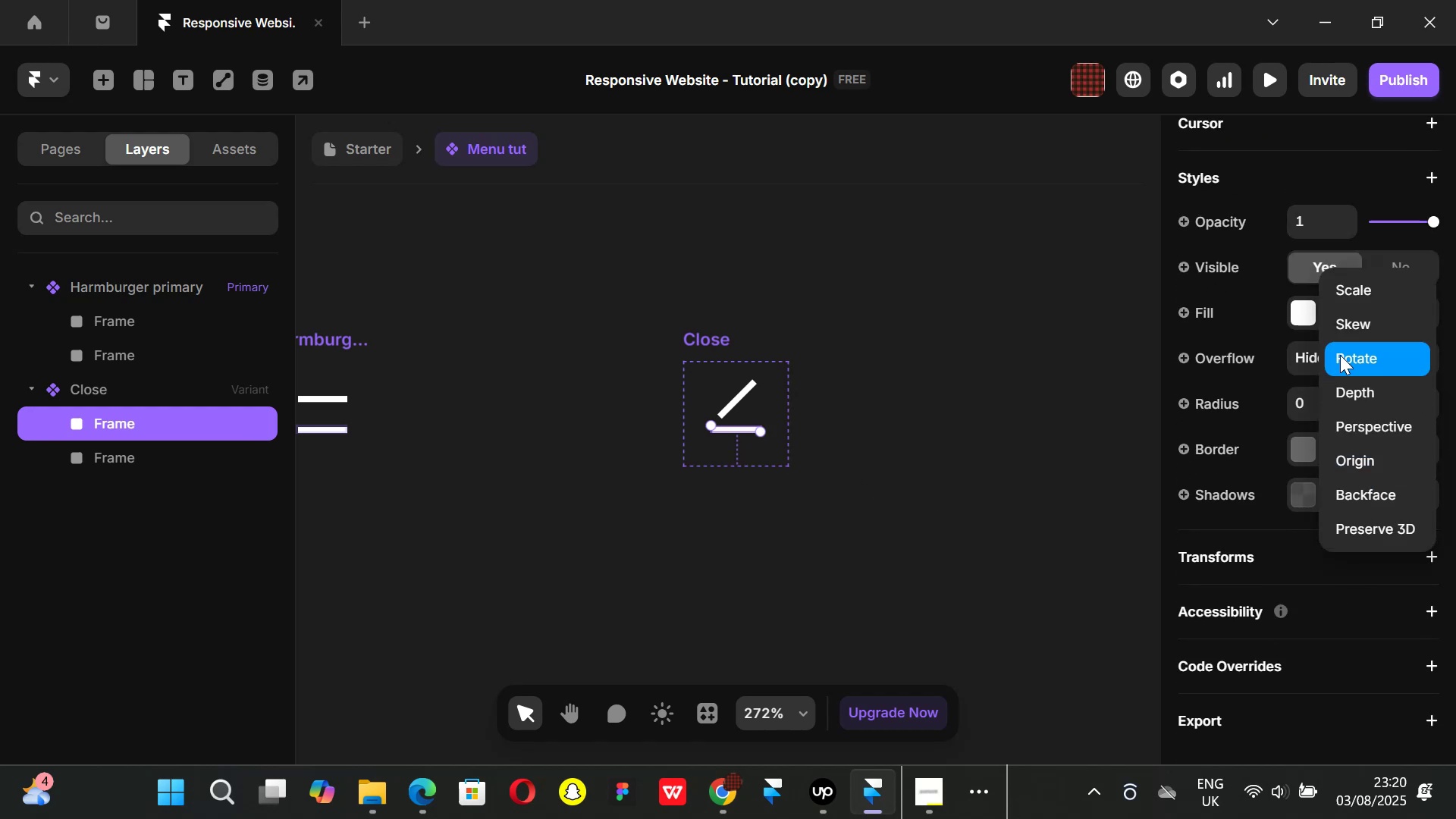 
left_click([1353, 357])
 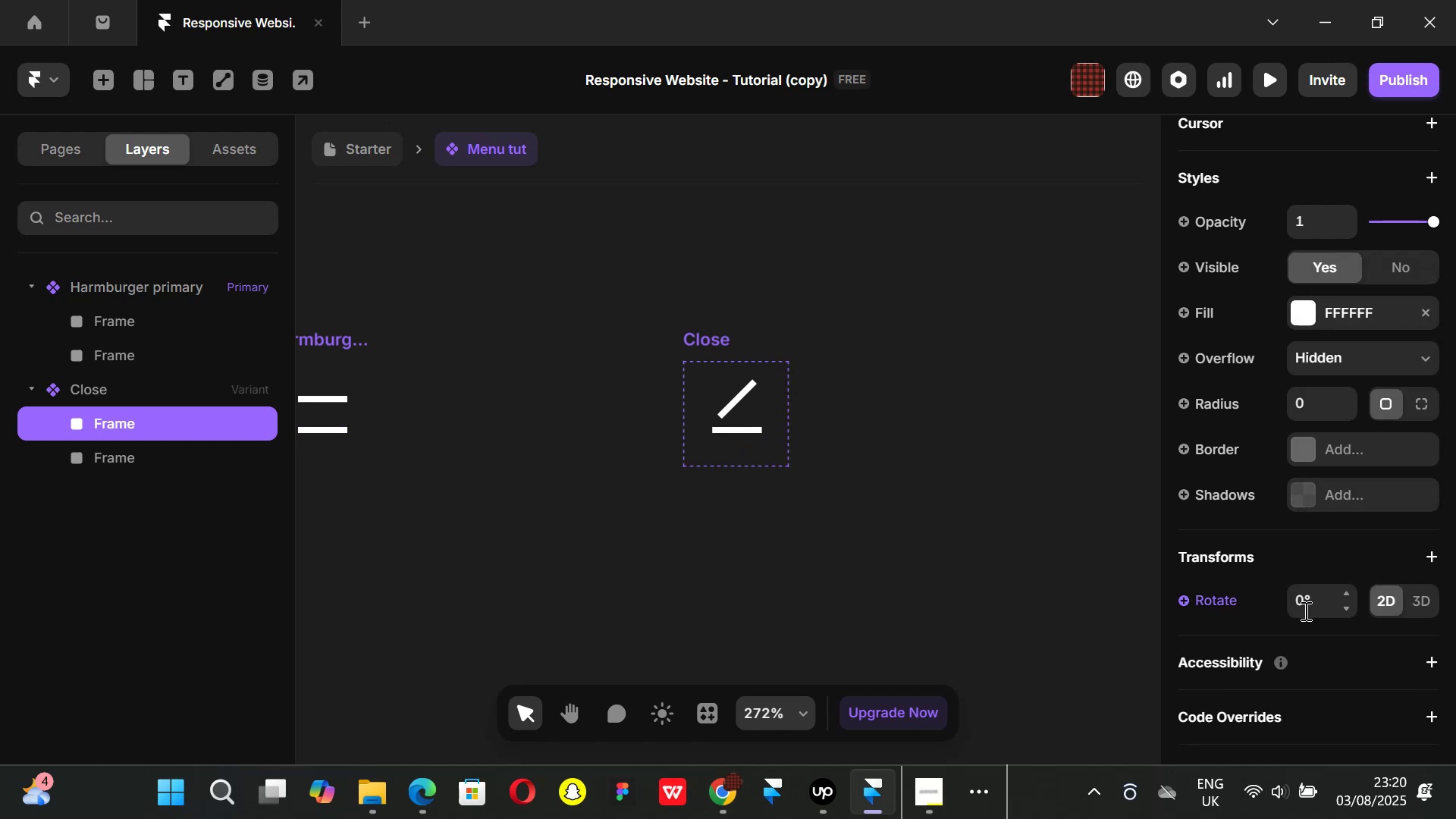 
left_click([1307, 601])
 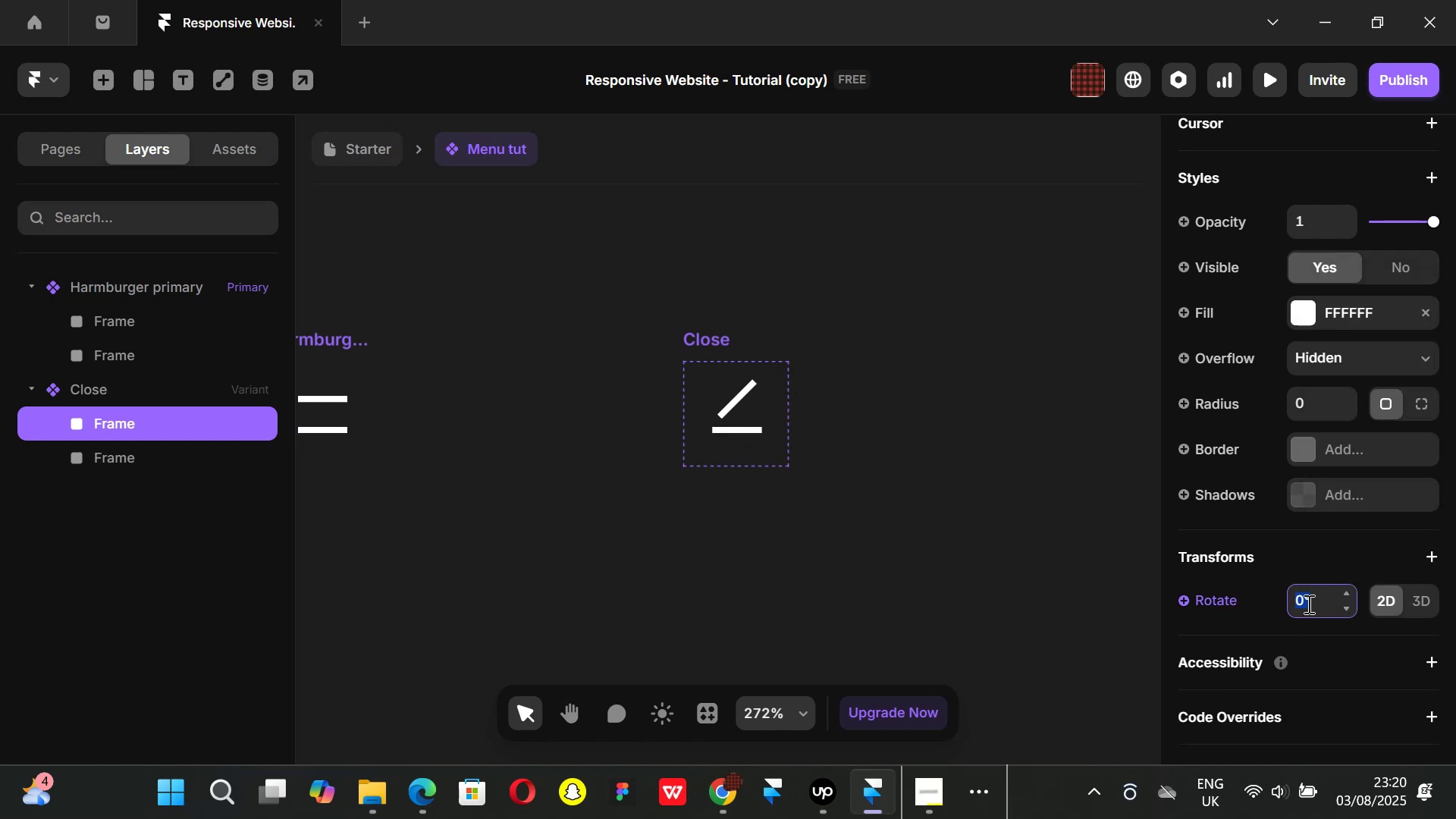 
type(30)
 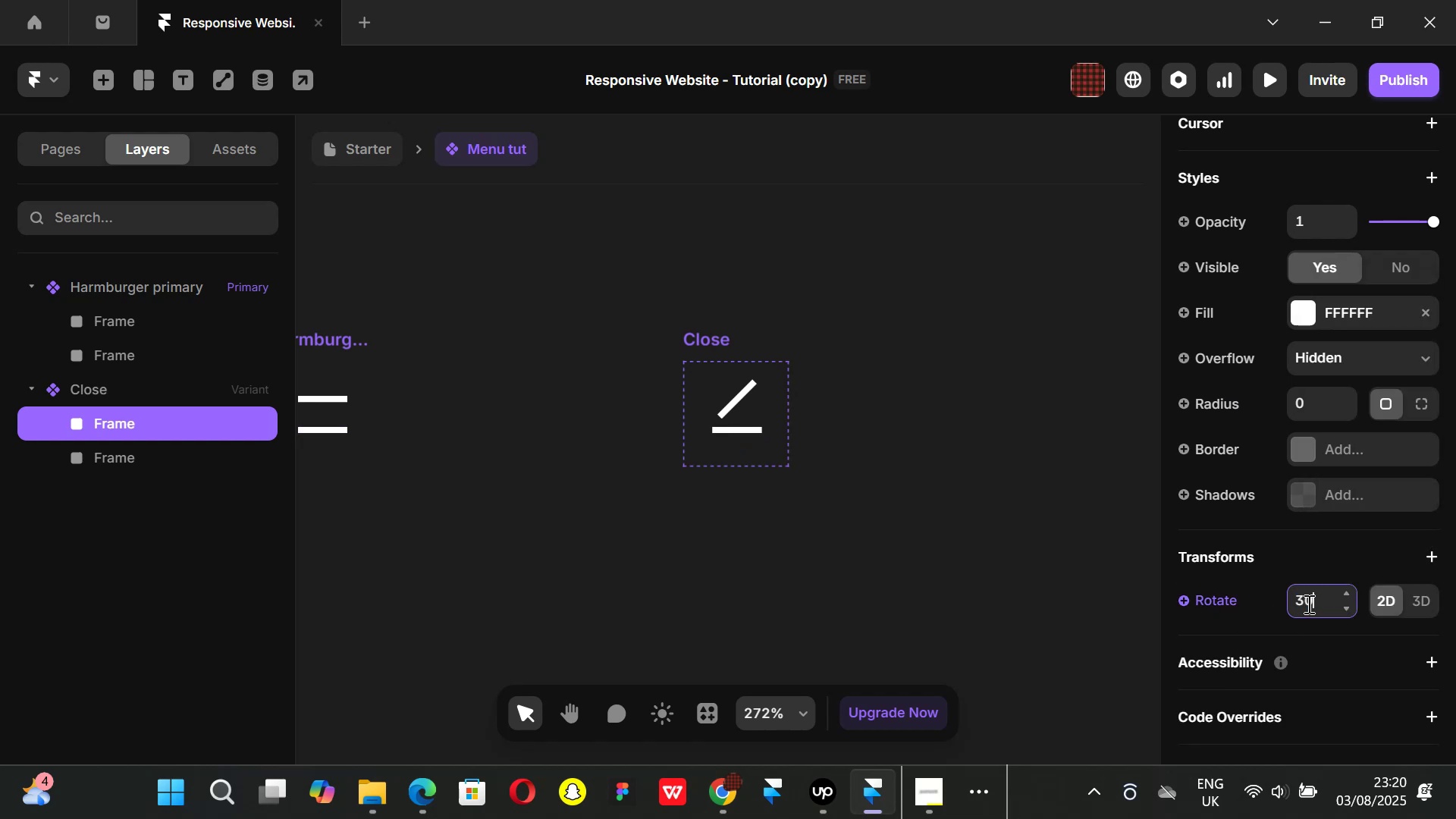 
key(Enter)
 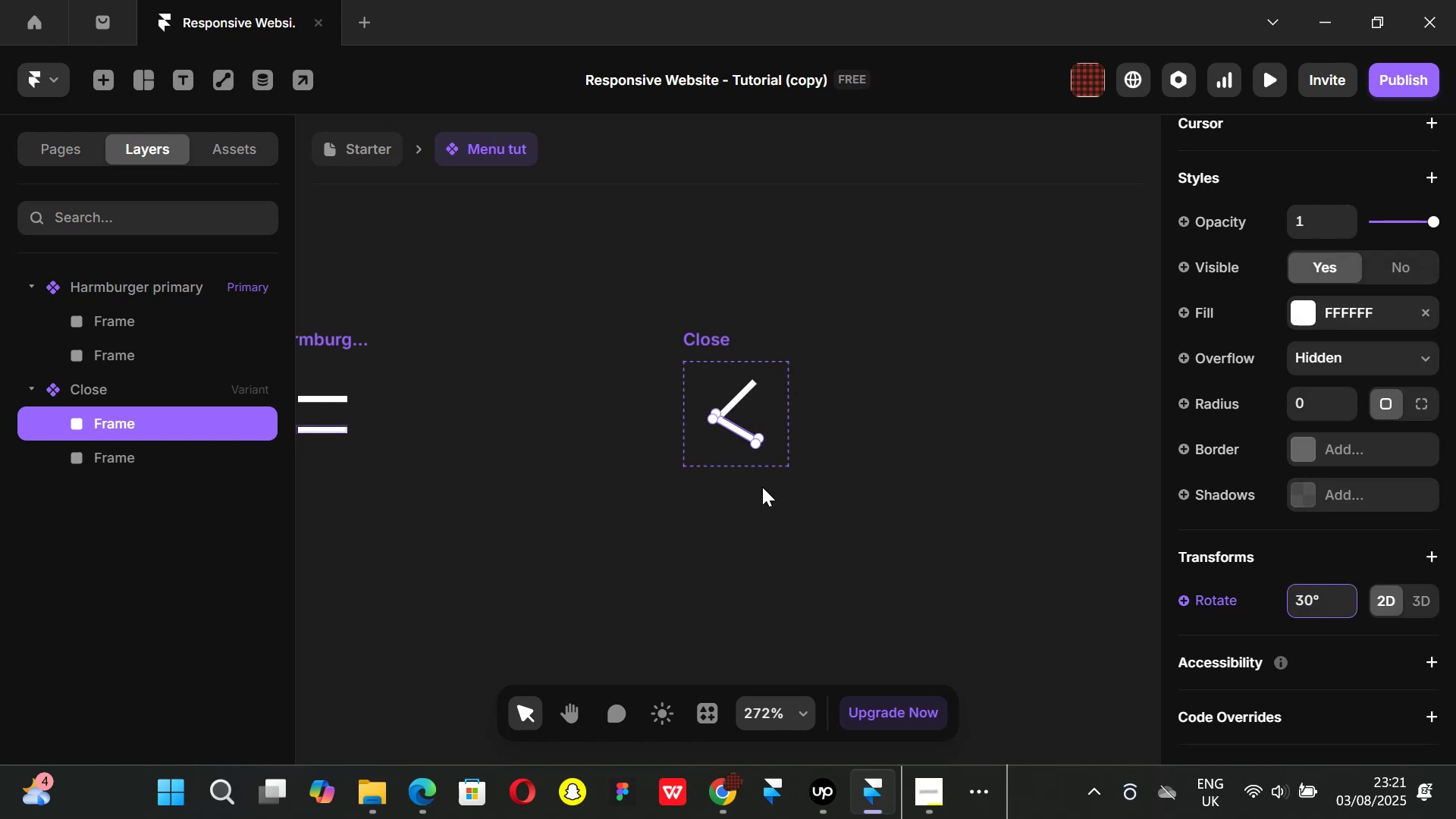 
left_click_drag(start_coordinate=[739, 586], to_coordinate=[739, 569])
 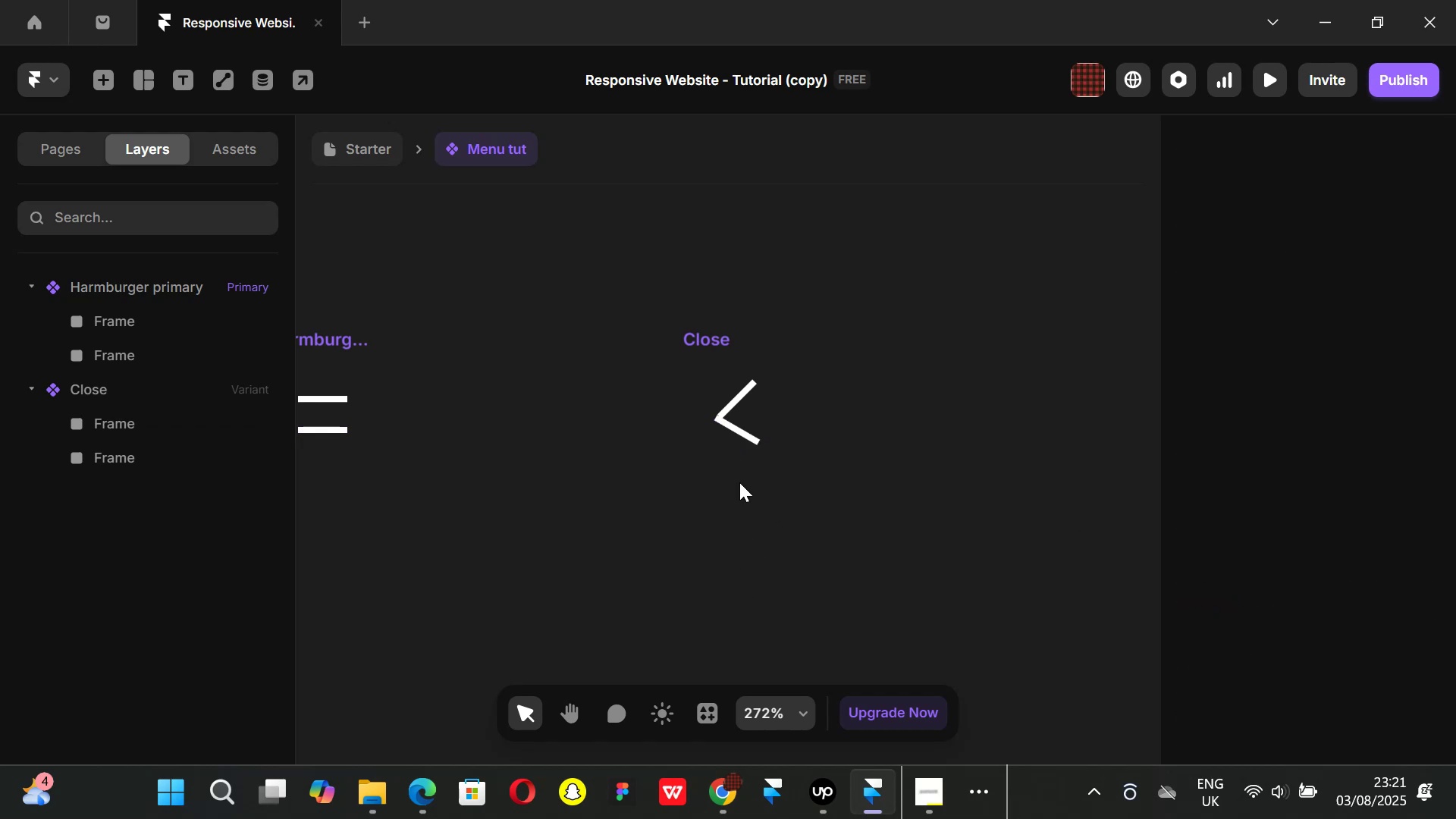 
hold_key(key=ControlLeft, duration=1.51)
scroll: coordinate [736, 393], scroll_direction: up, amount: 10.0
 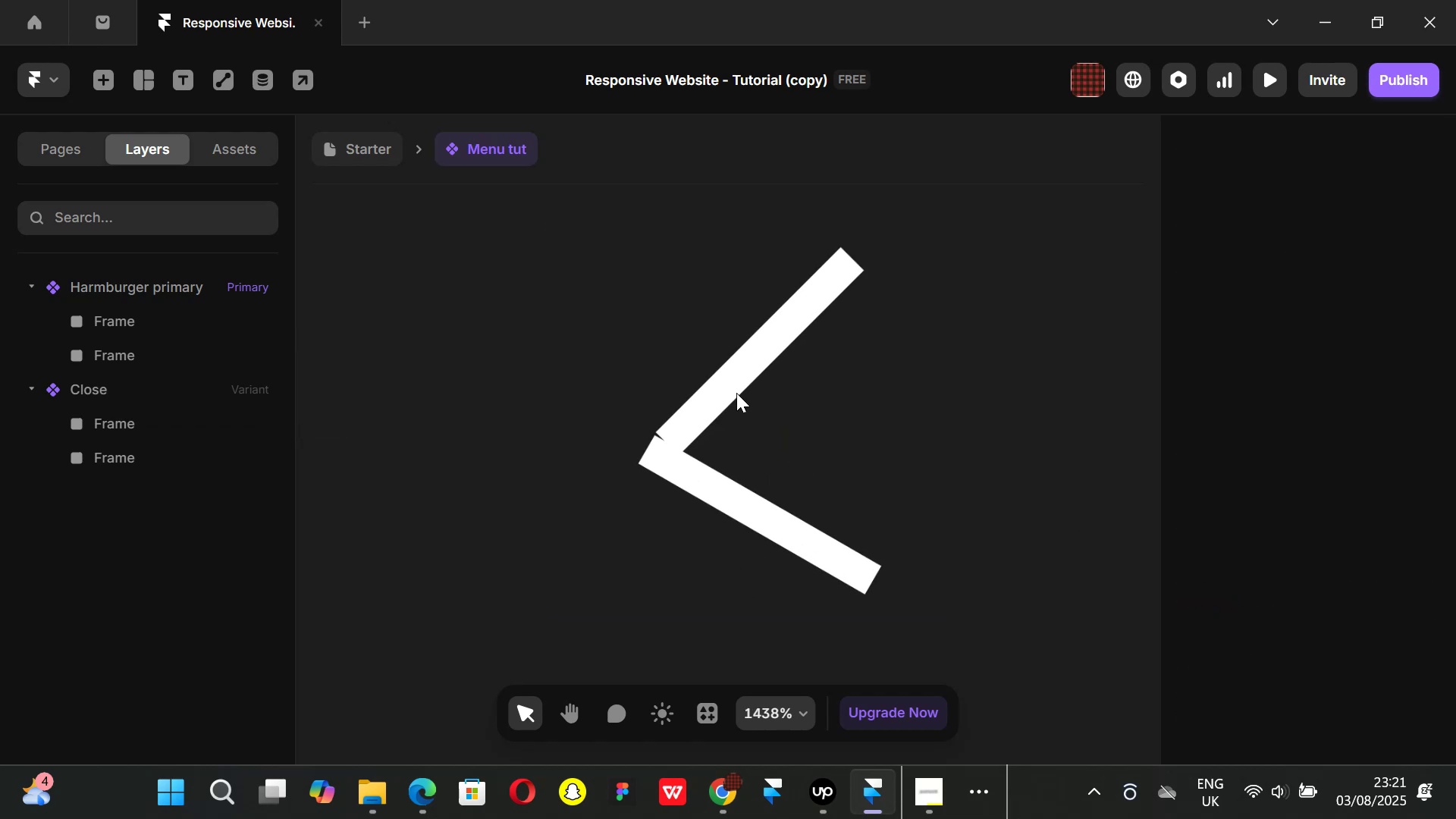 
key(Control+ControlLeft)
 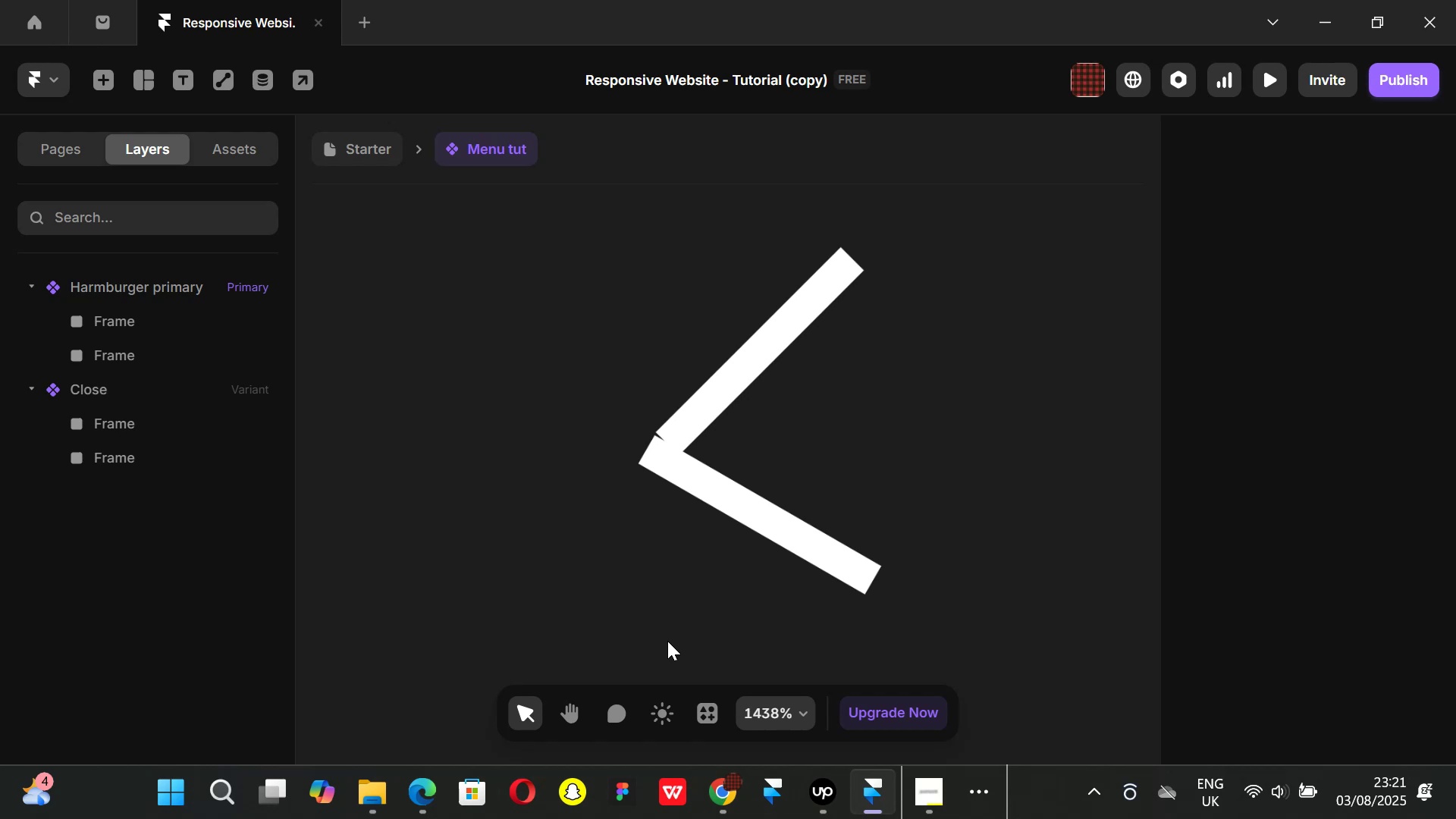 
wait(6.63)
 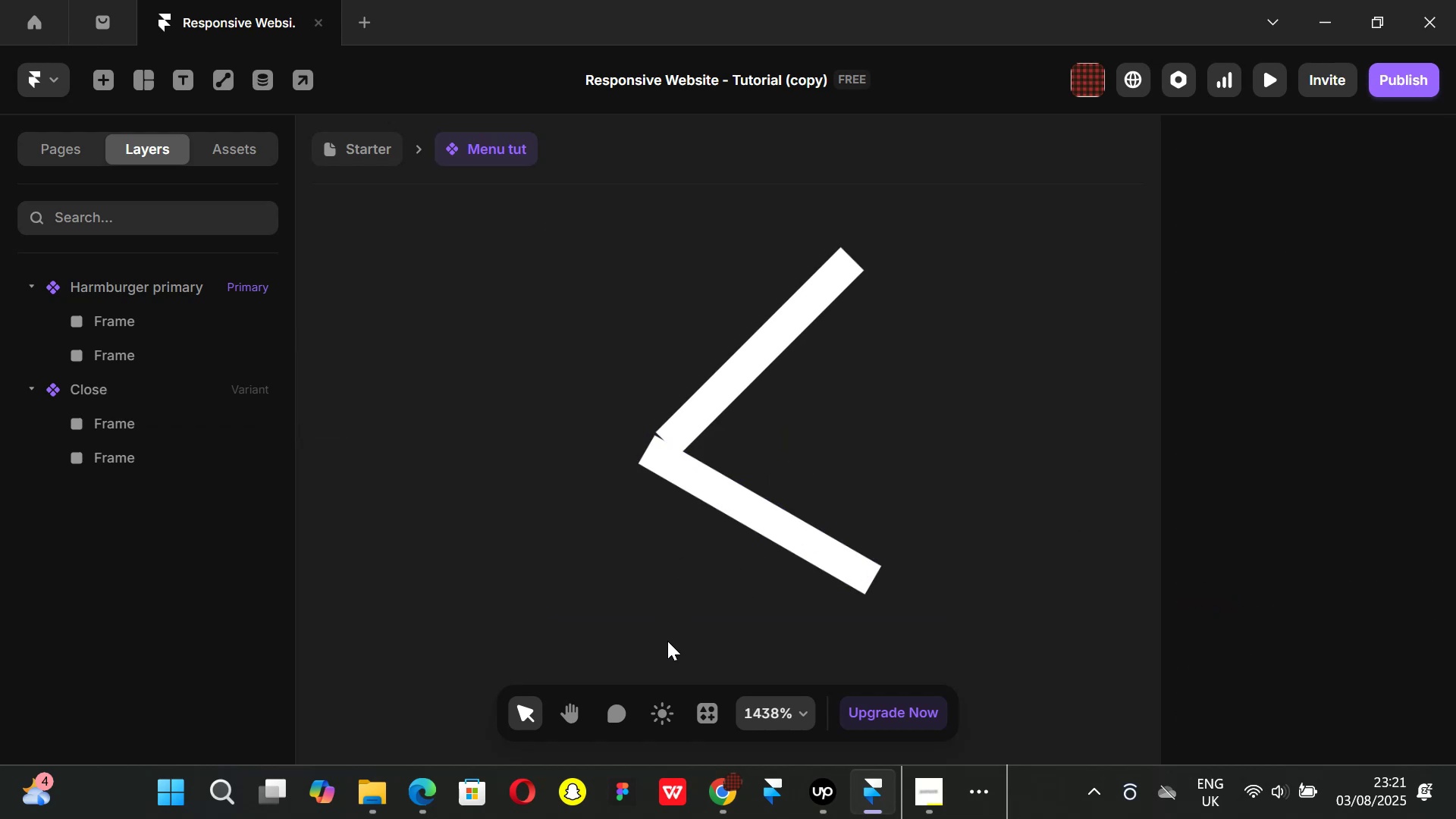 
left_click([741, 523])
 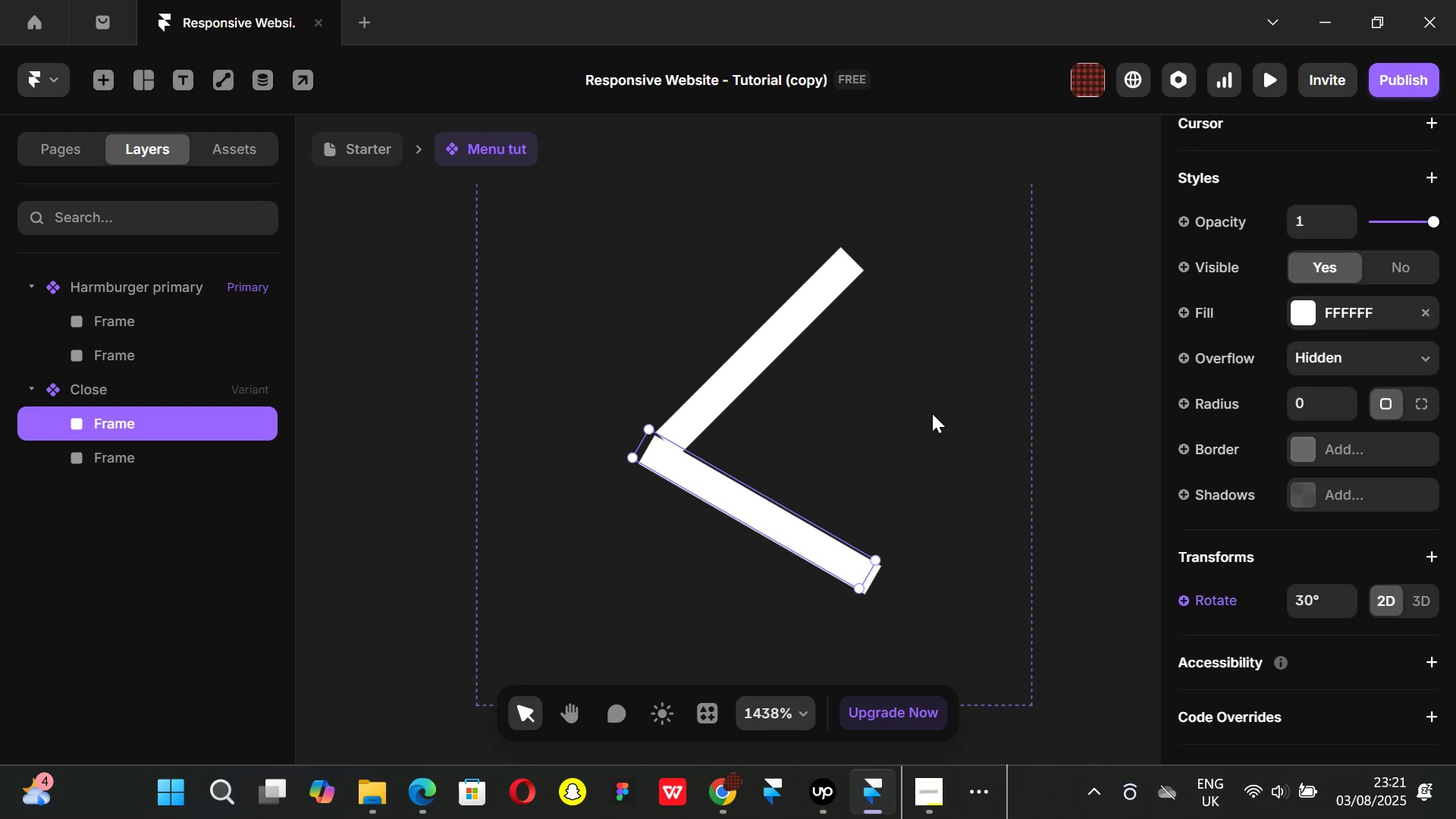 
hold_key(key=AltLeft, duration=0.52)
 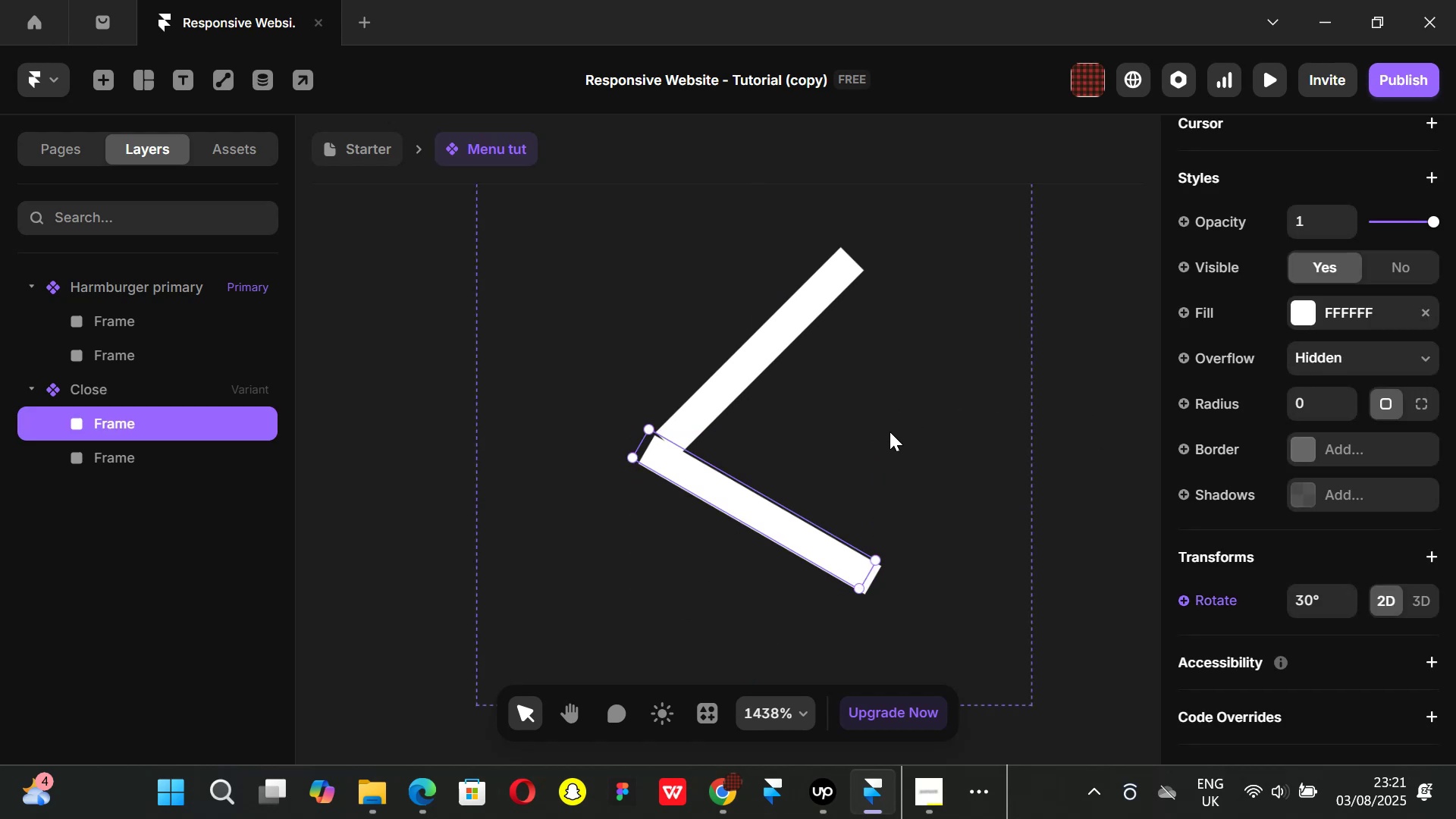 
hold_key(key=ControlLeft, duration=0.98)
scroll: coordinate [890, 434], scroll_direction: down, amount: 4.0
 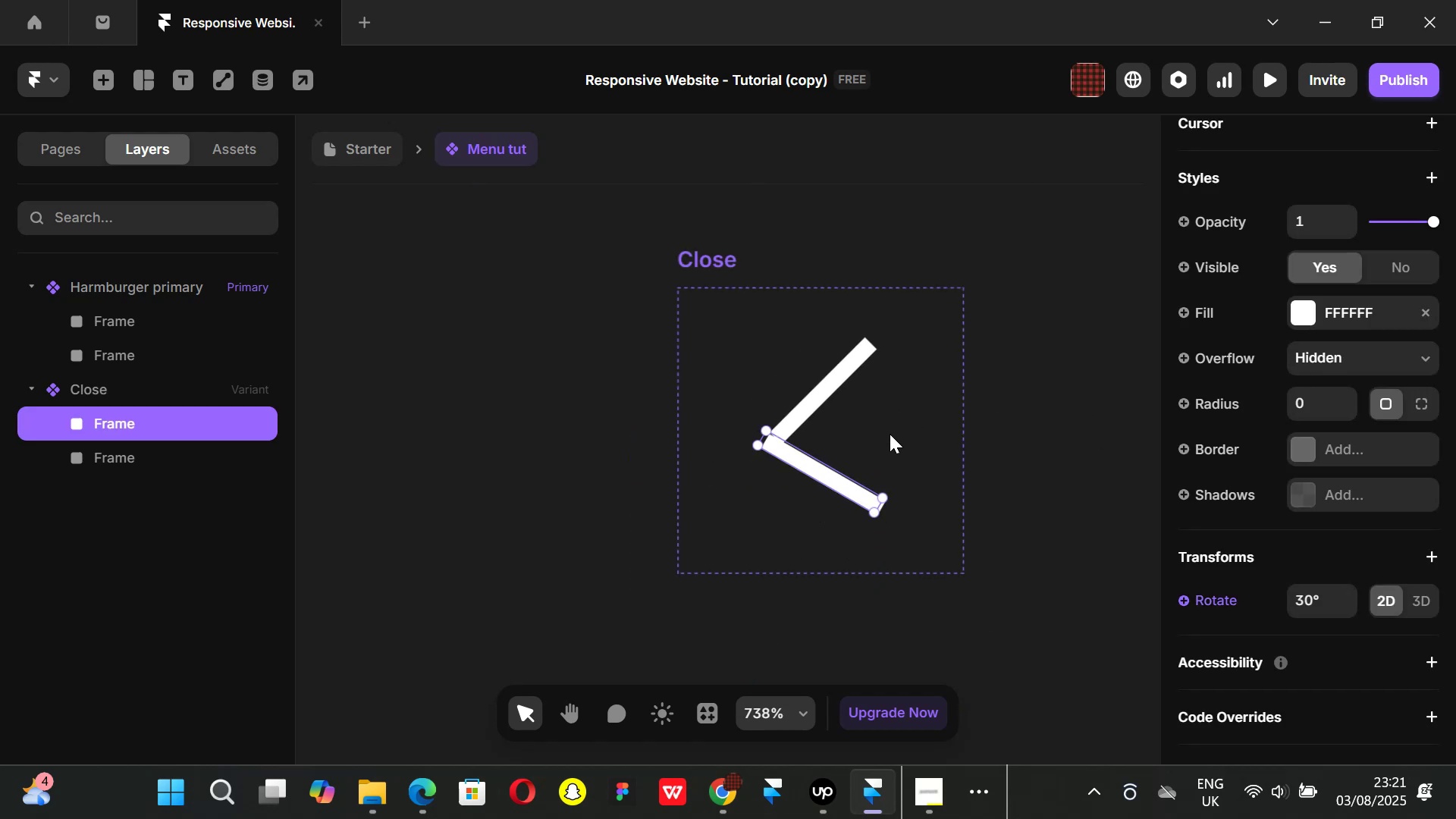 
hold_key(key=AltLeft, duration=1.51)
 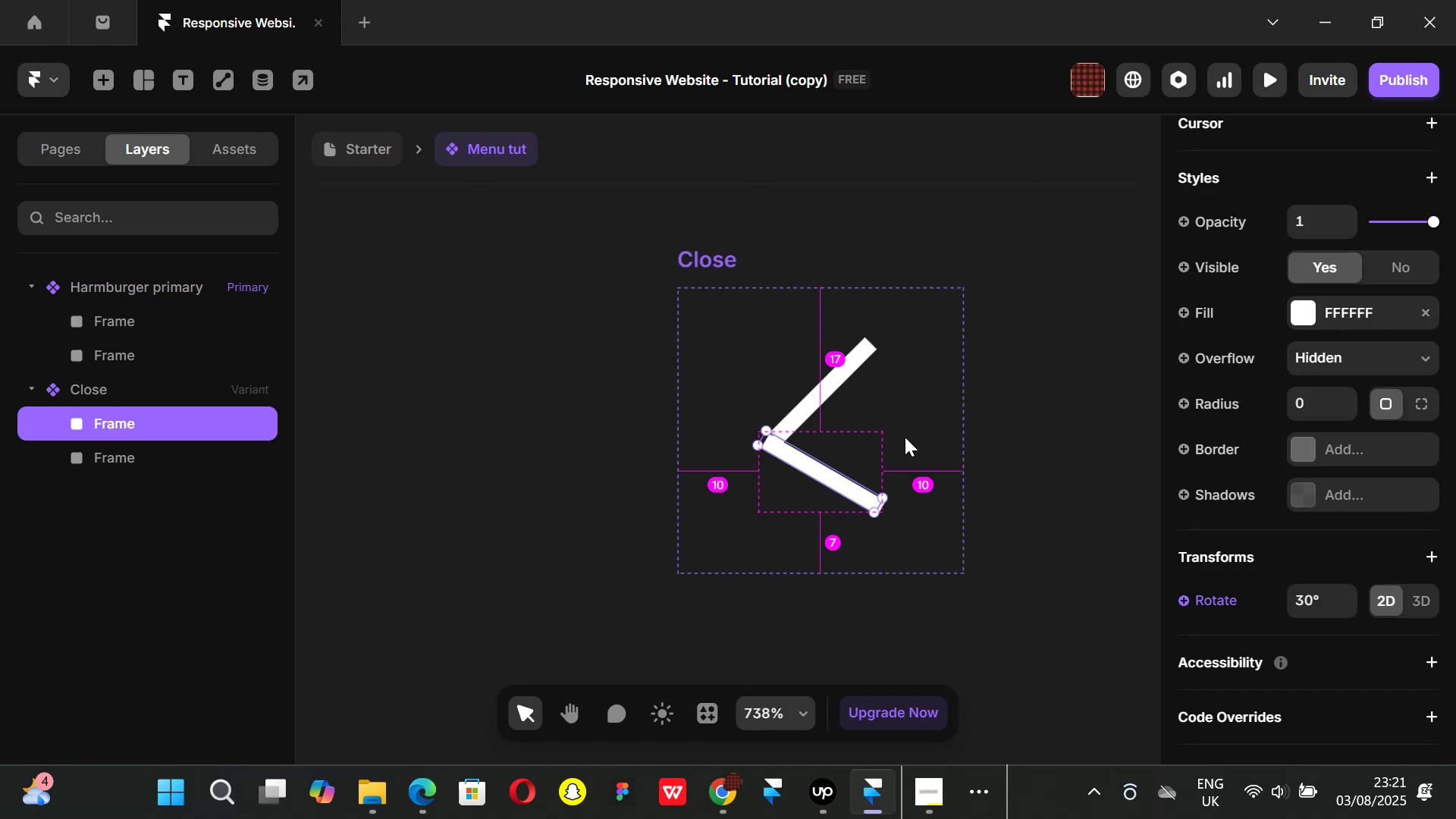 
key(Alt+ArrowUp)
 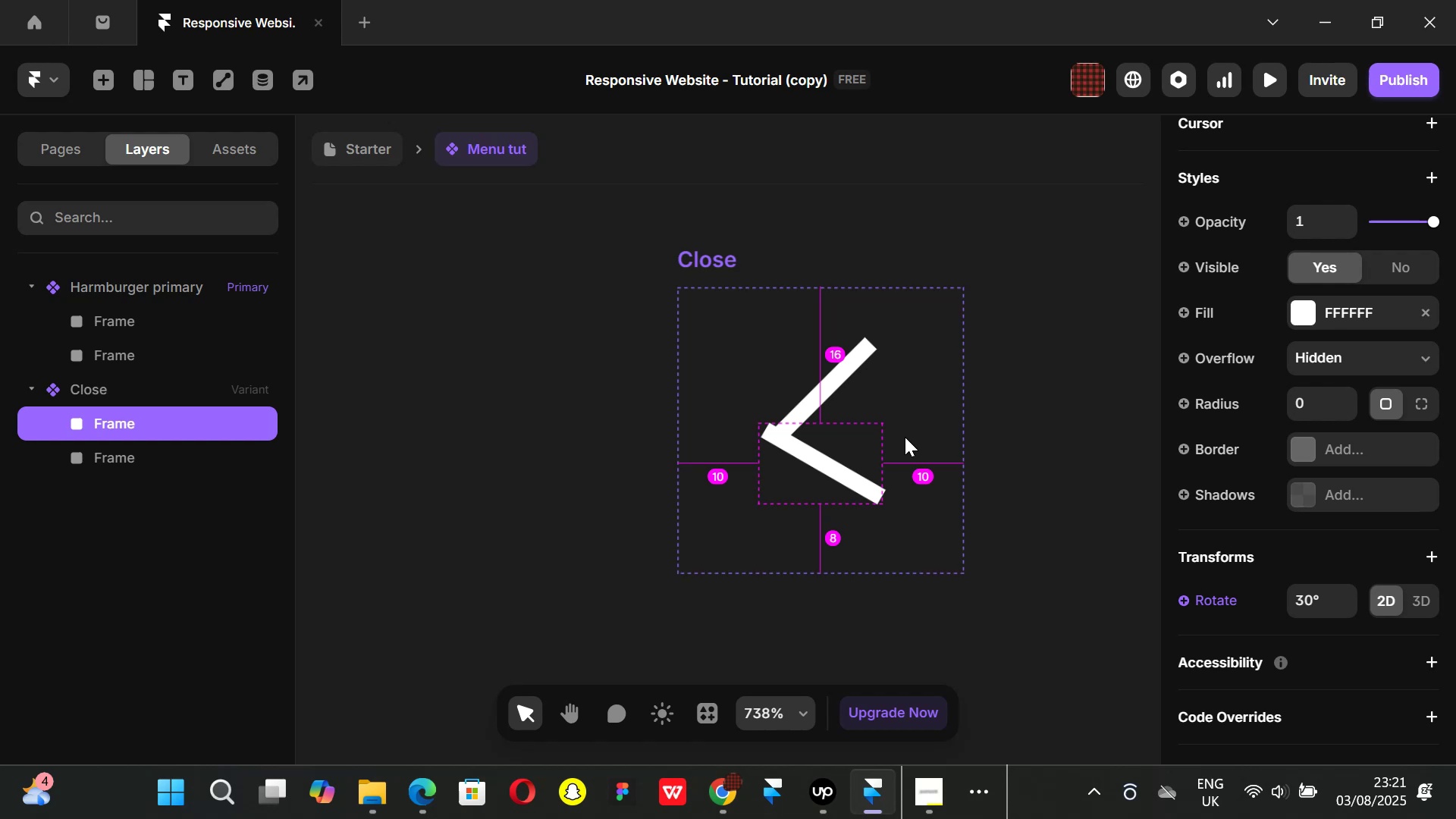 
key(Alt+ArrowUp)
 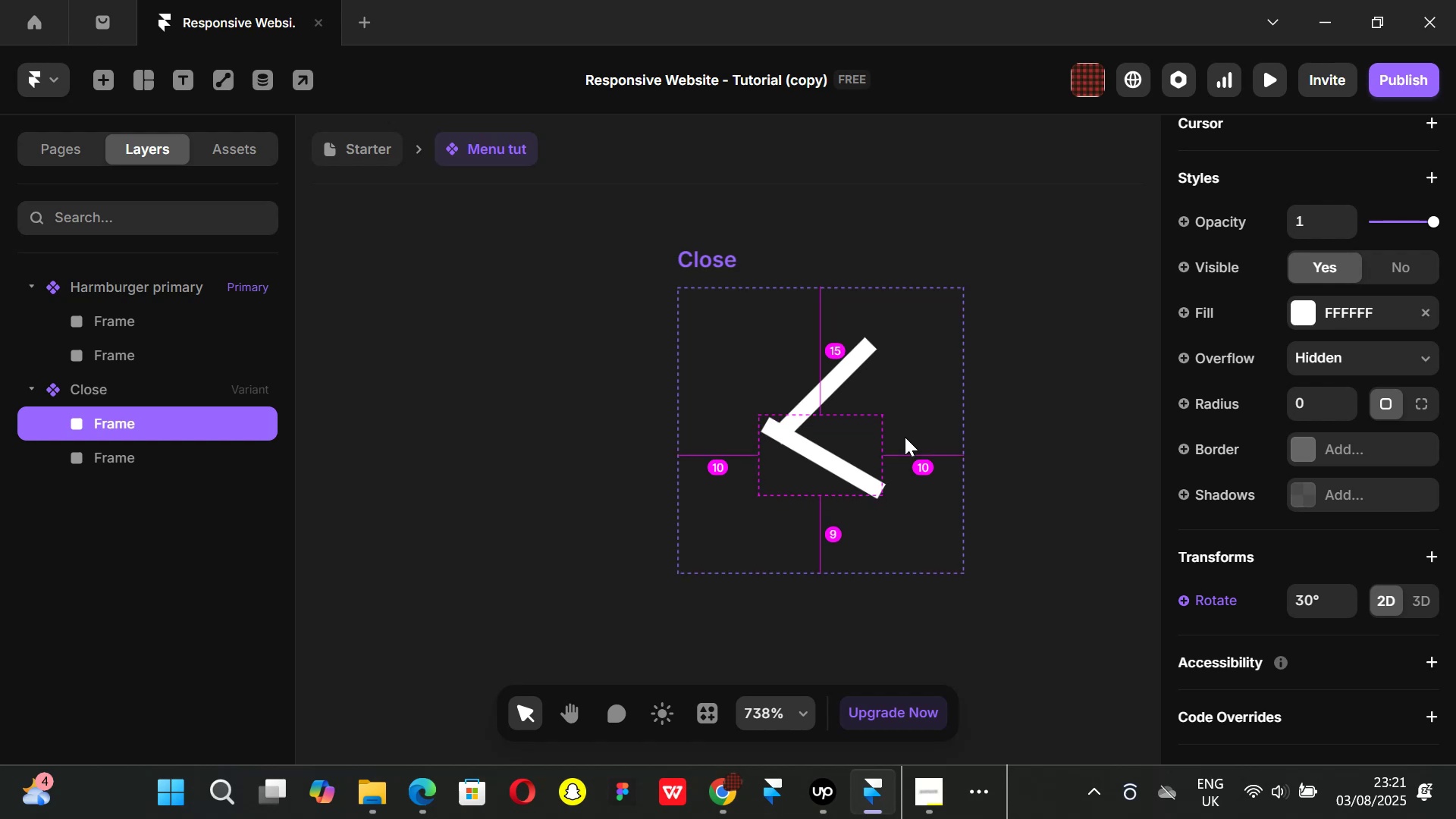 
key(Alt+ArrowUp)
 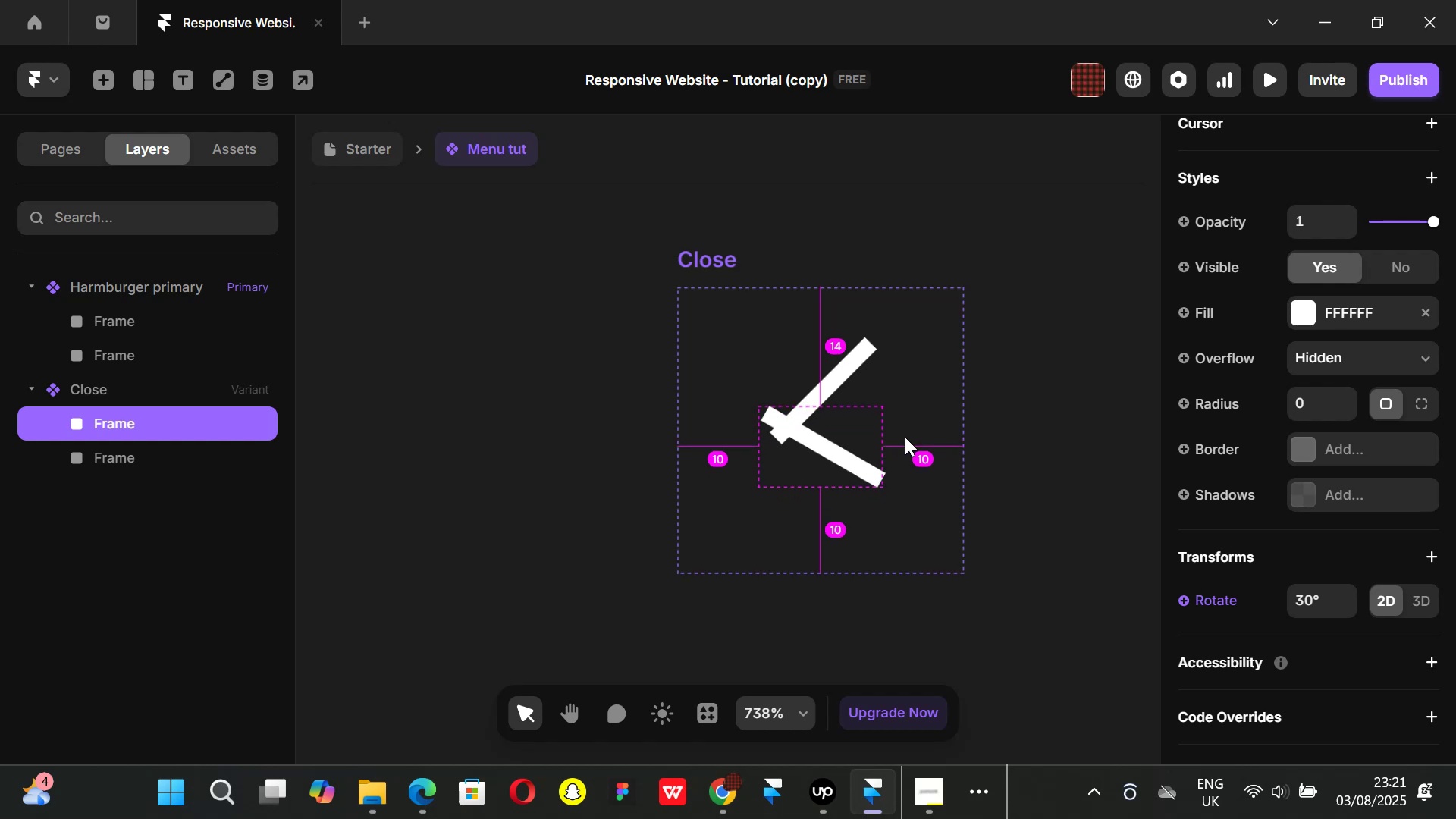 
key(Alt+ArrowUp)
 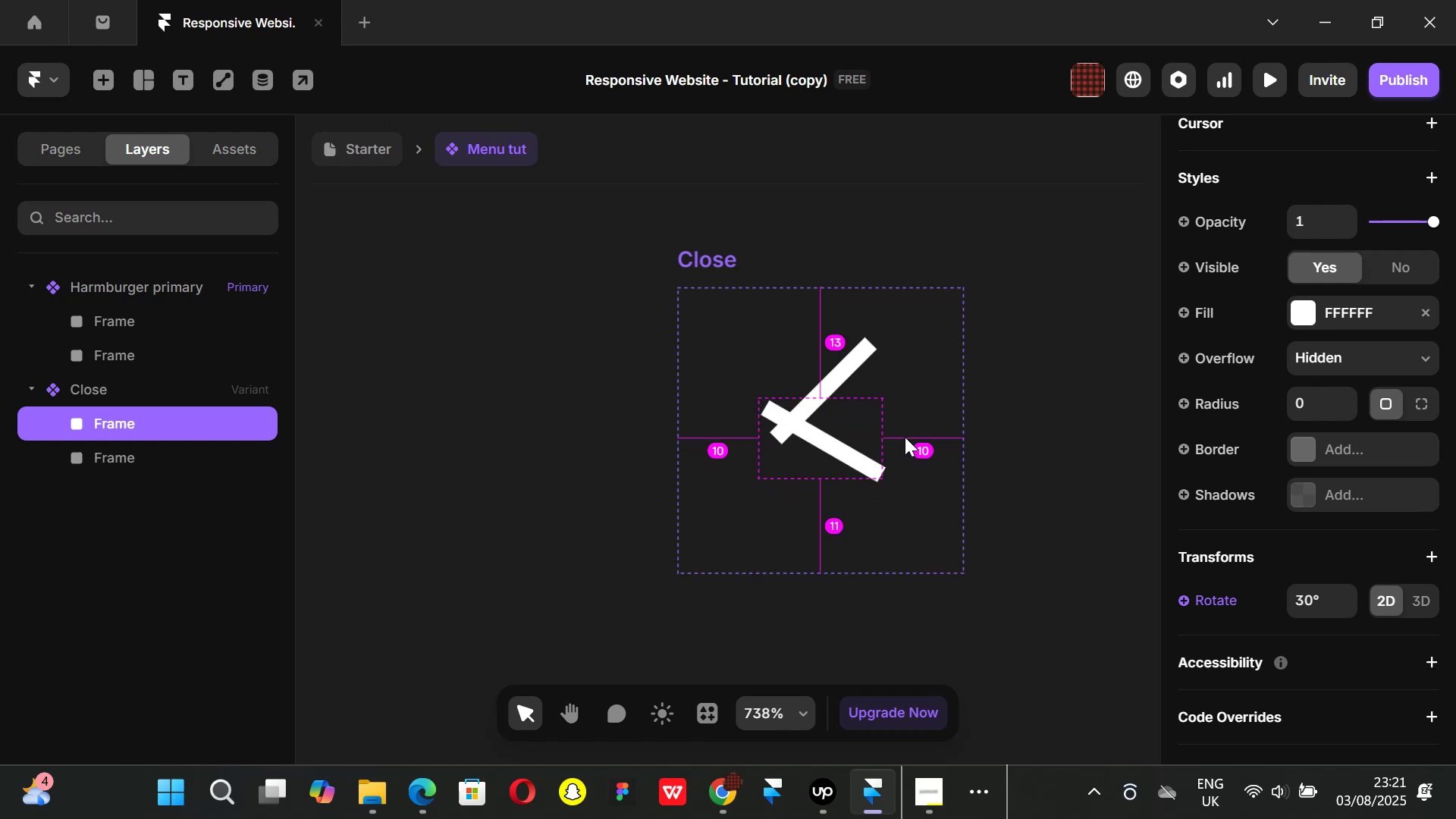 
key(Alt+ArrowUp)
 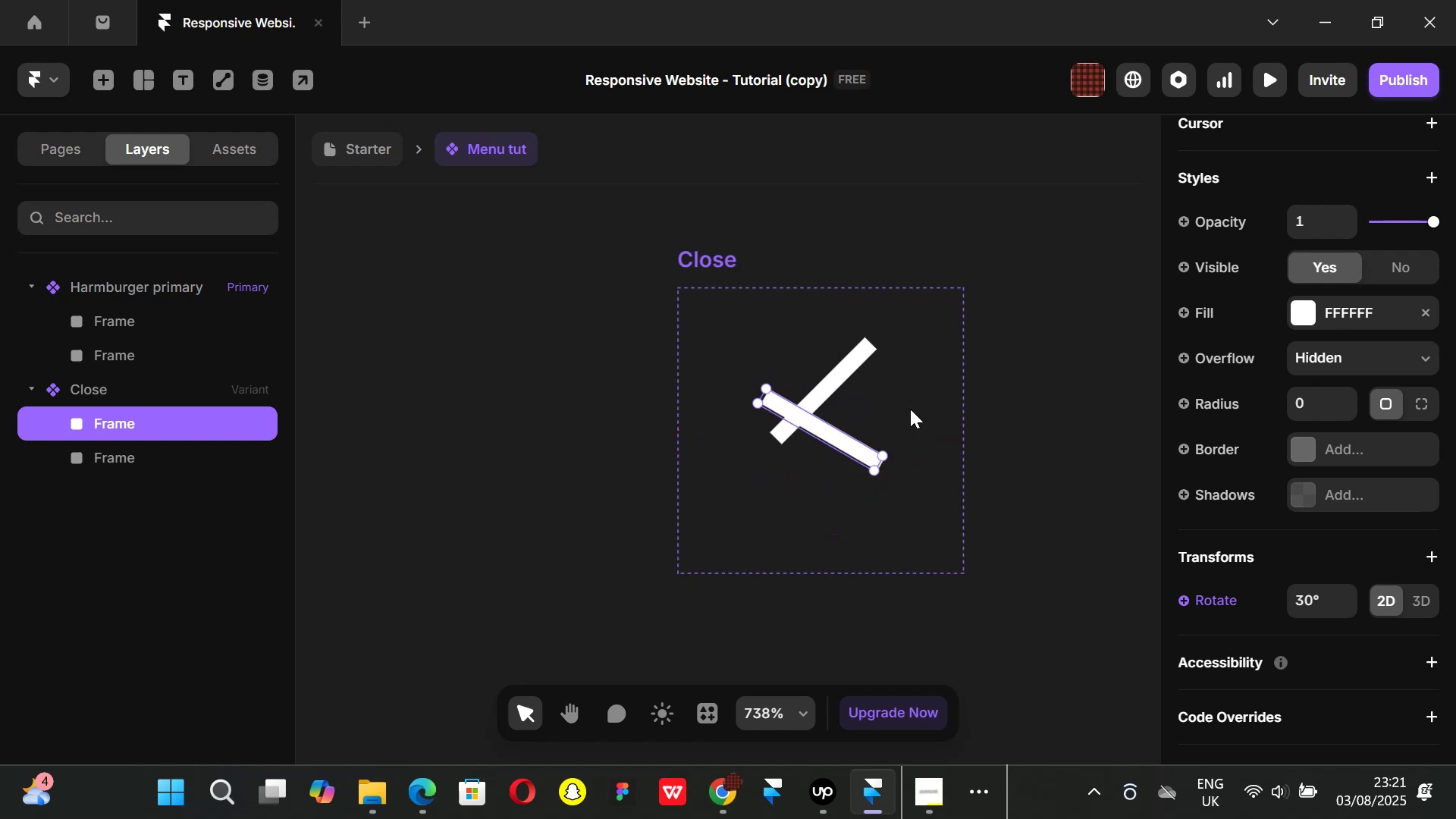 
left_click([850, 357])
 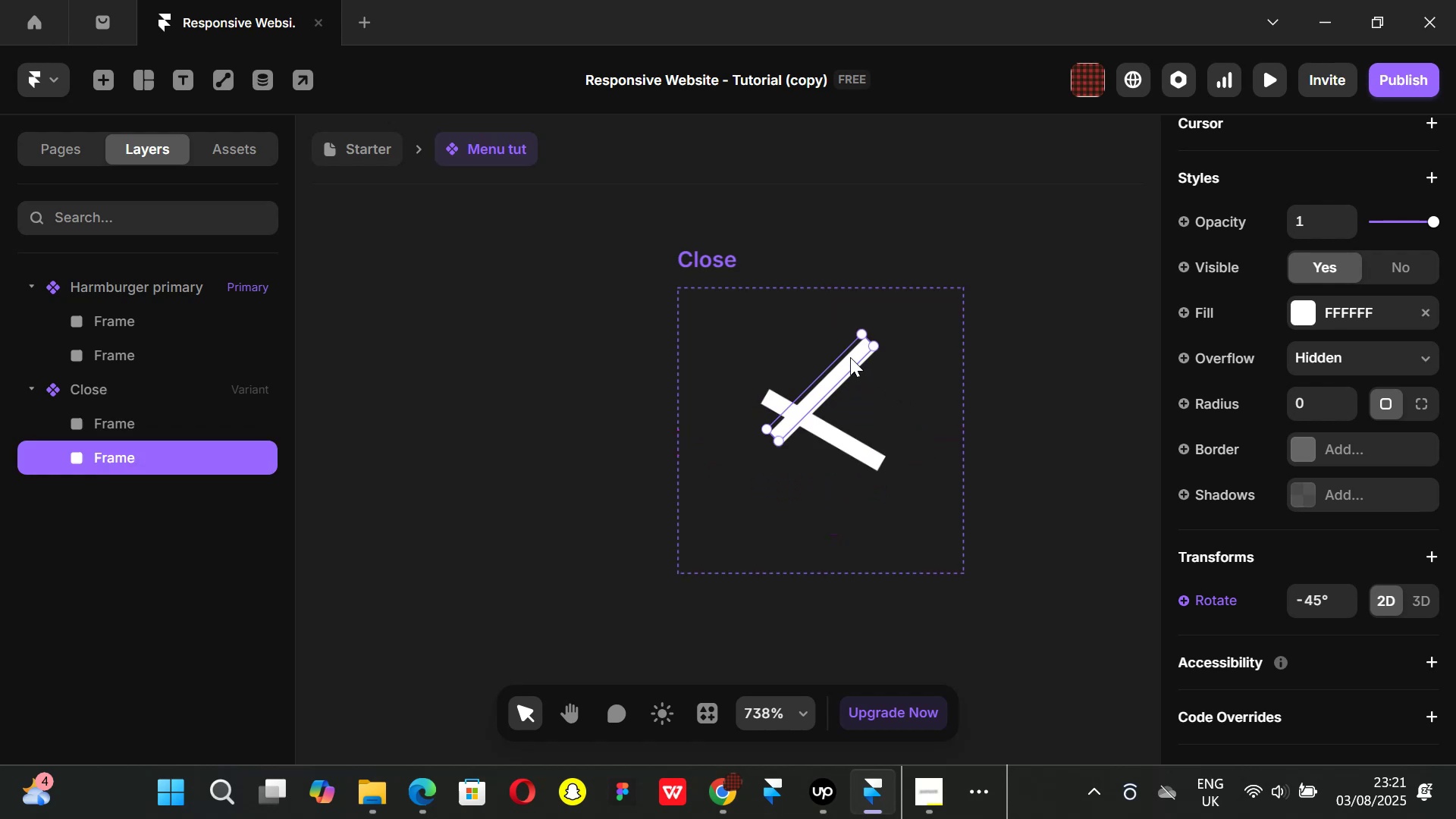 
key(Alt+ArrowDown)
 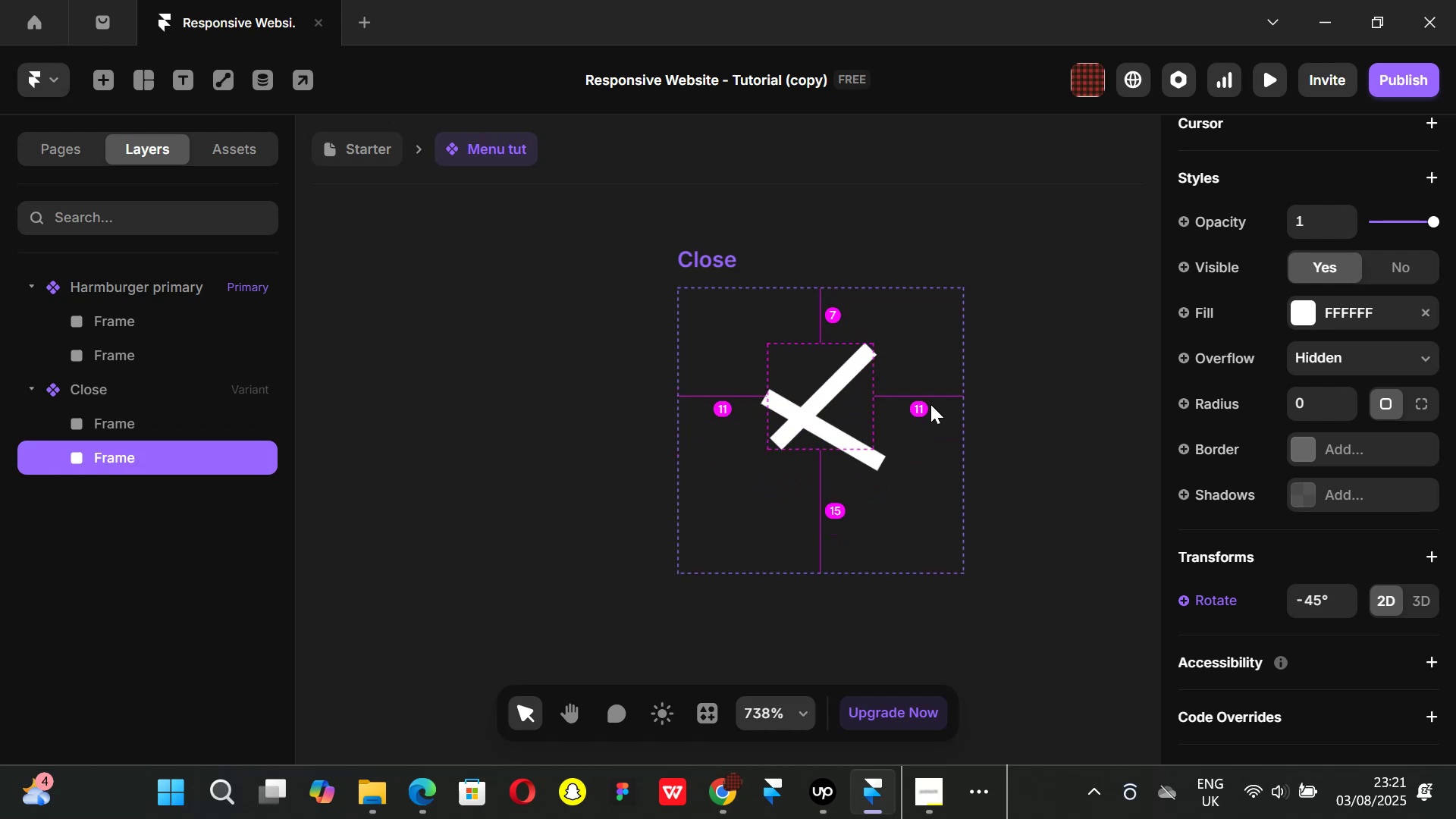 
key(Alt+ArrowDown)
 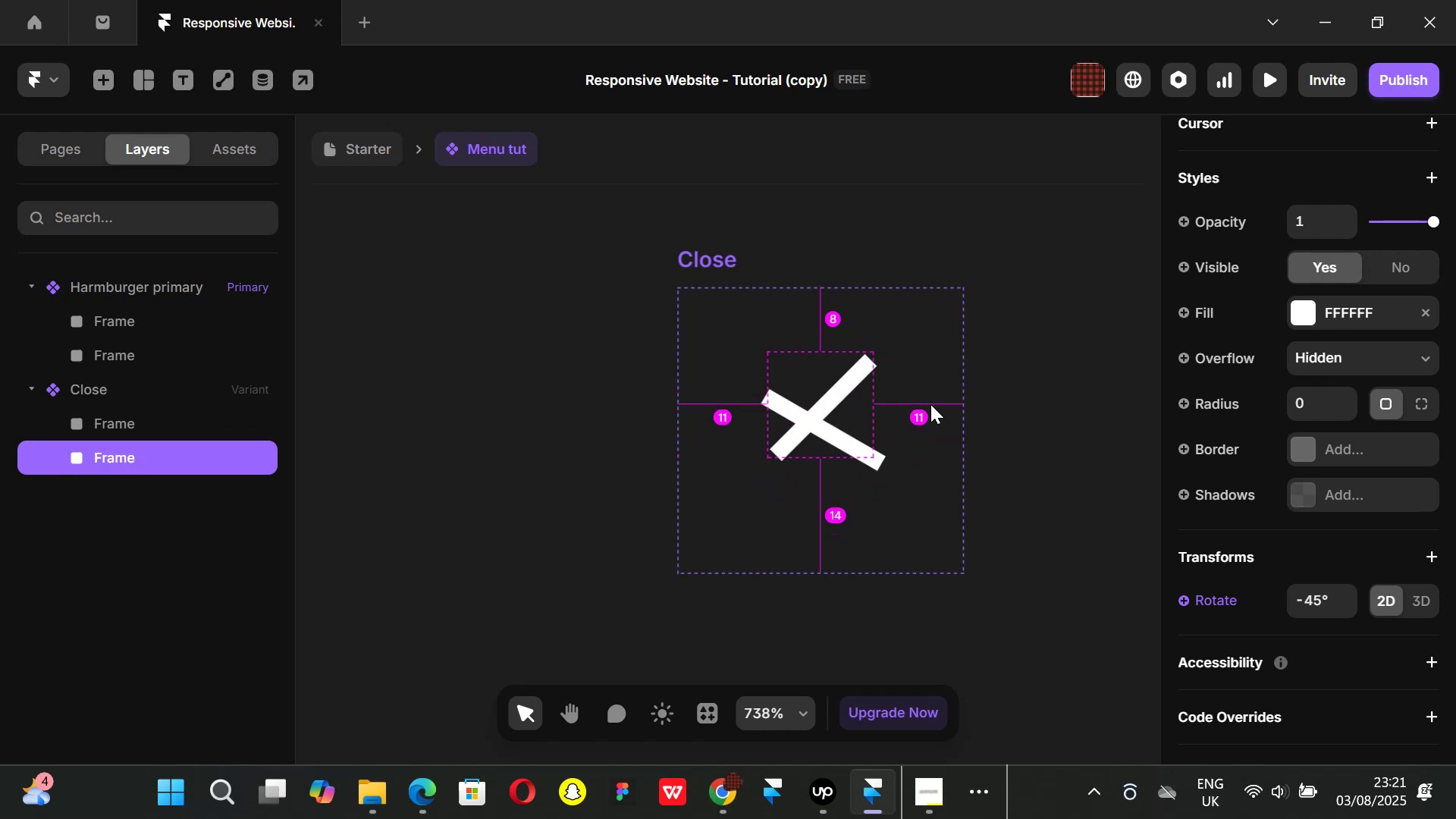 
key(Alt+ArrowDown)
 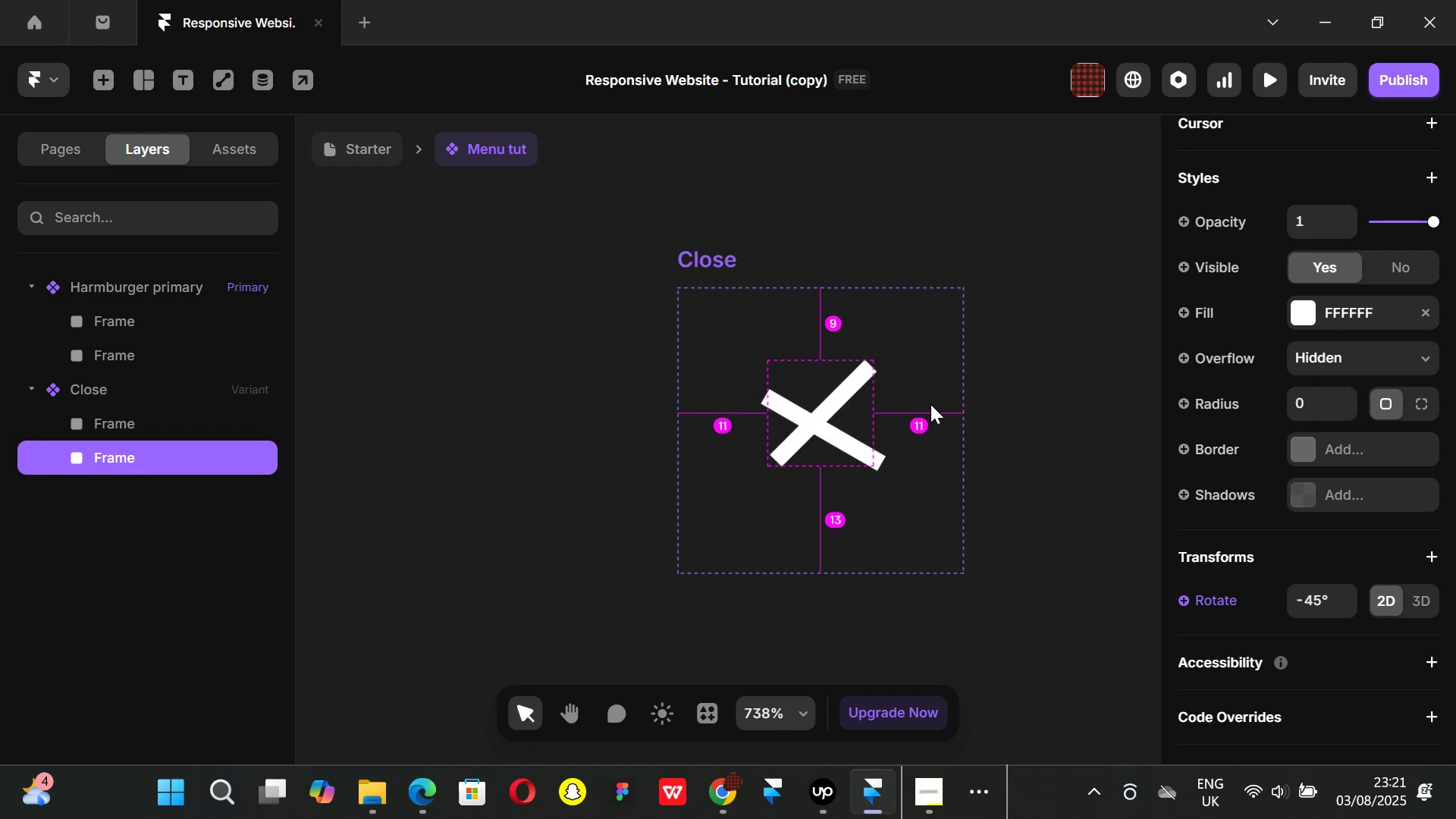 
key(Alt+ArrowDown)
 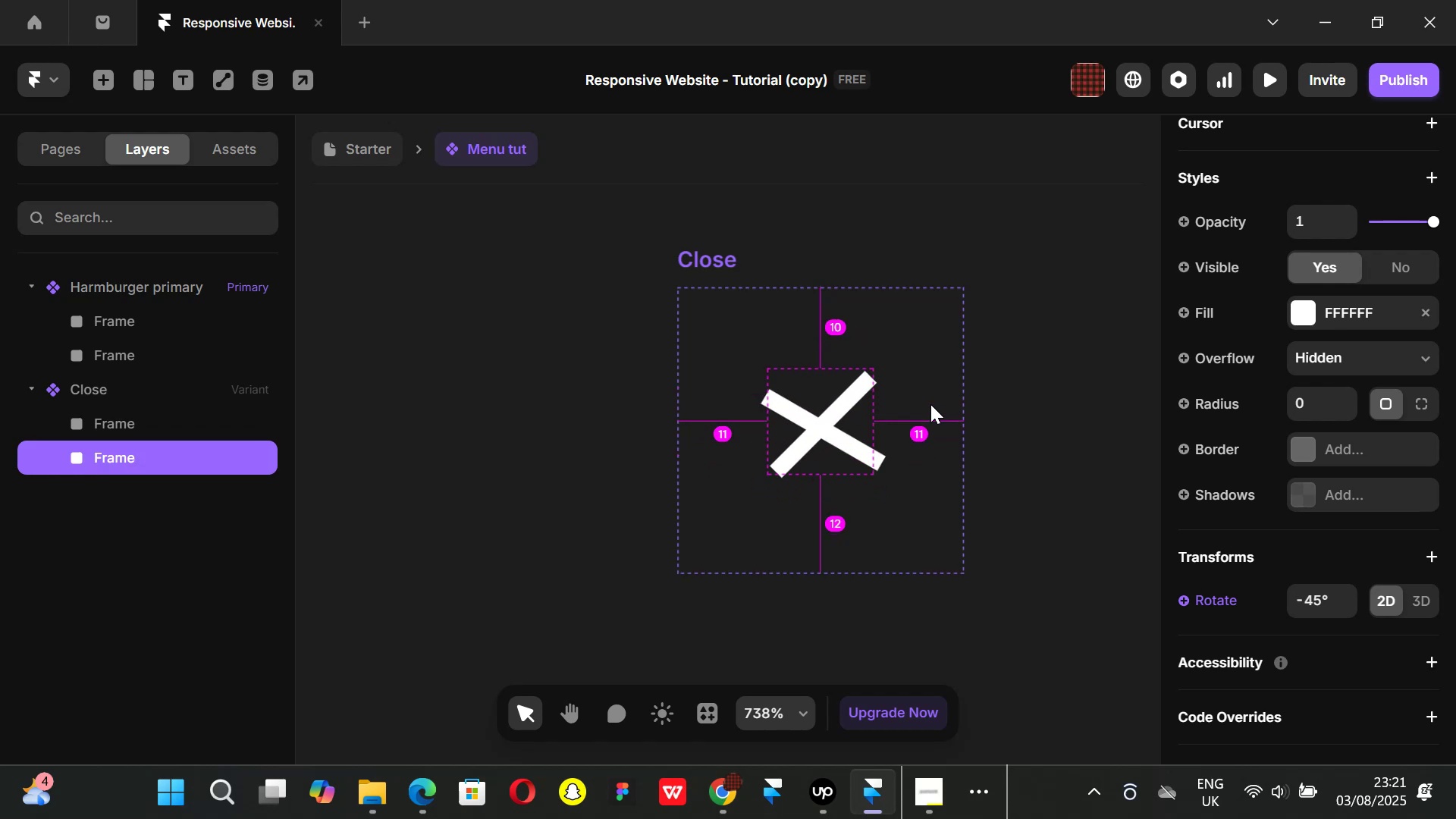 
key(Alt+ArrowDown)
 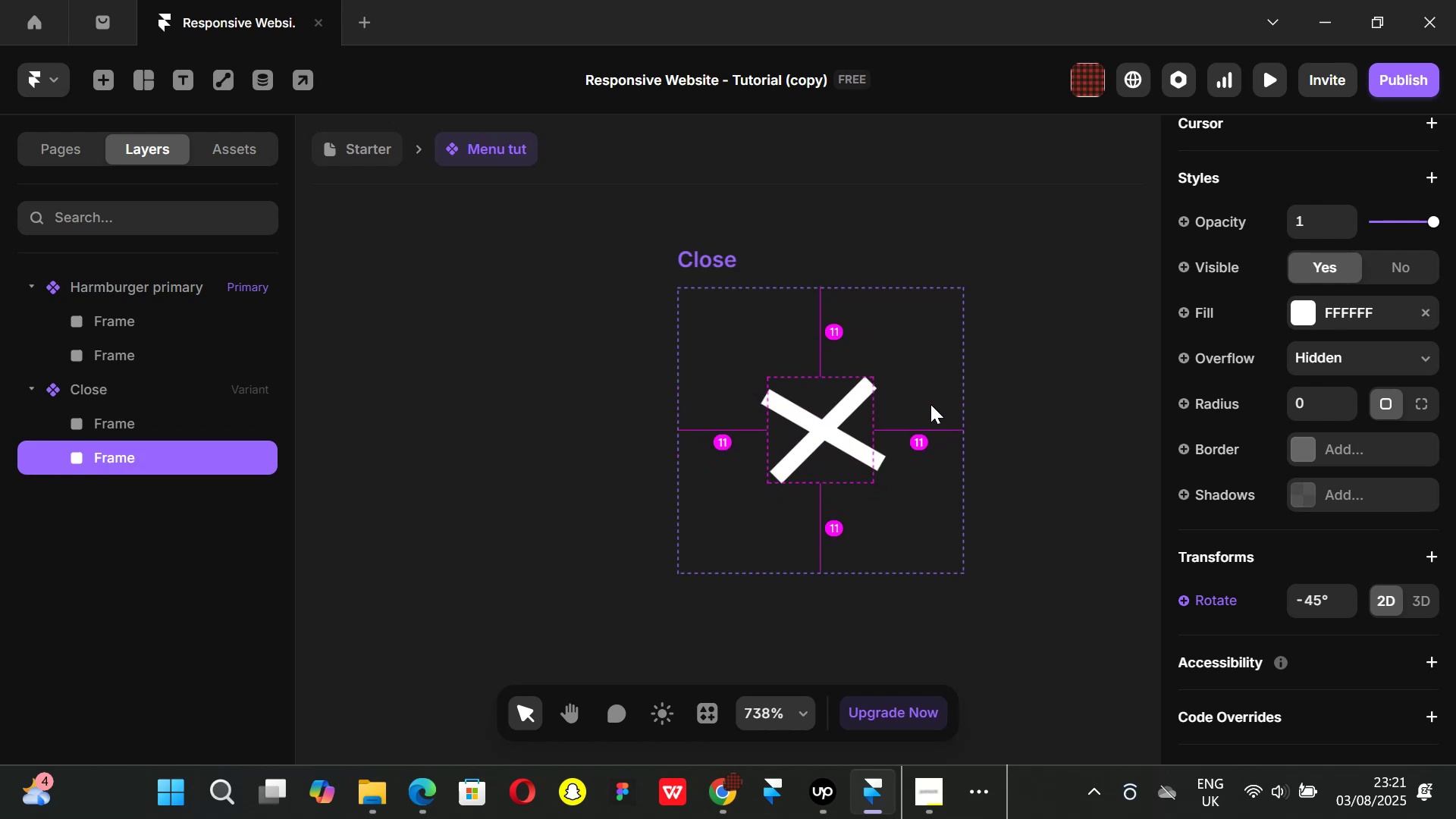 
key(Alt+ArrowDown)
 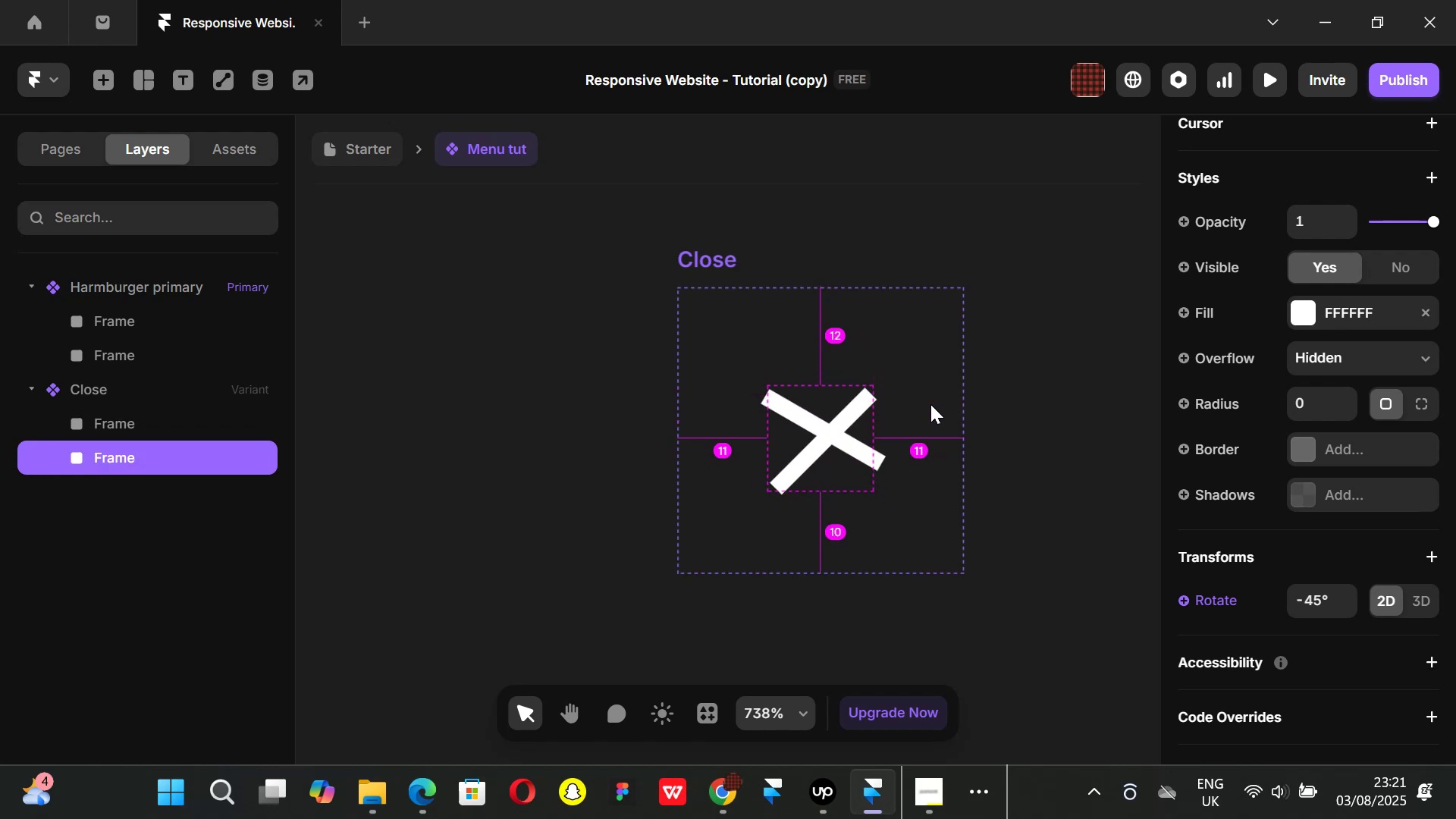 
key(Alt+ArrowUp)
 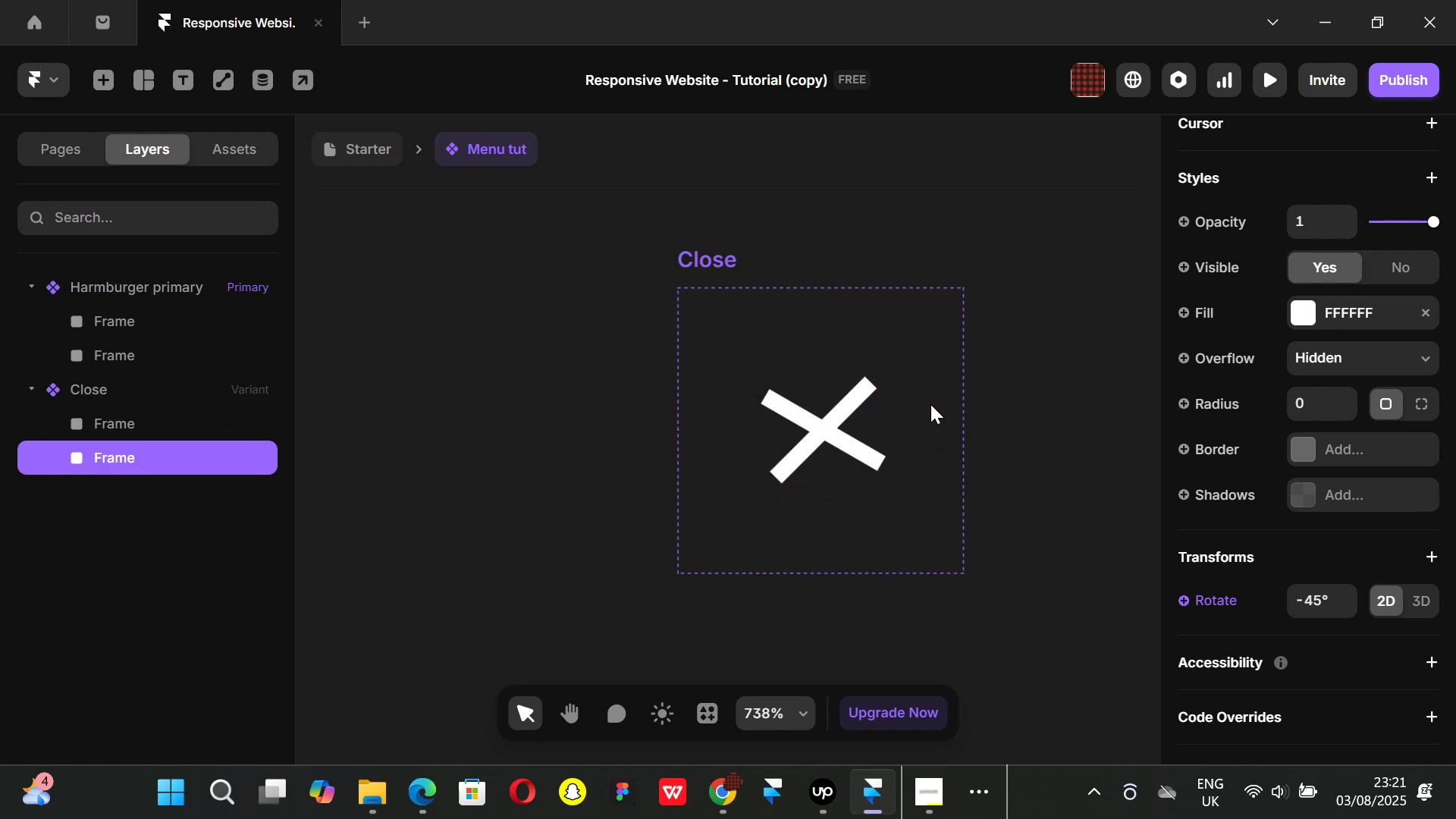 
hold_key(key=AltLeft, duration=0.52)
 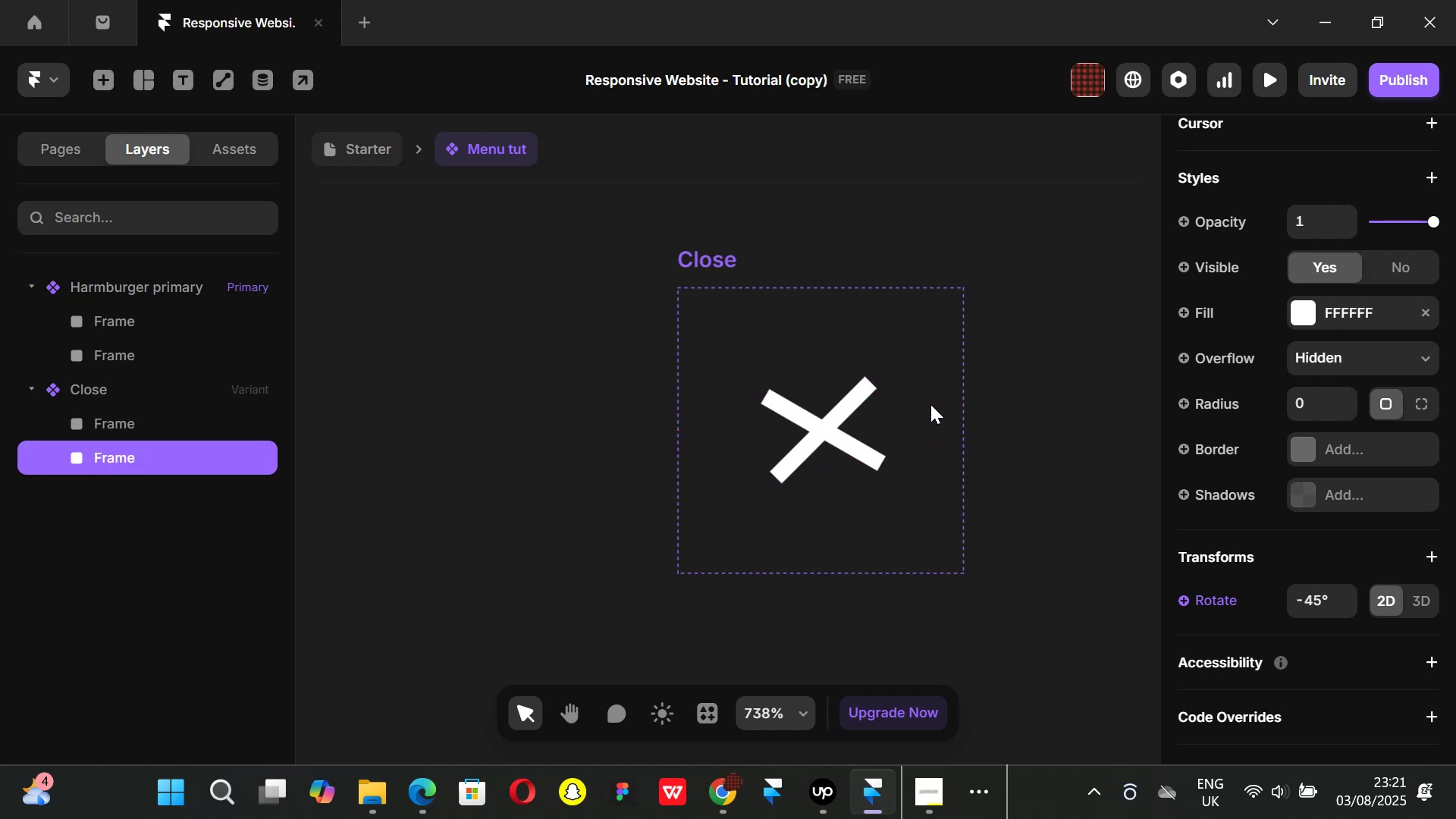 
hold_key(key=AltLeft, duration=1.51)
 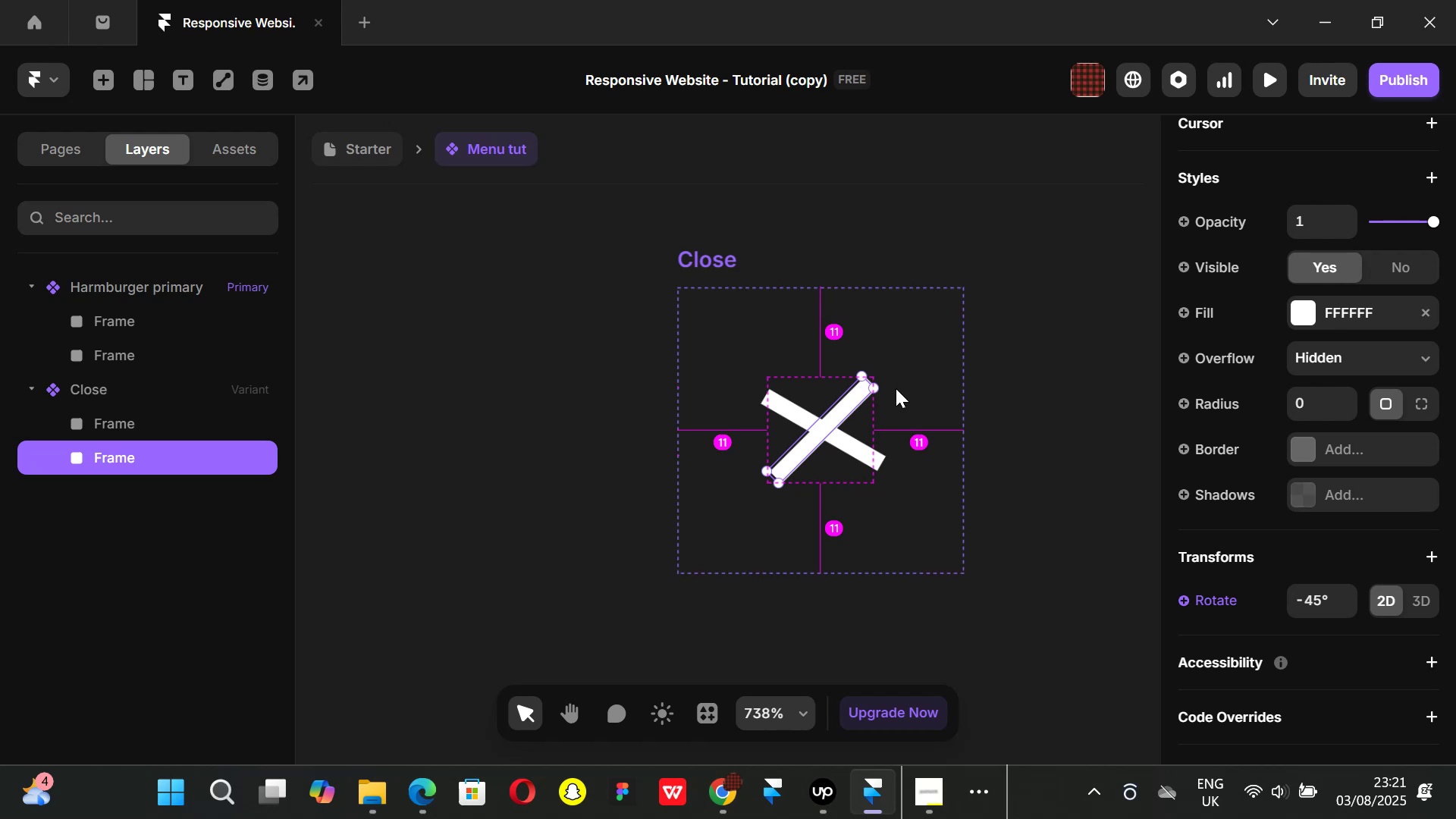 
key(Alt+AltLeft)
 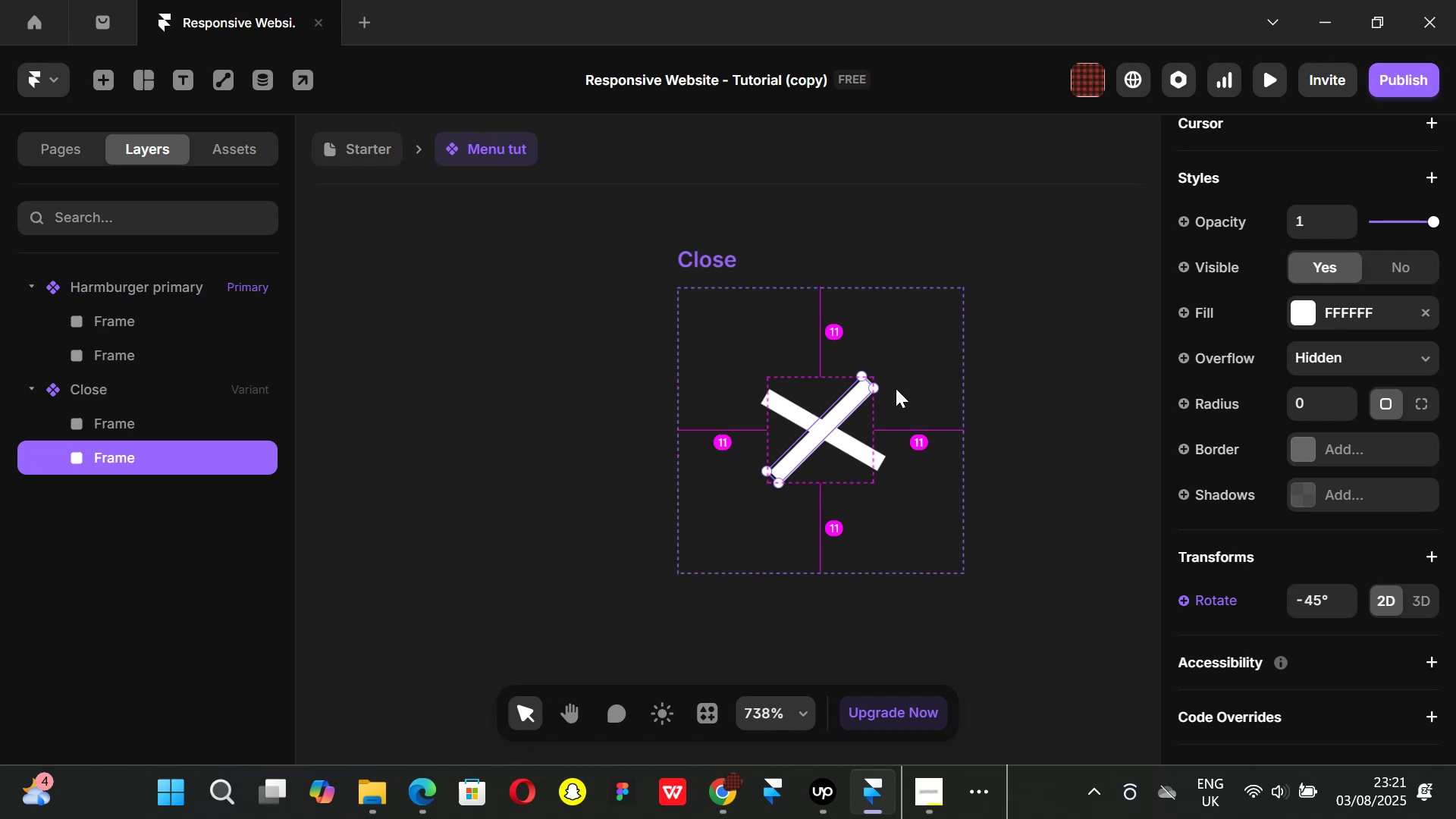 
key(Alt+AltLeft)
 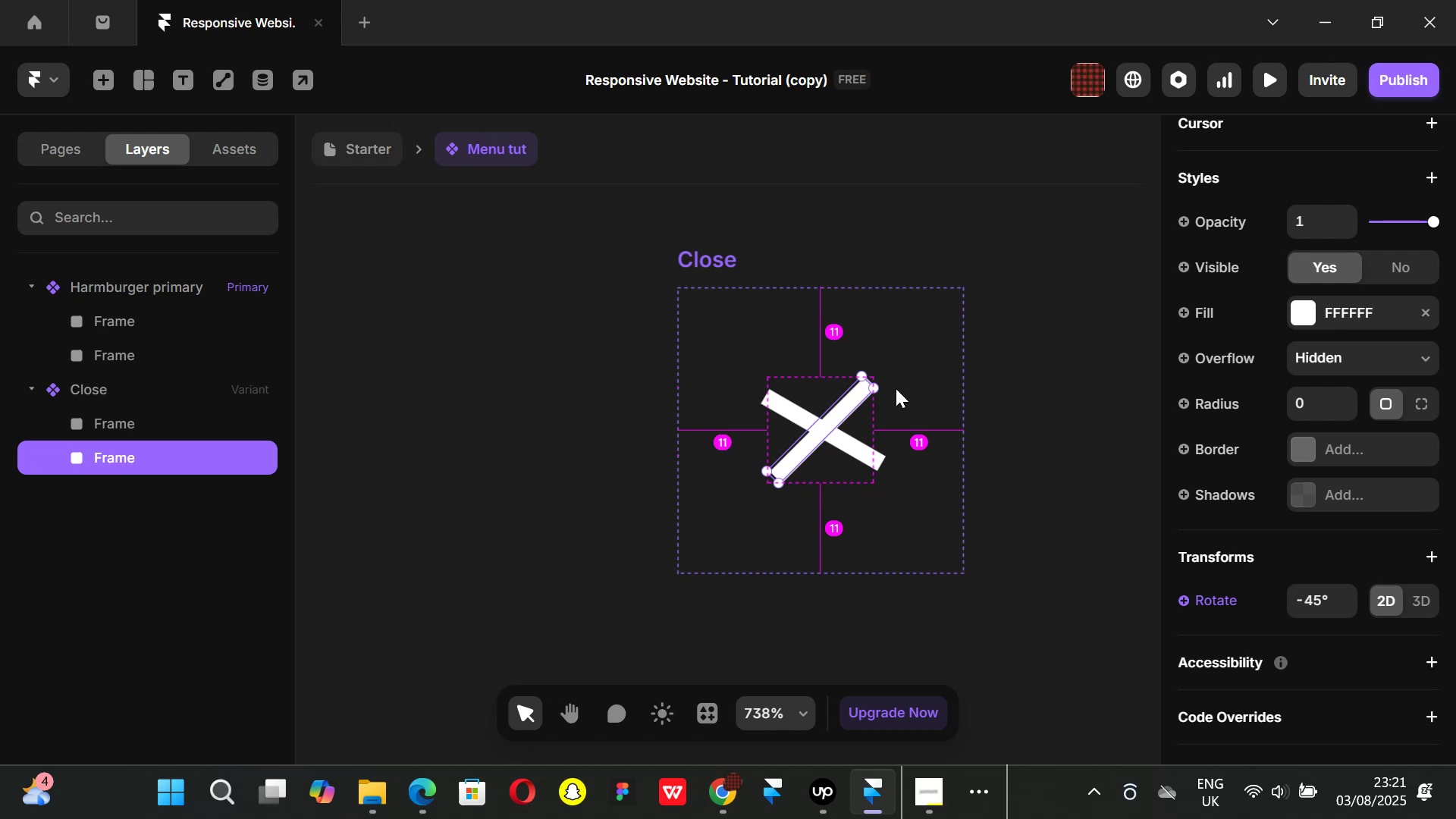 
key(Alt+AltLeft)
 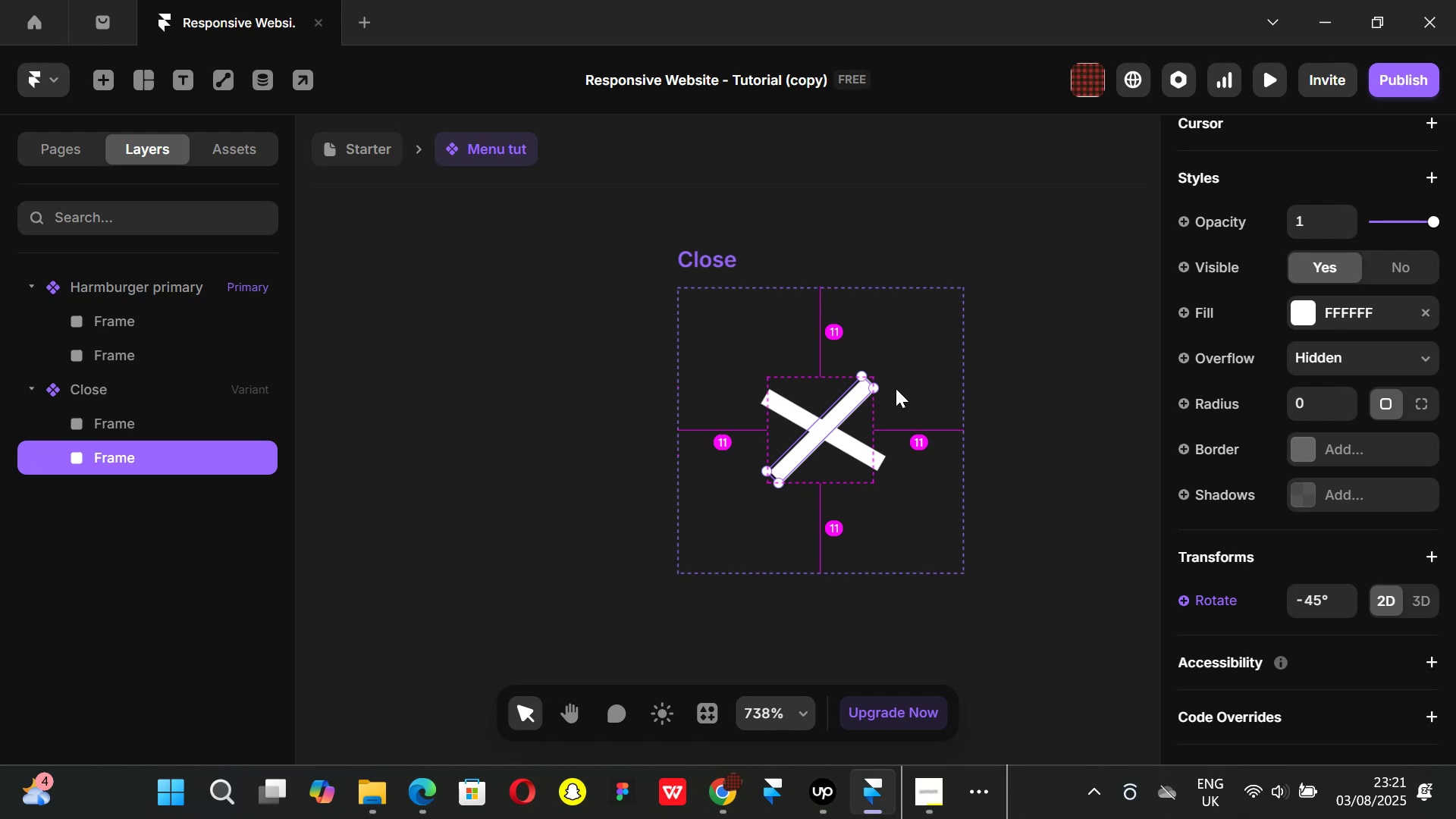 
key(Alt+AltLeft)
 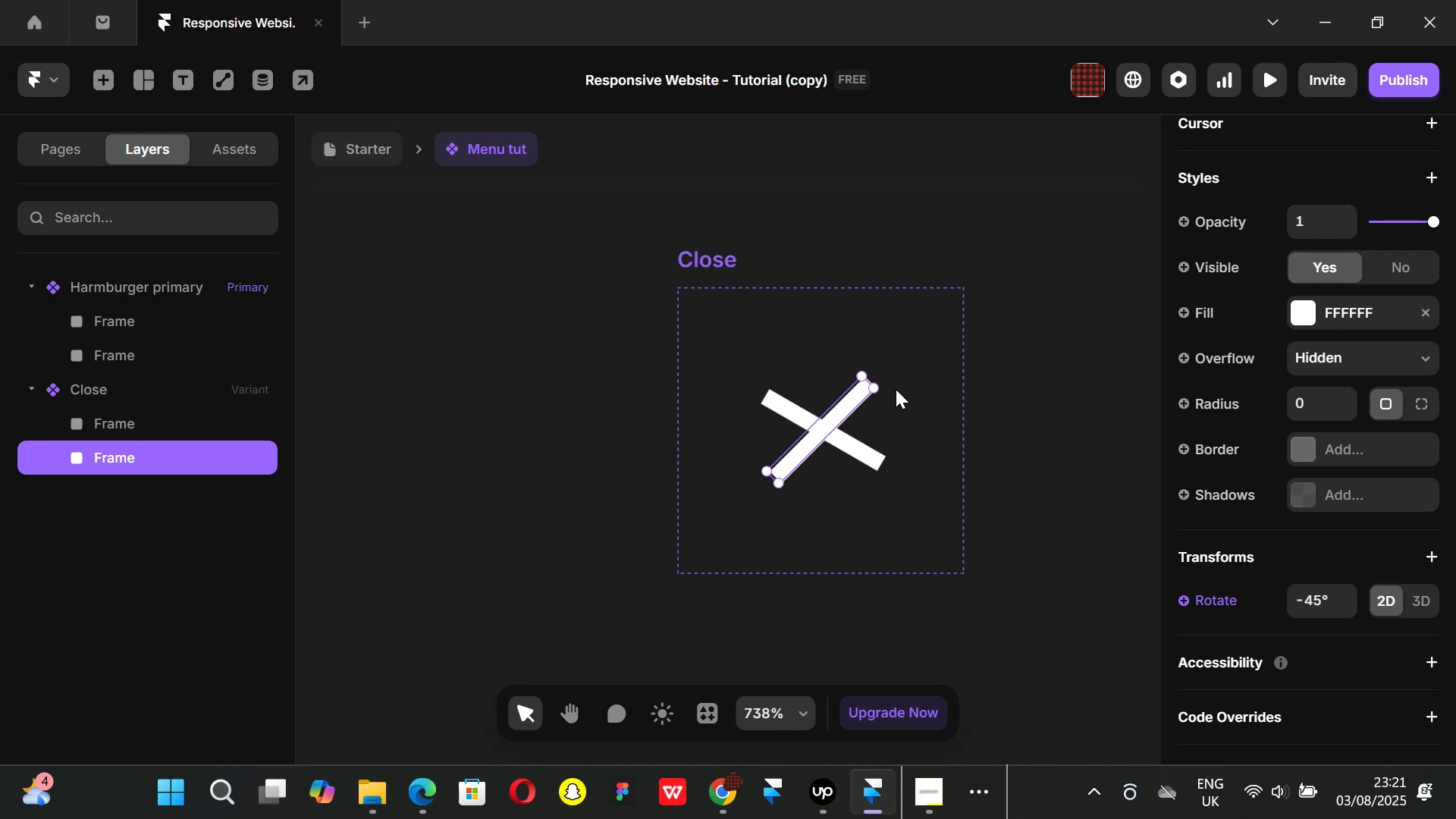 
key(Alt+AltLeft)
 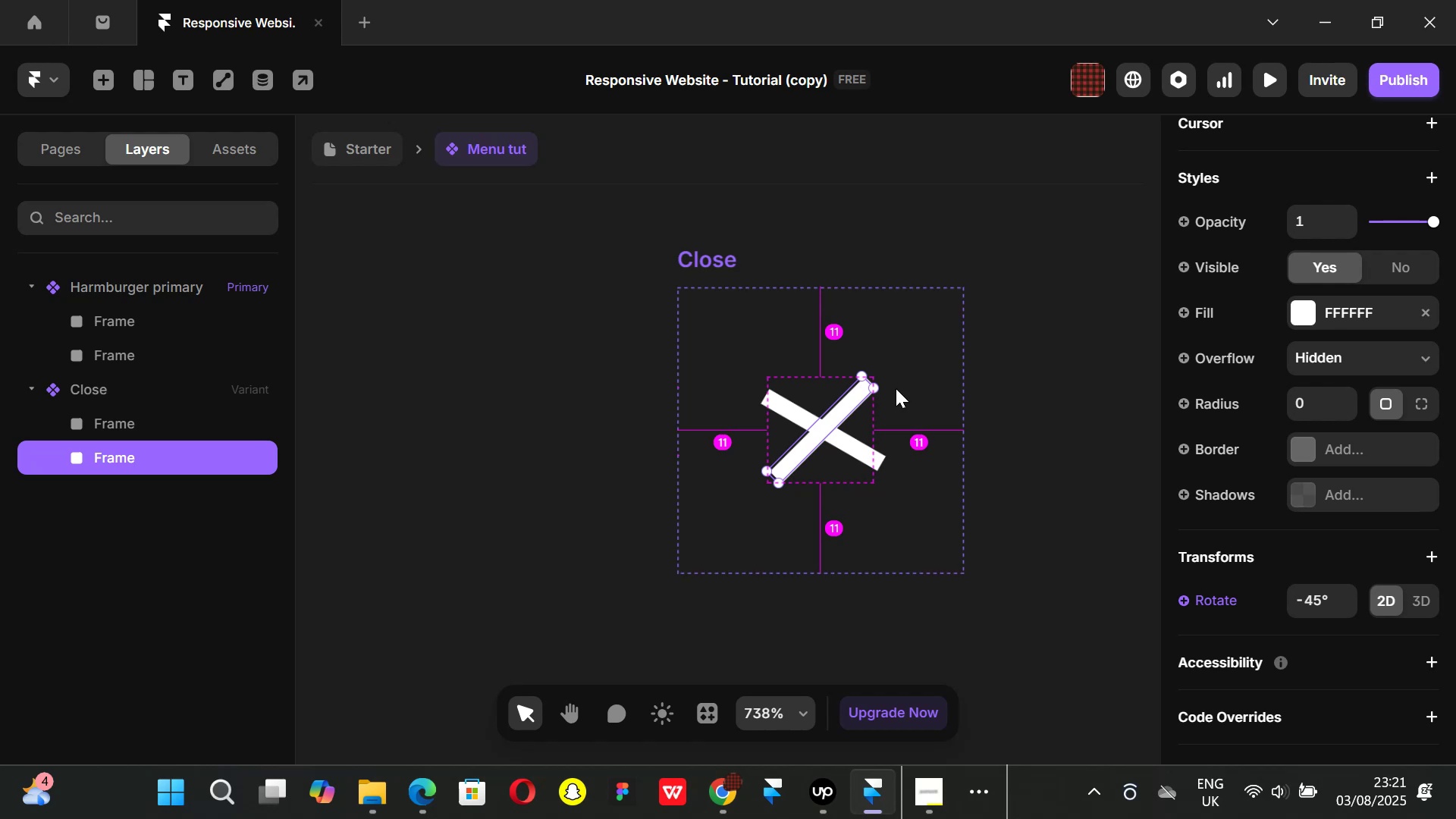 
key(Alt+AltLeft)
 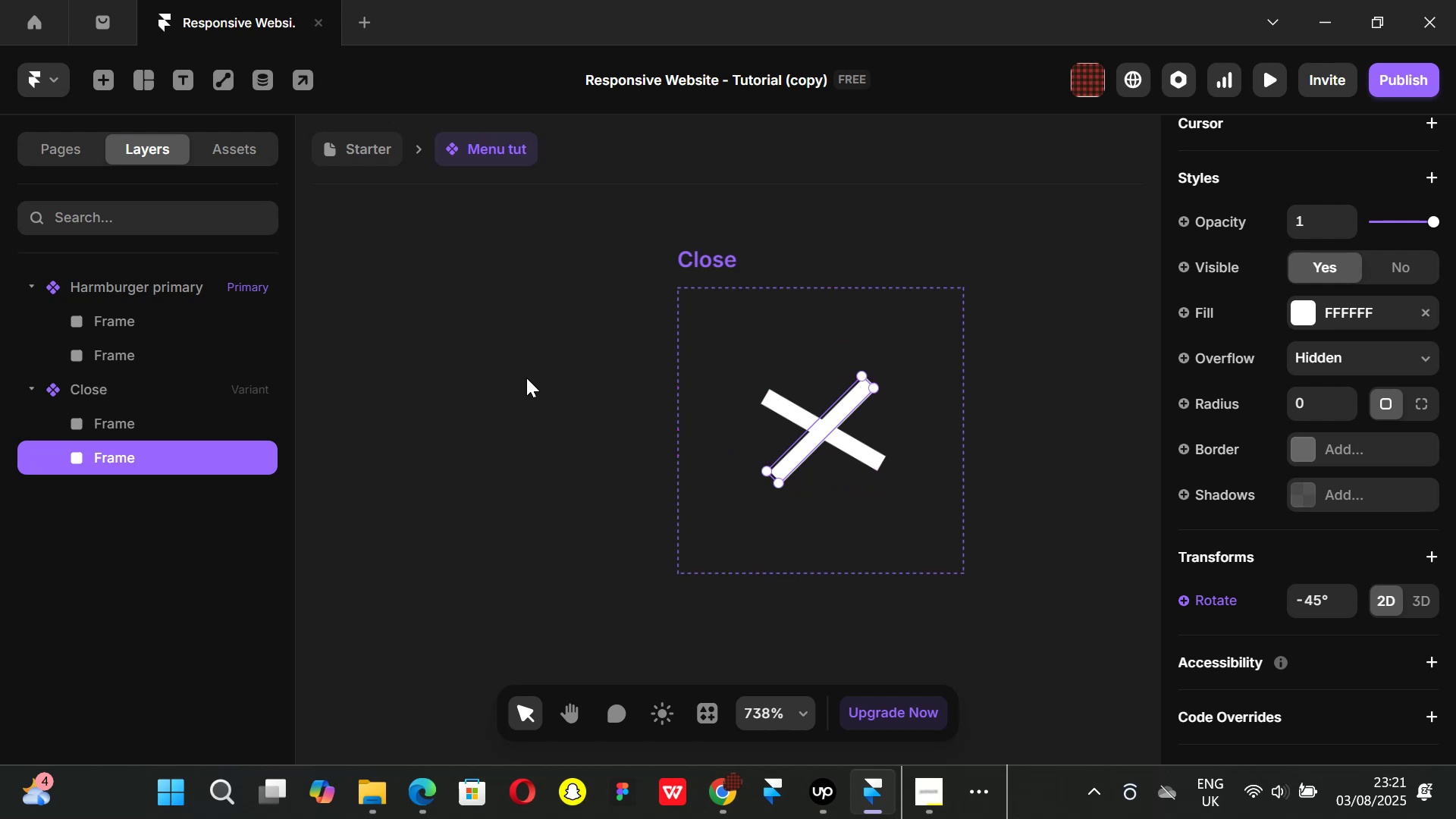 
left_click([526, 378])
 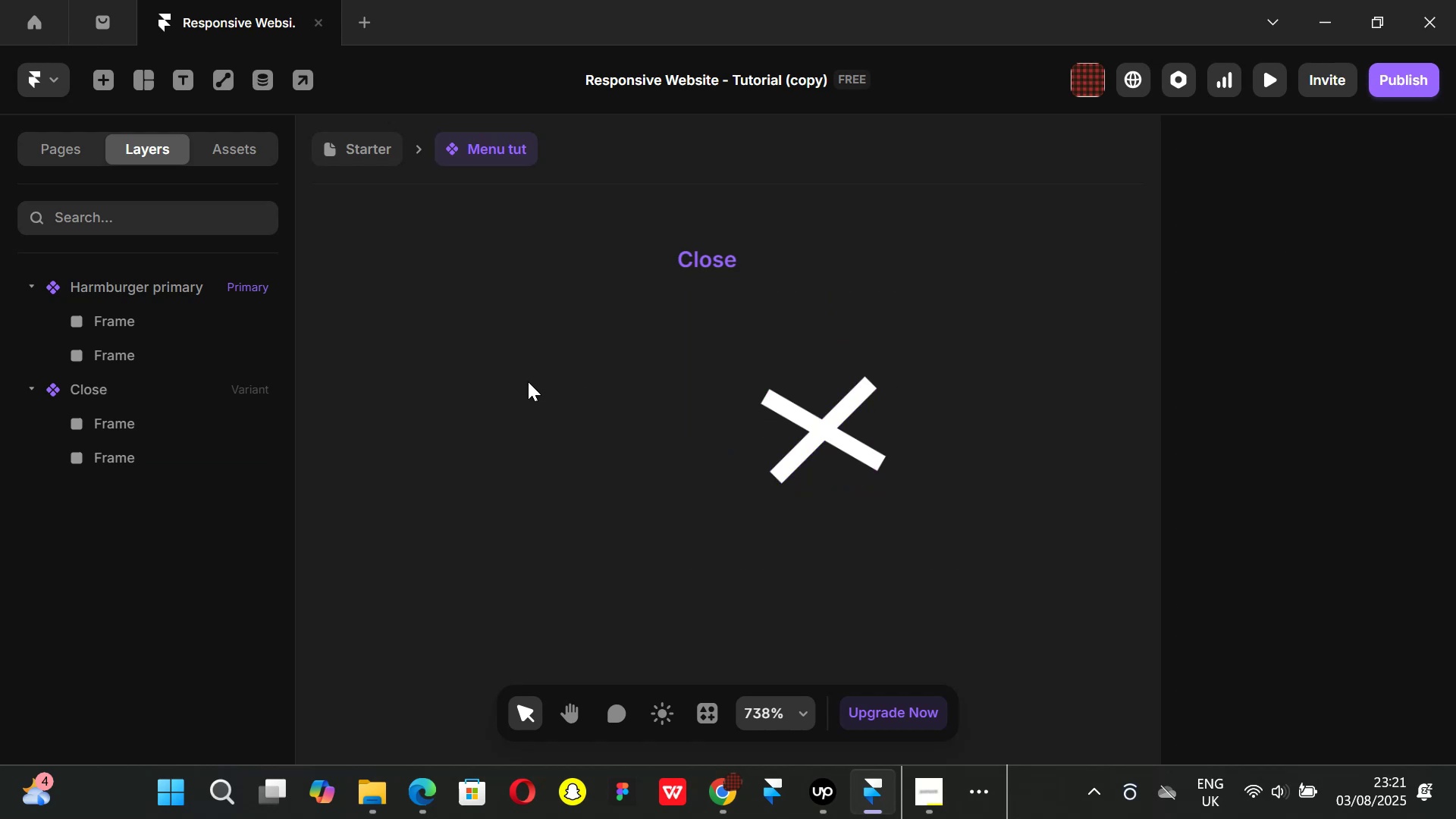 
hold_key(key=ControlLeft, duration=0.82)
scroll: coordinate [533, 386], scroll_direction: down, amount: 5.0
 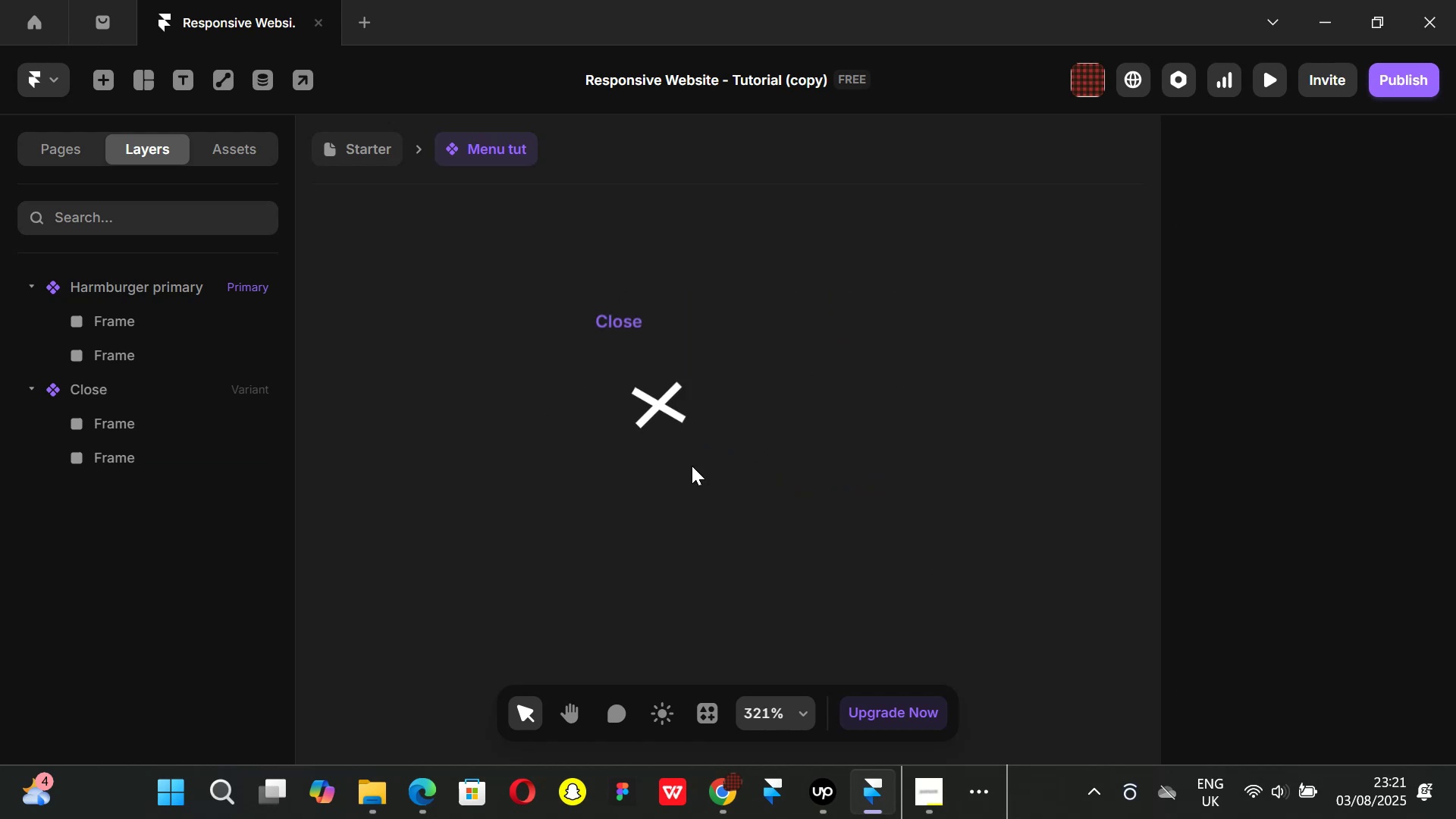 
hold_key(key=ControlLeft, duration=1.46)
scroll: coordinate [745, 501], scroll_direction: down, amount: 4.0
 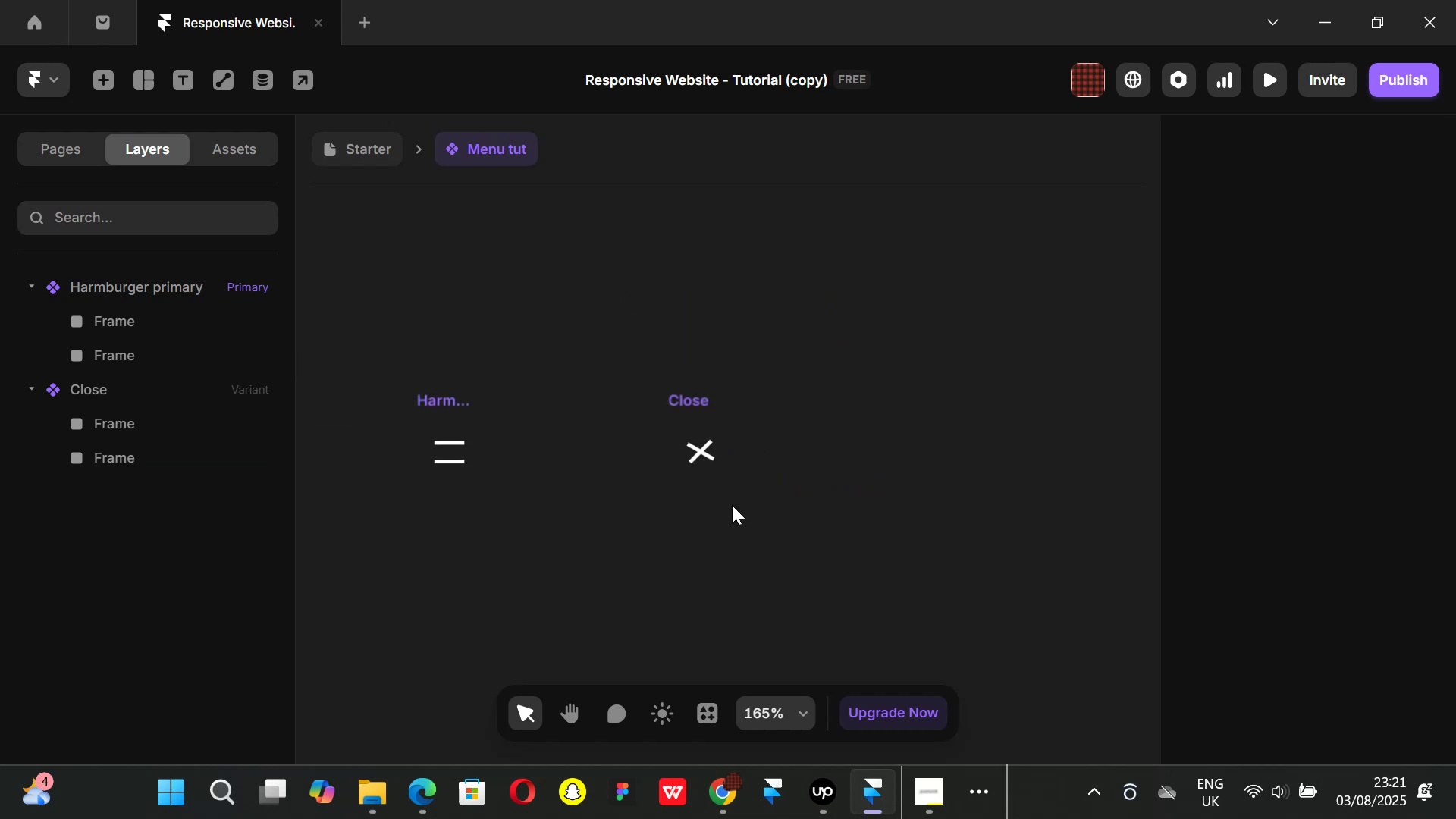 
hold_key(key=ControlLeft, duration=1.13)
scroll: coordinate [707, 461], scroll_direction: up, amount: 8.0
 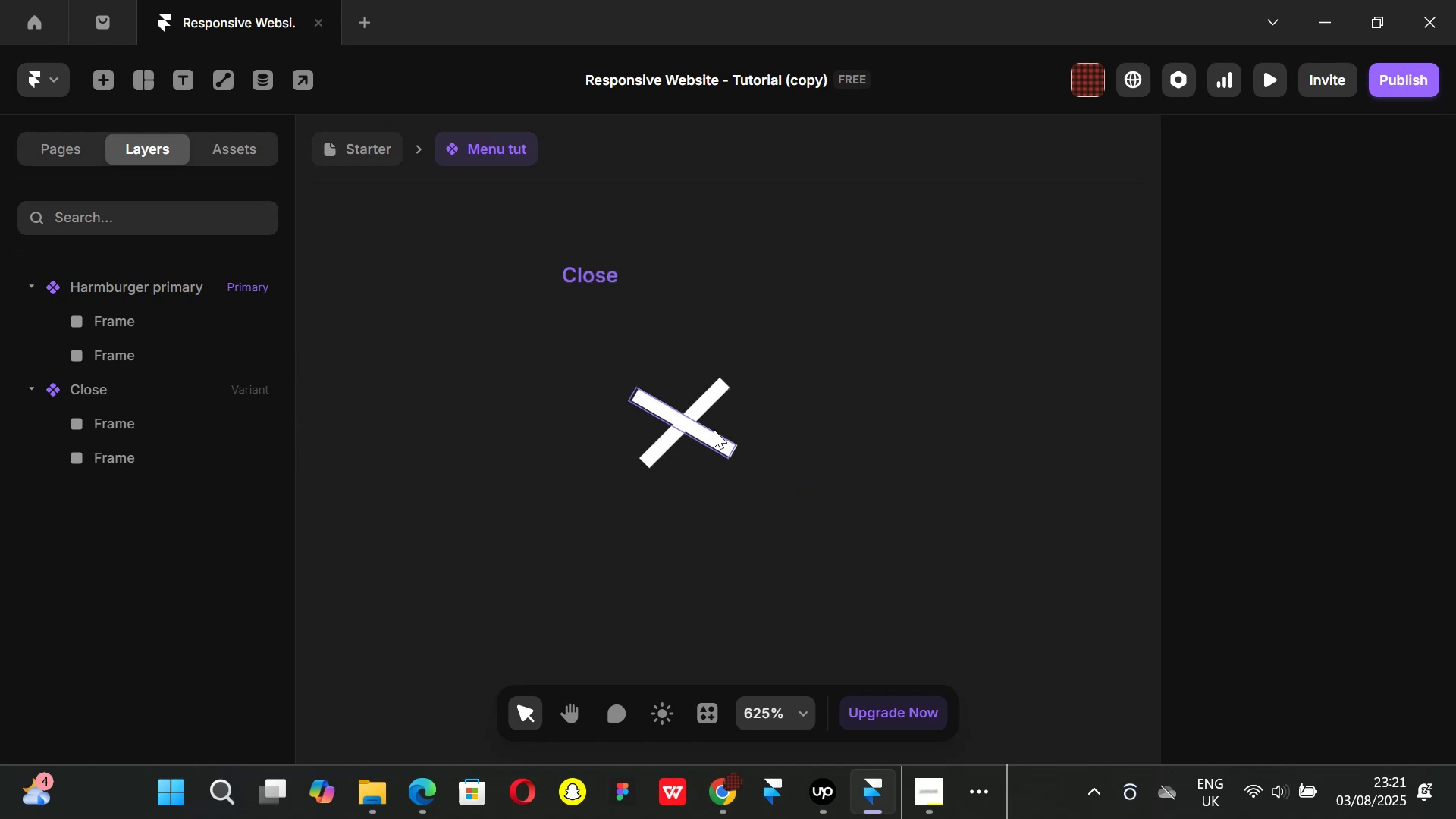 
left_click([714, 429])
 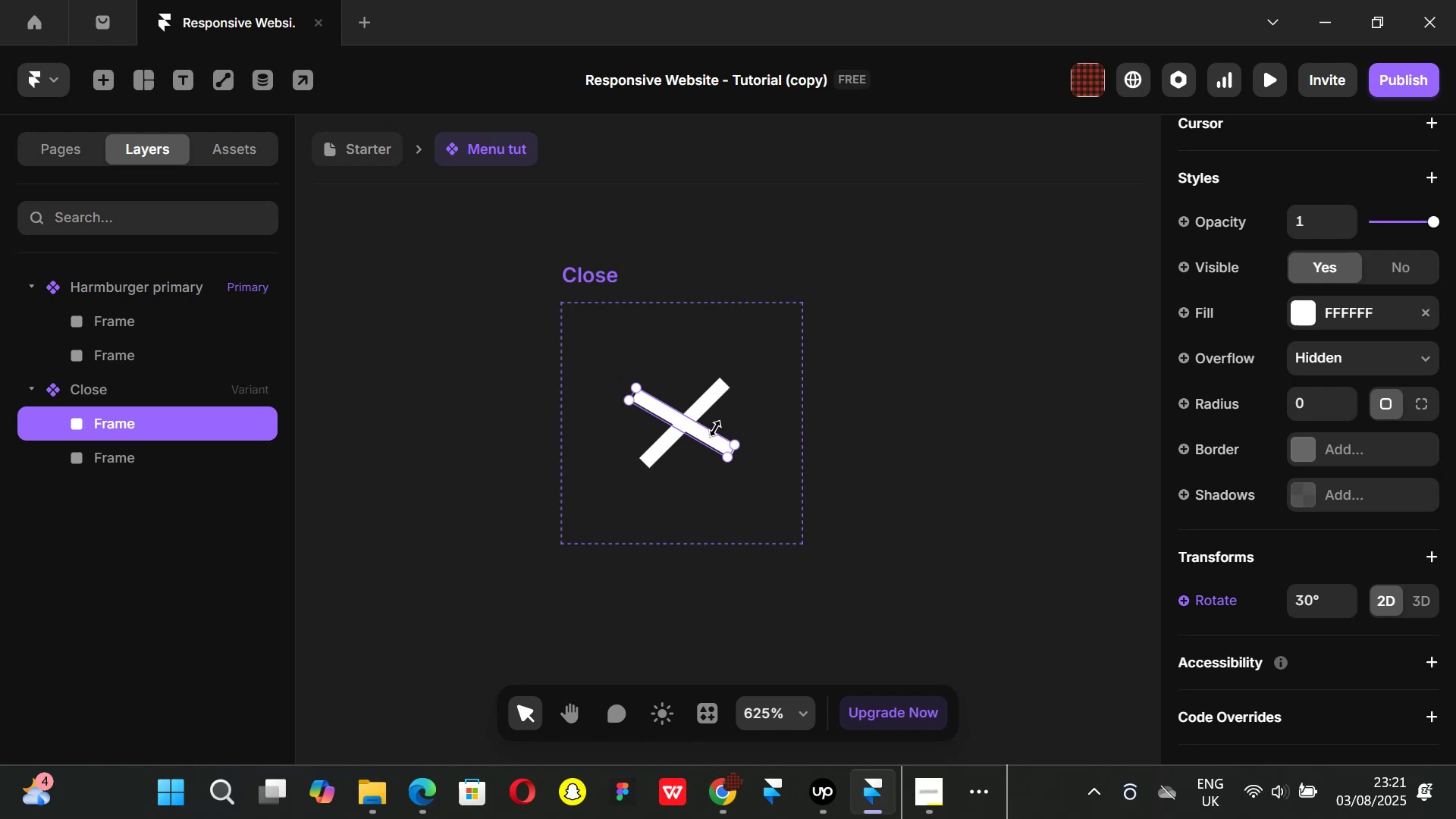 
wait(10.23)
 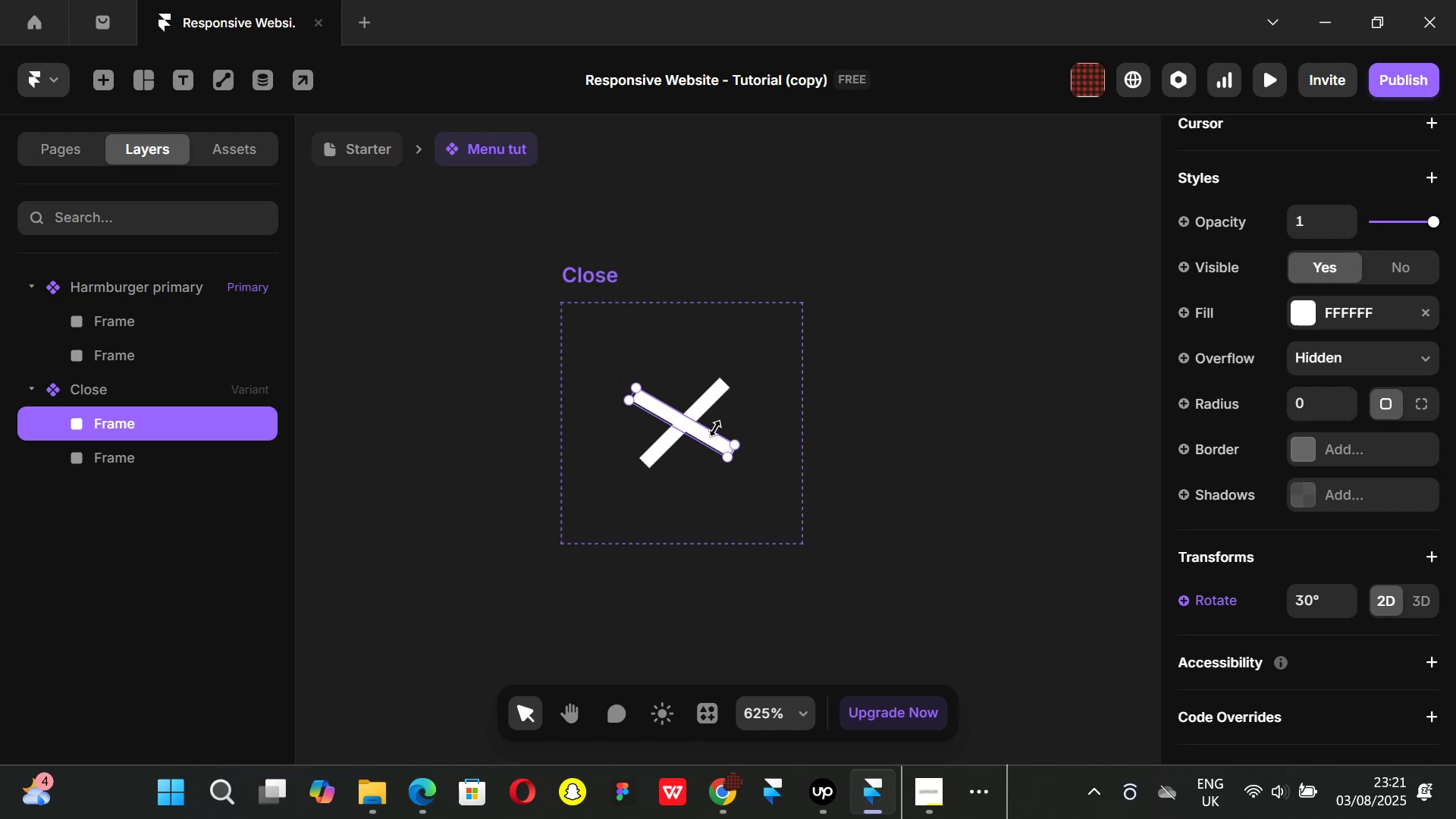 
left_click_drag(start_coordinate=[727, 463], to_coordinate=[717, 474])
 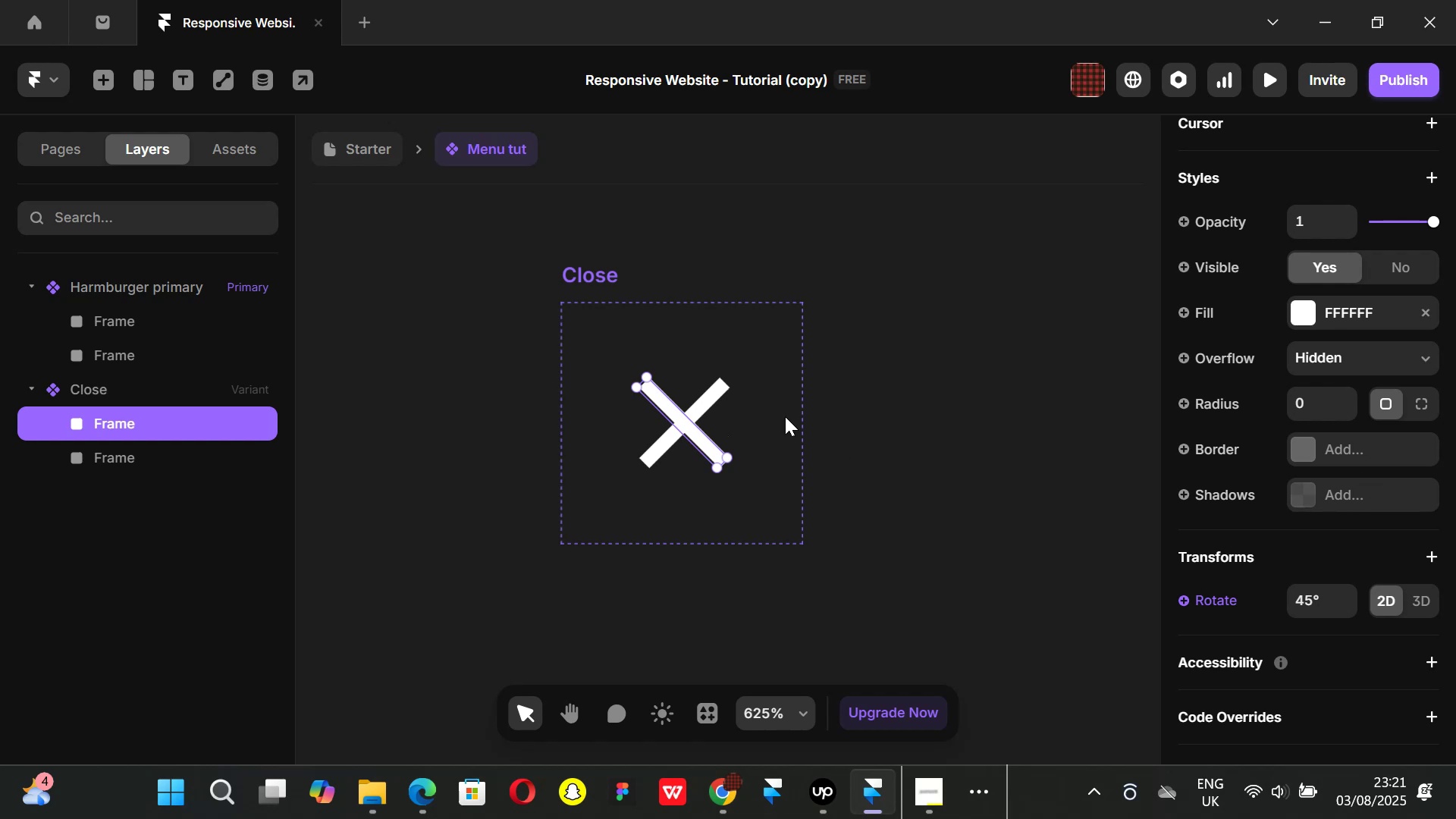 
left_click([711, 388])
 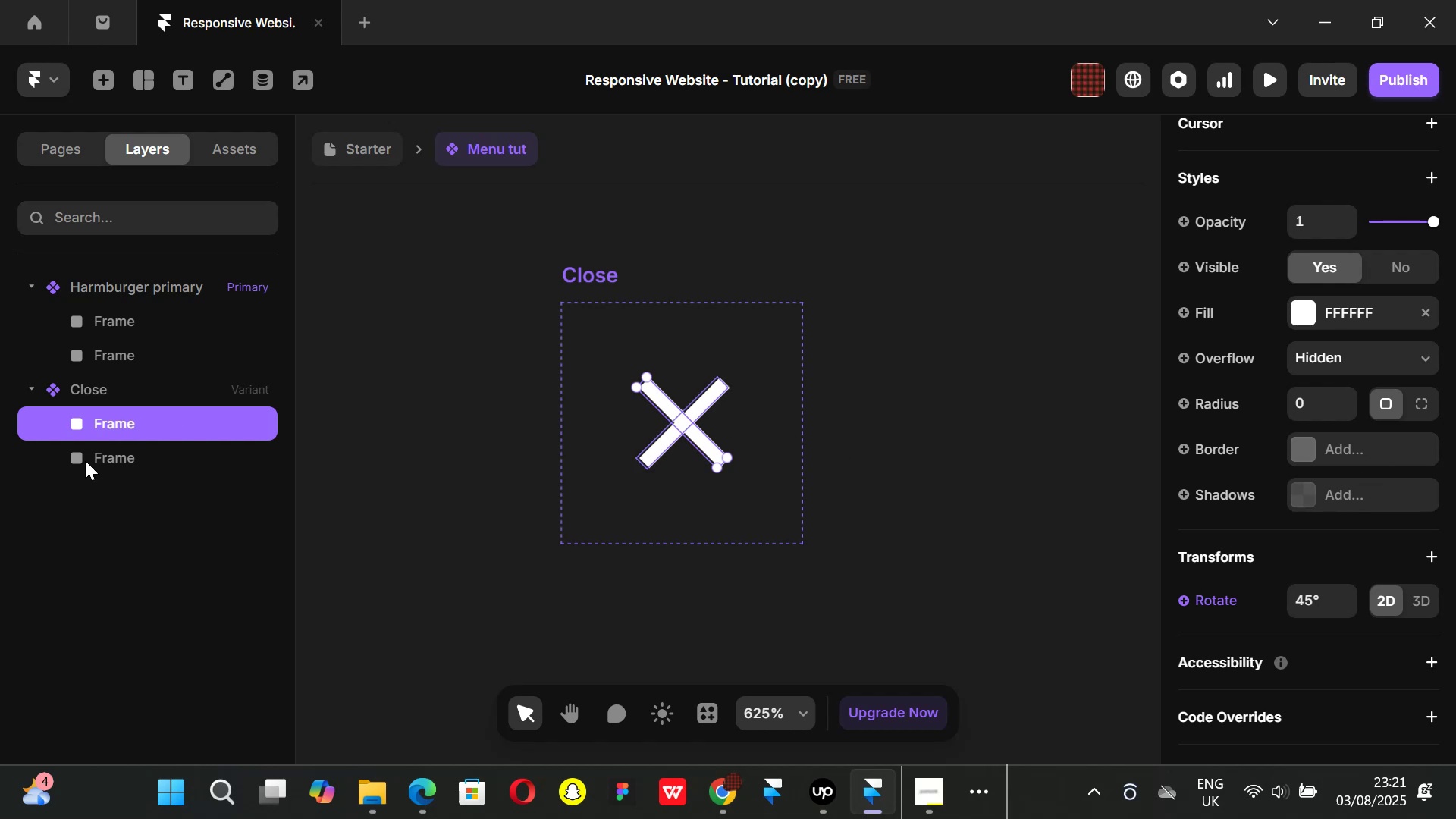 
left_click([95, 460])
 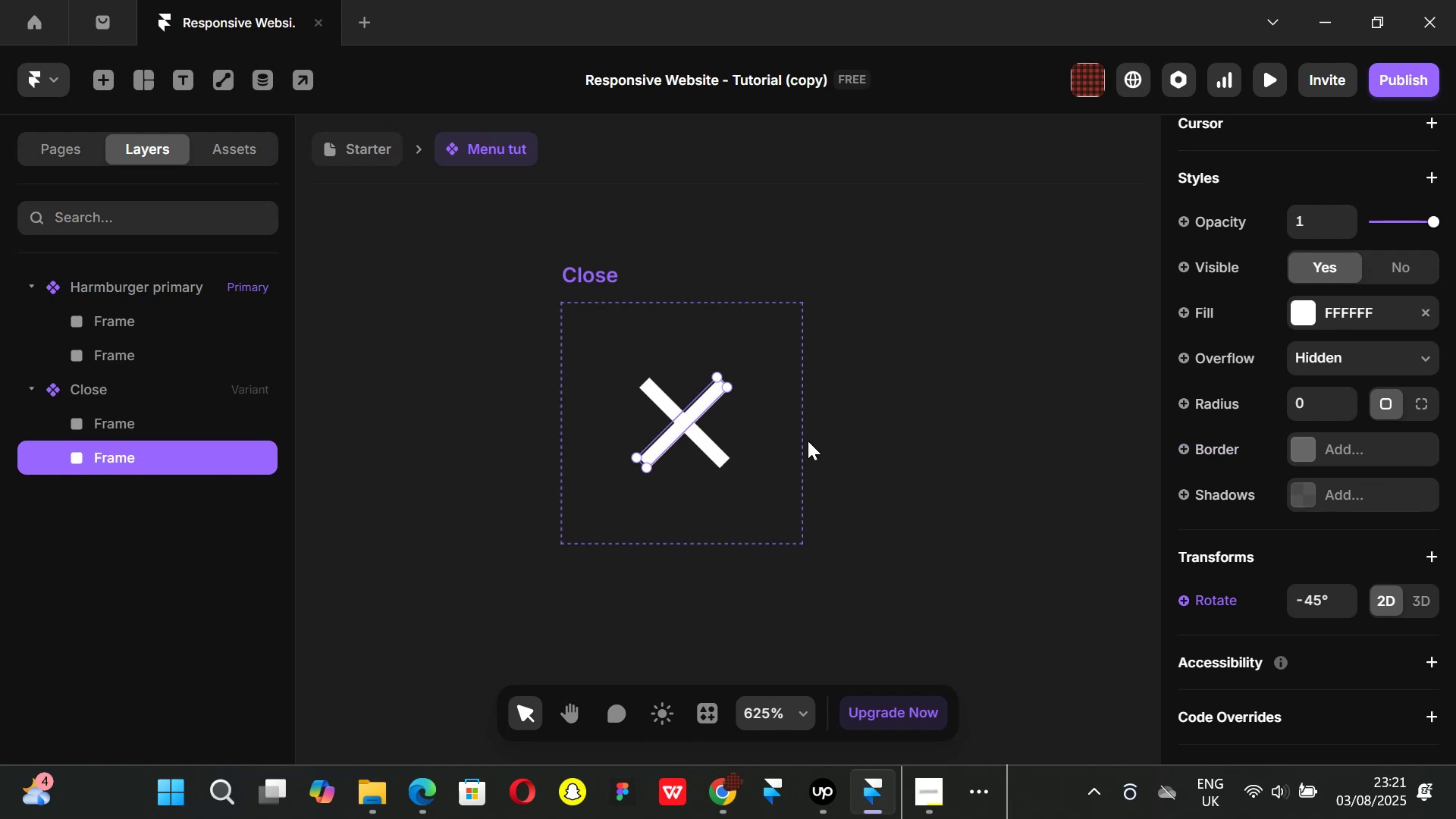 
left_click([946, 411])
 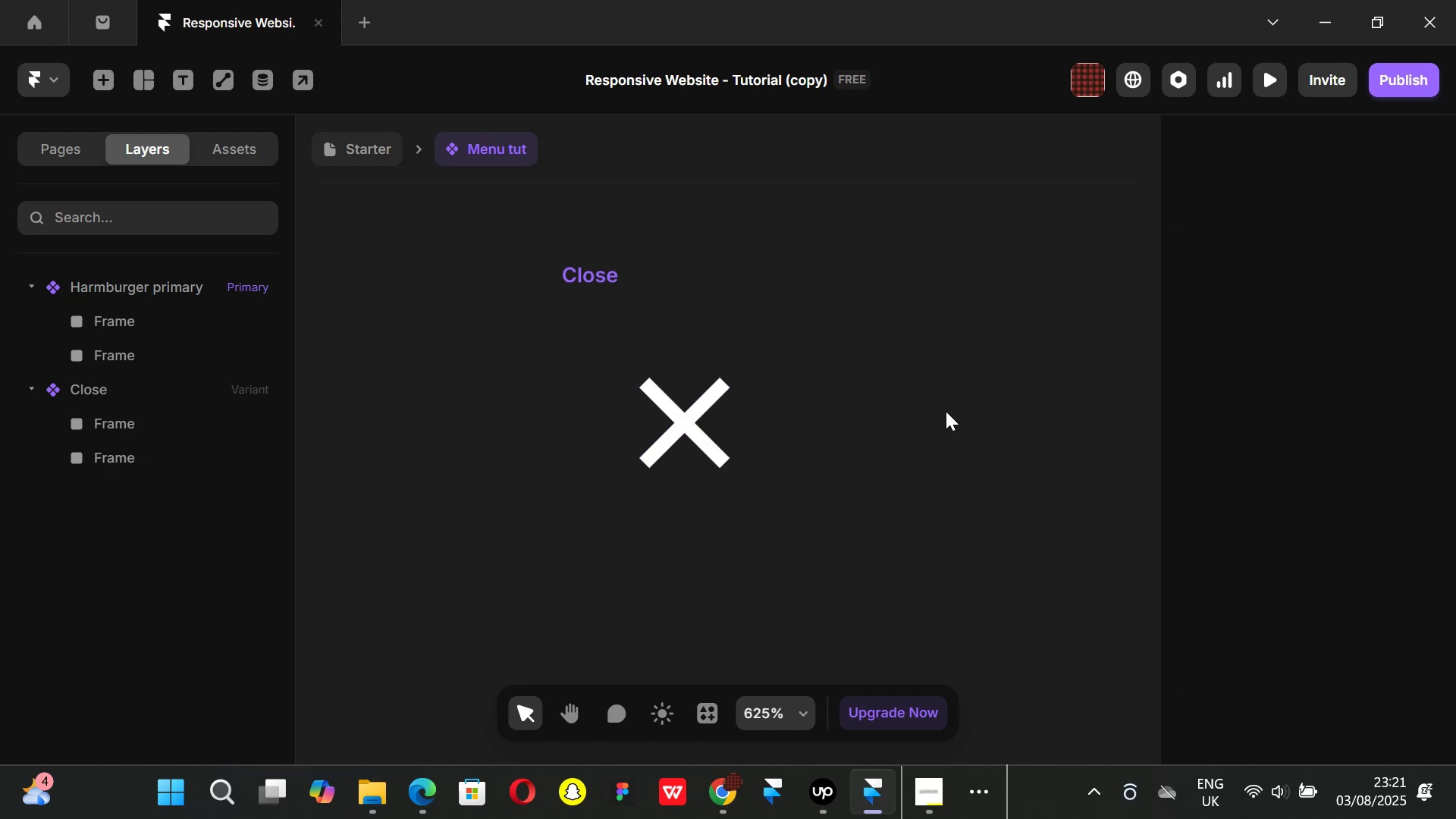 
hold_key(key=ControlLeft, duration=0.68)
scroll: coordinate [946, 411], scroll_direction: down, amount: 6.0
 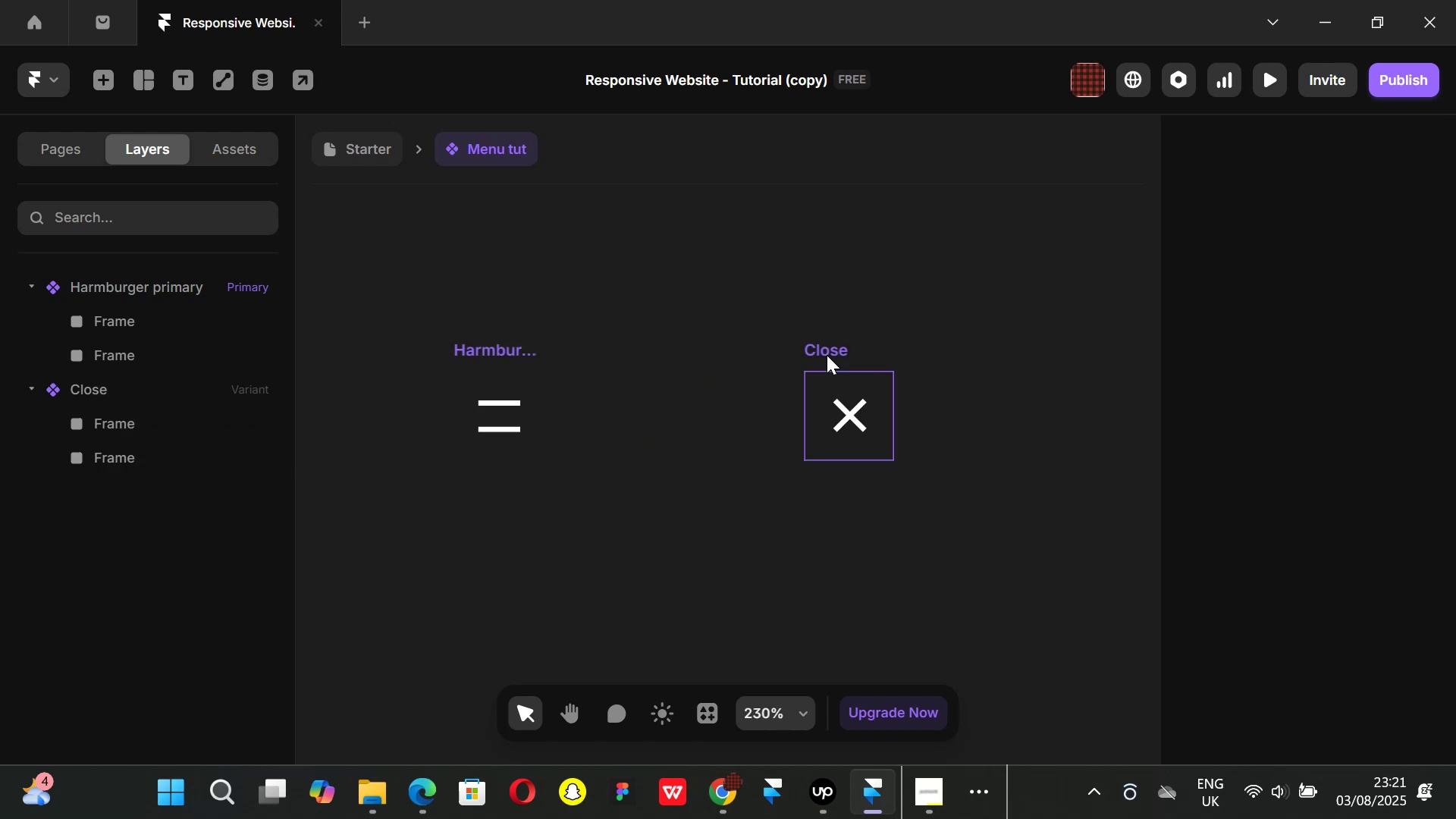 
left_click([827, 355])
 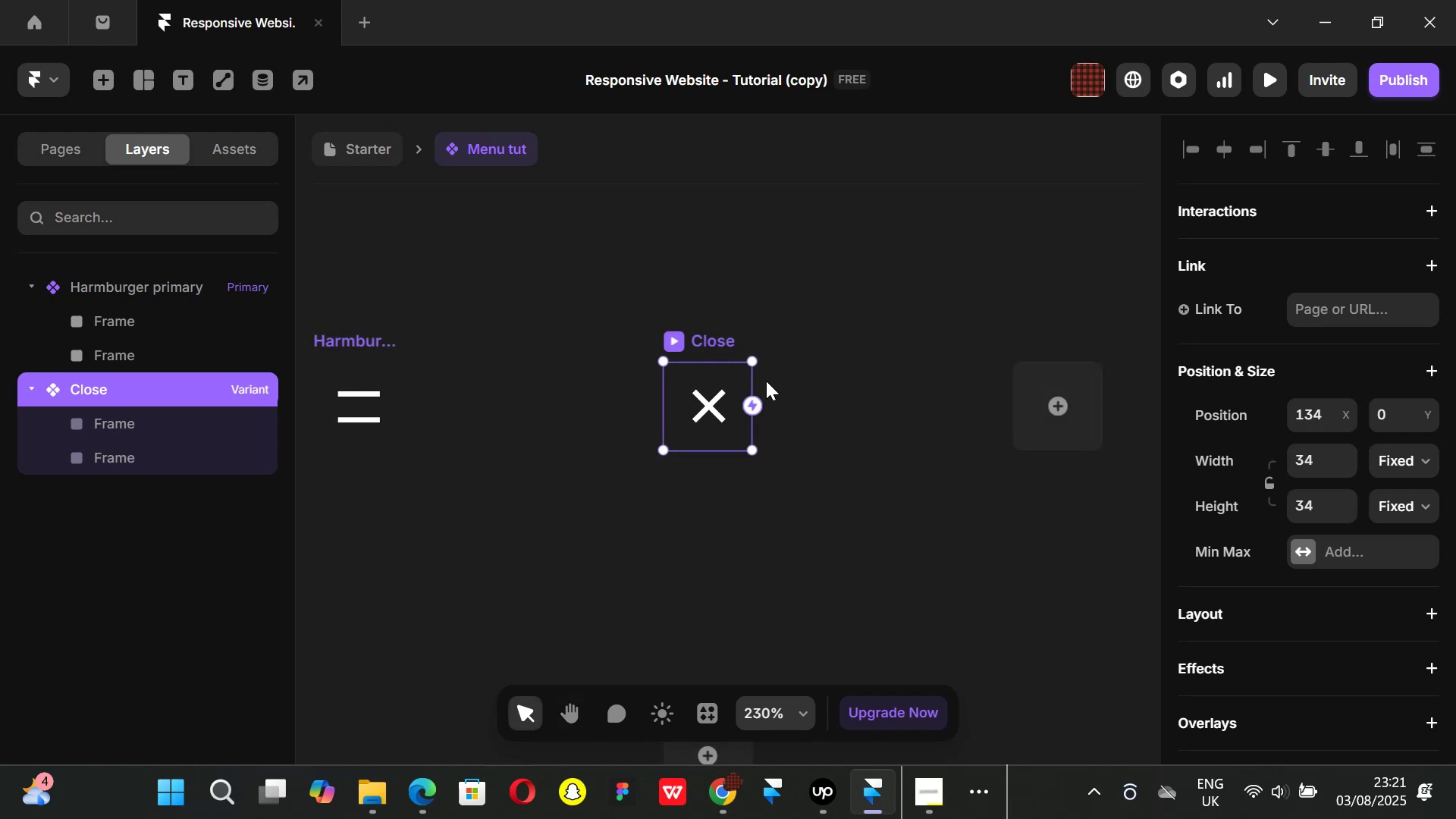 
wait(5.26)
 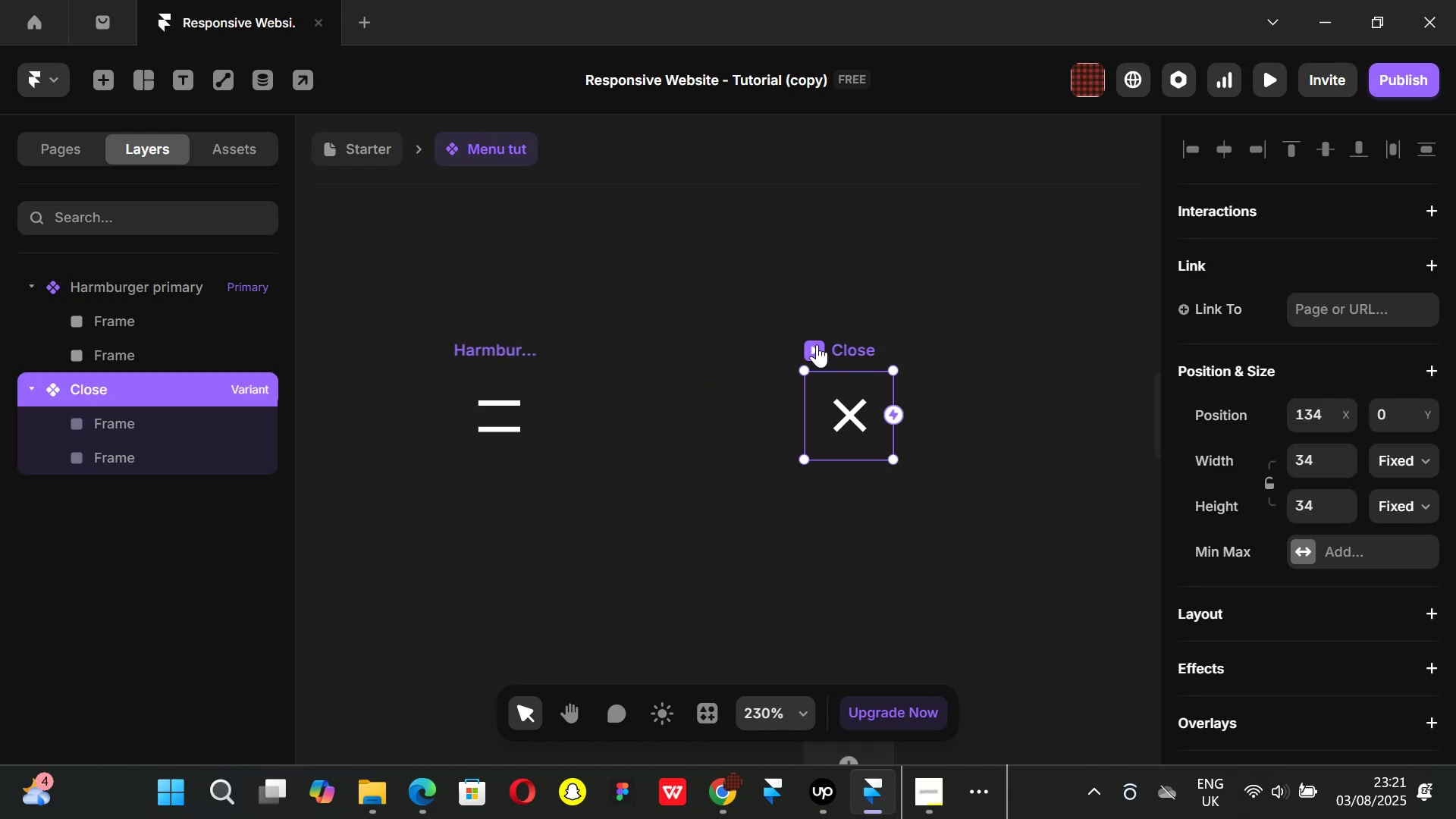 
left_click([345, 152])
 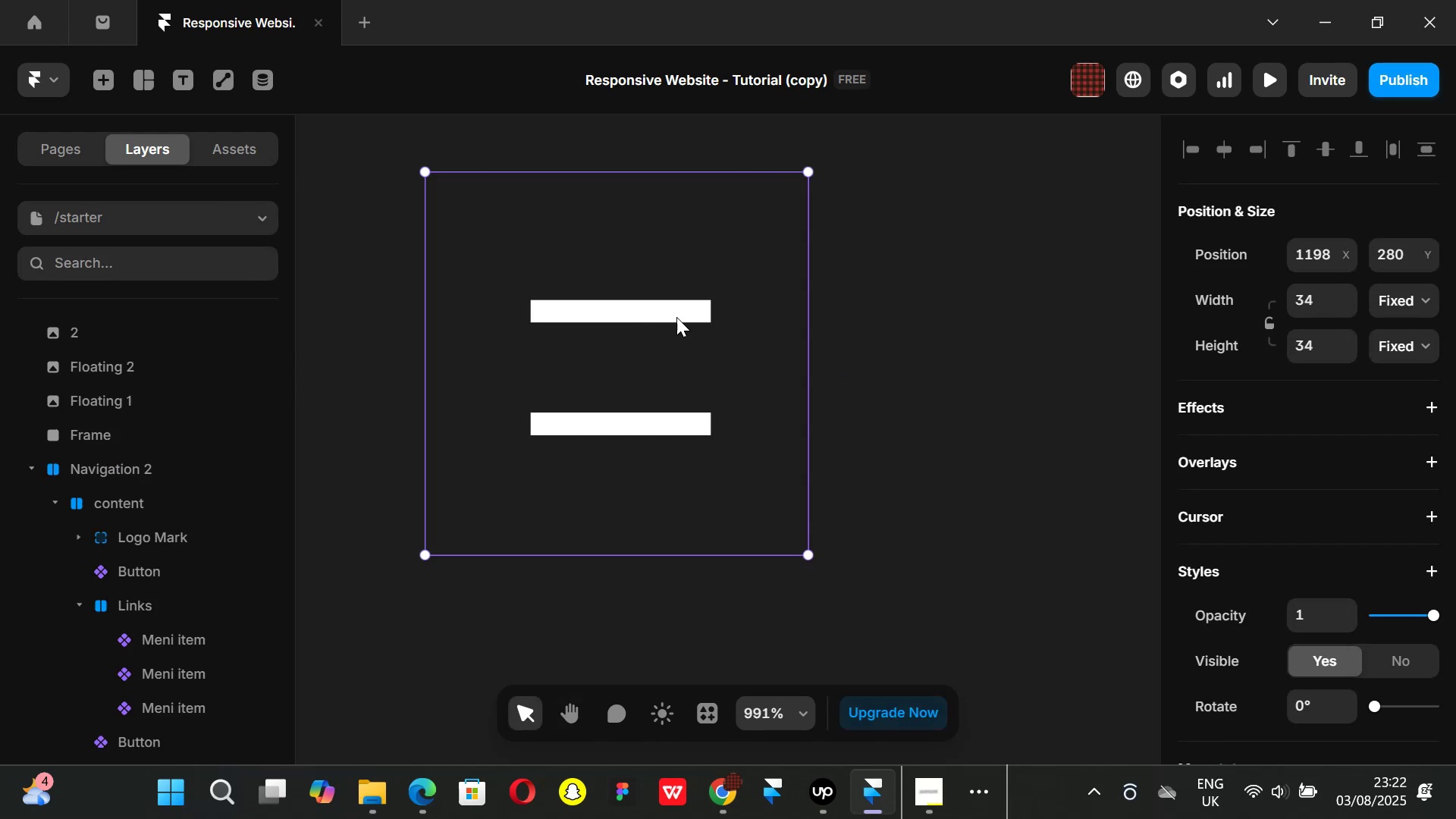 
hold_key(key=ControlLeft, duration=1.51)
scroll: coordinate [708, 325], scroll_direction: down, amount: 15.0
 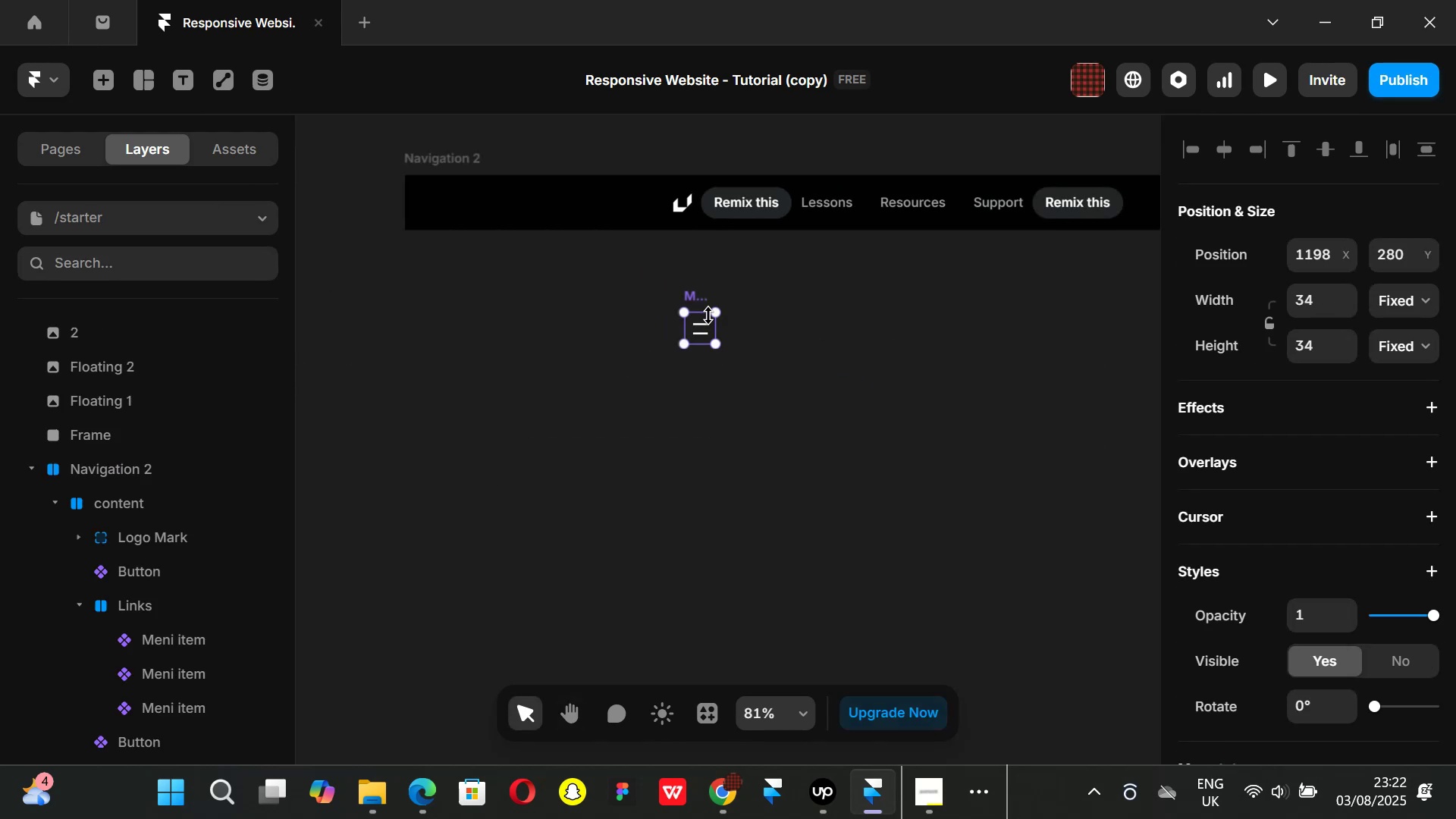 
hold_key(key=ControlLeft, duration=0.95)
 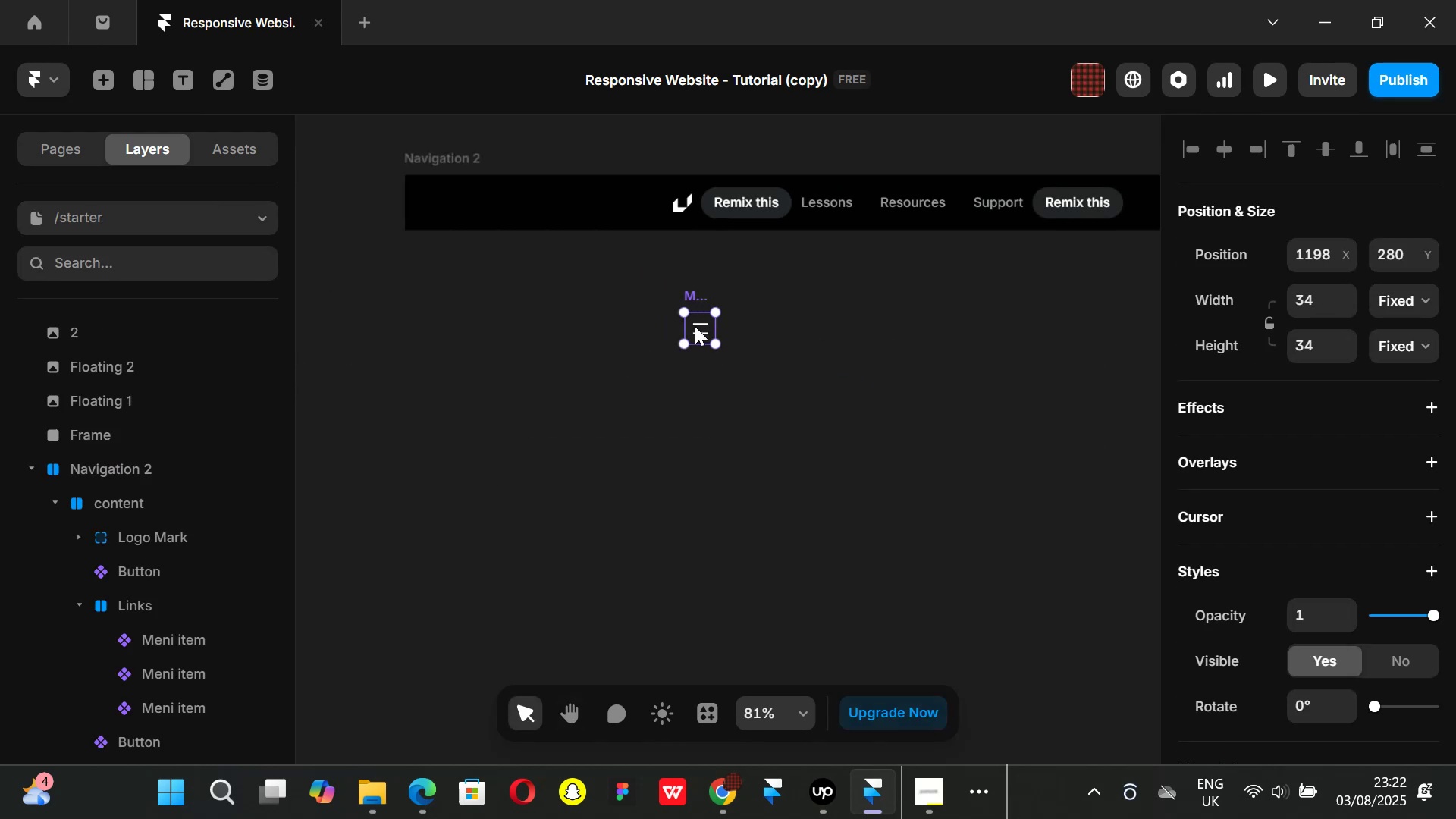 
left_click_drag(start_coordinate=[695, 328], to_coordinate=[802, 197])
 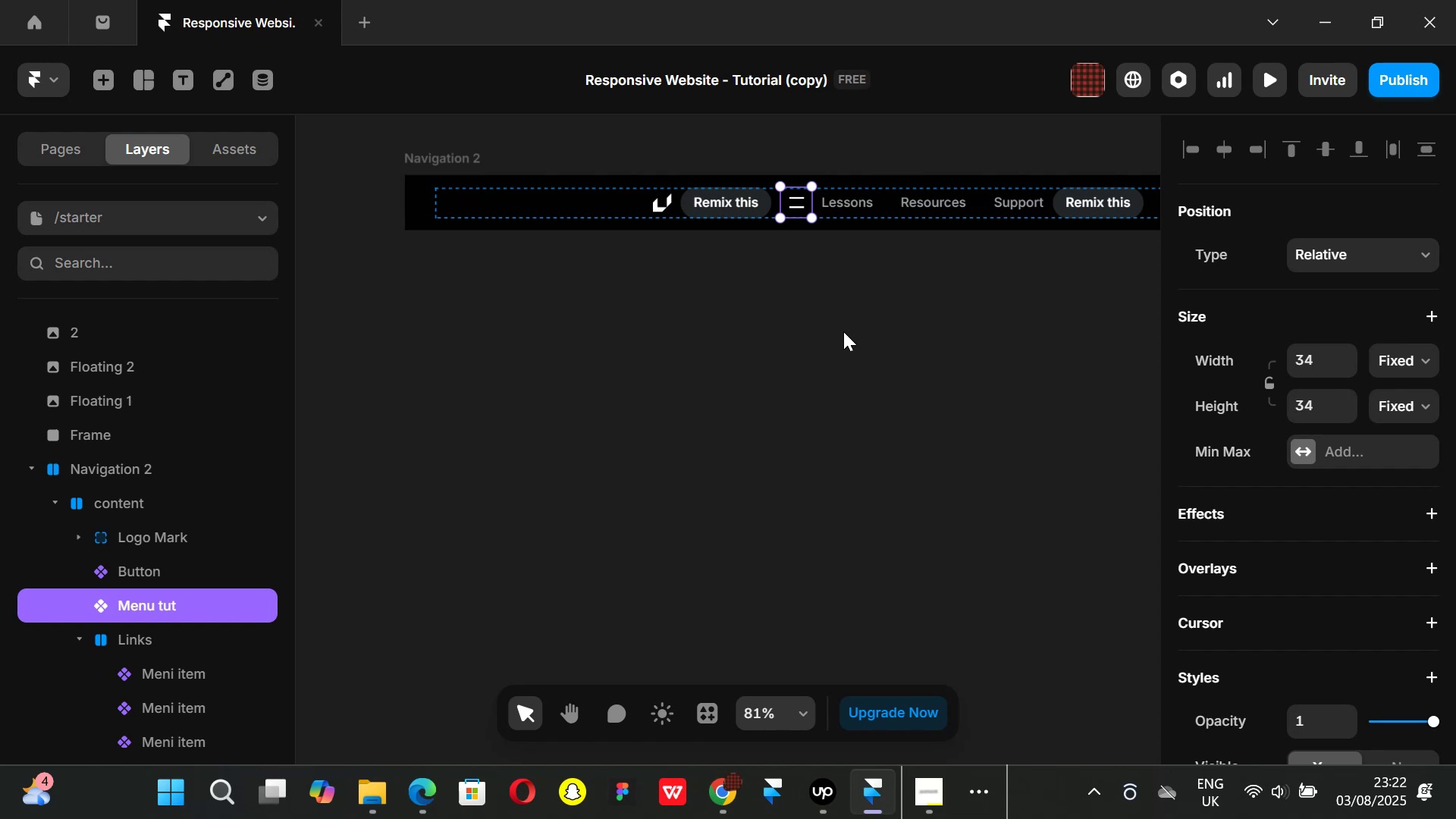 
hold_key(key=ControlLeft, duration=1.51)
scroll: coordinate [844, 337], scroll_direction: down, amount: 2.0
 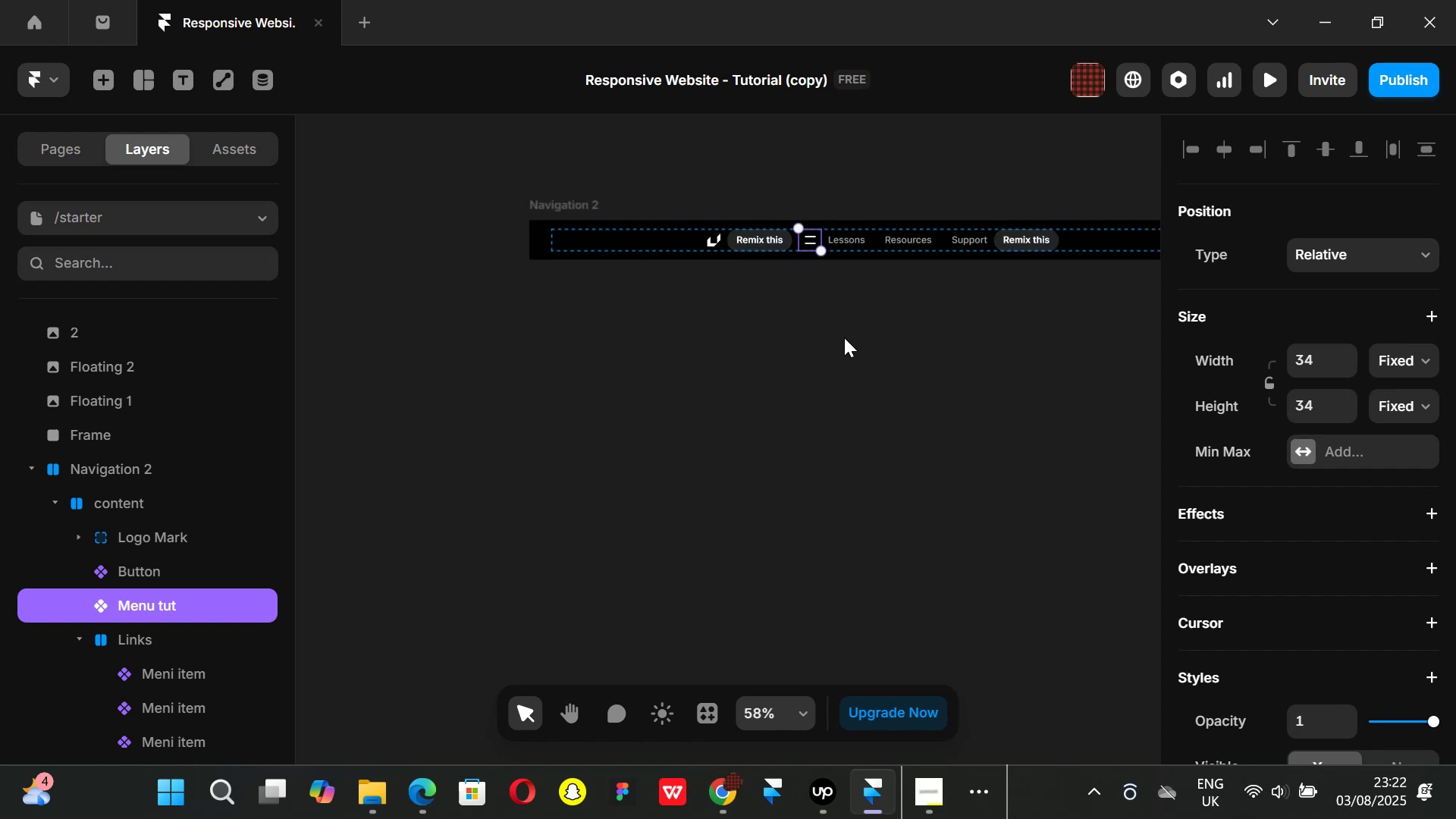 
hold_key(key=ControlLeft, duration=0.74)
 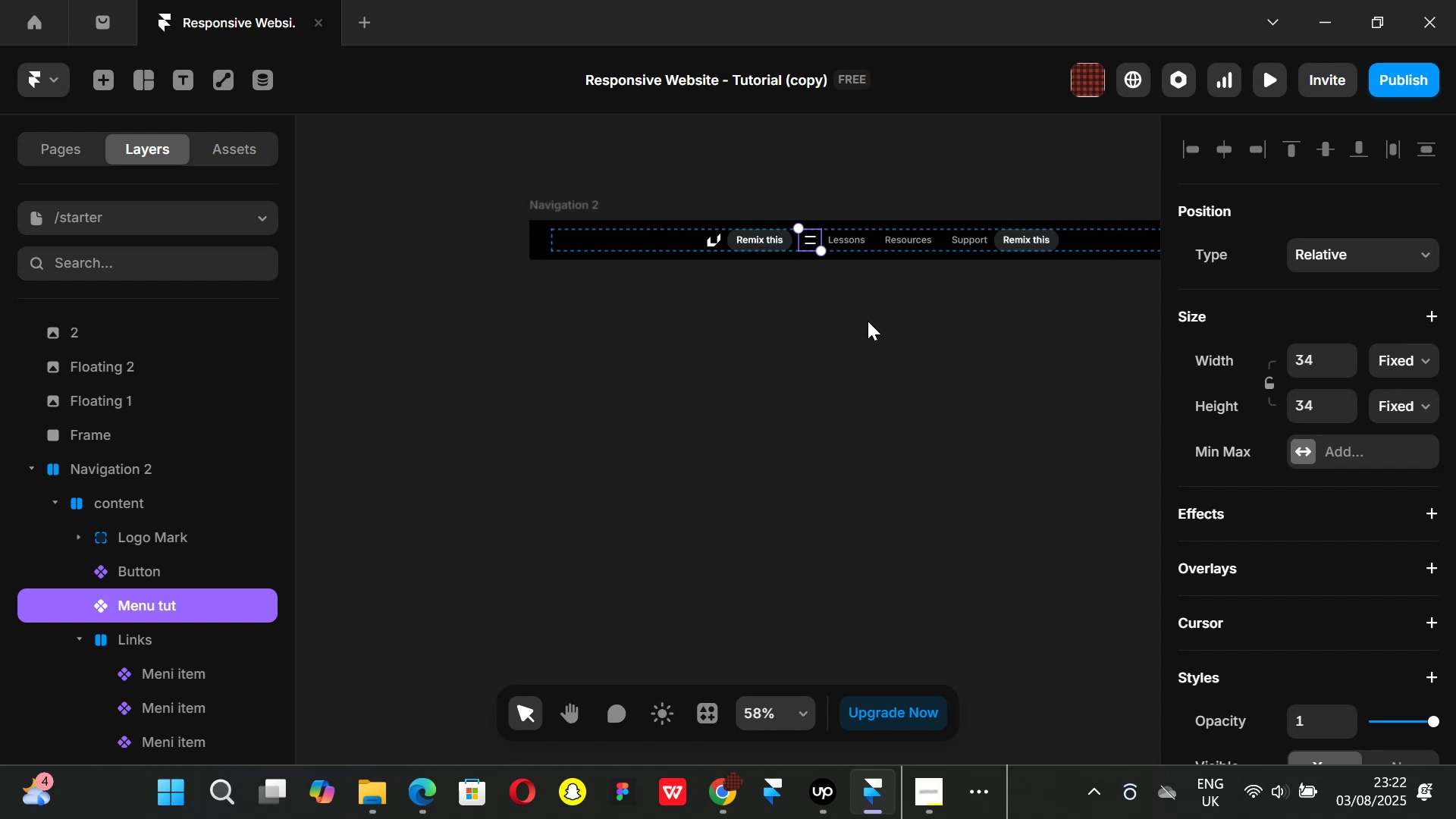 
hold_key(key=ControlLeft, duration=0.55)
scroll: coordinate [868, 321], scroll_direction: down, amount: 2.0
 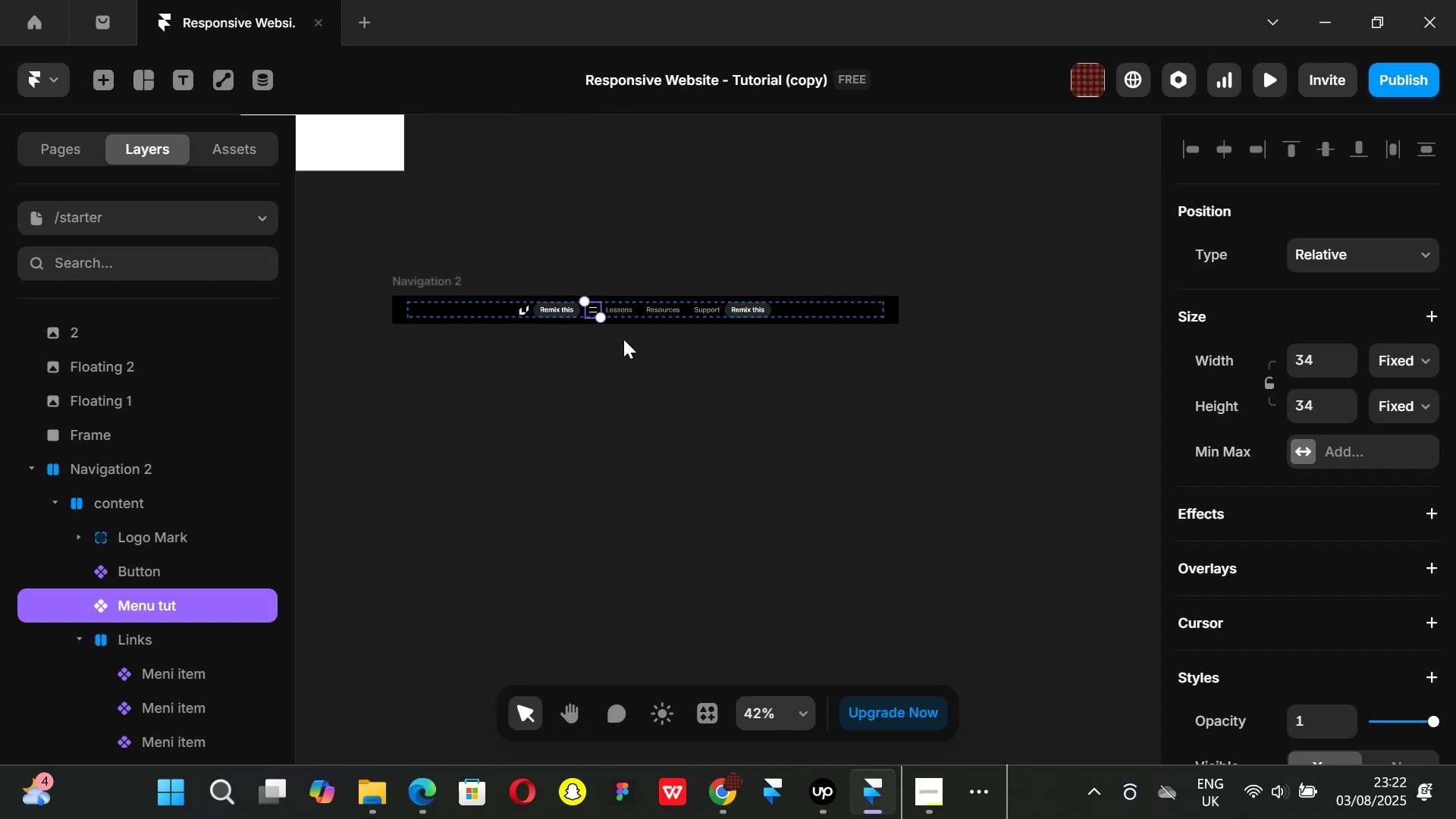 
hold_key(key=ControlLeft, duration=0.98)
scroll: coordinate [556, 308], scroll_direction: up, amount: 5.0
 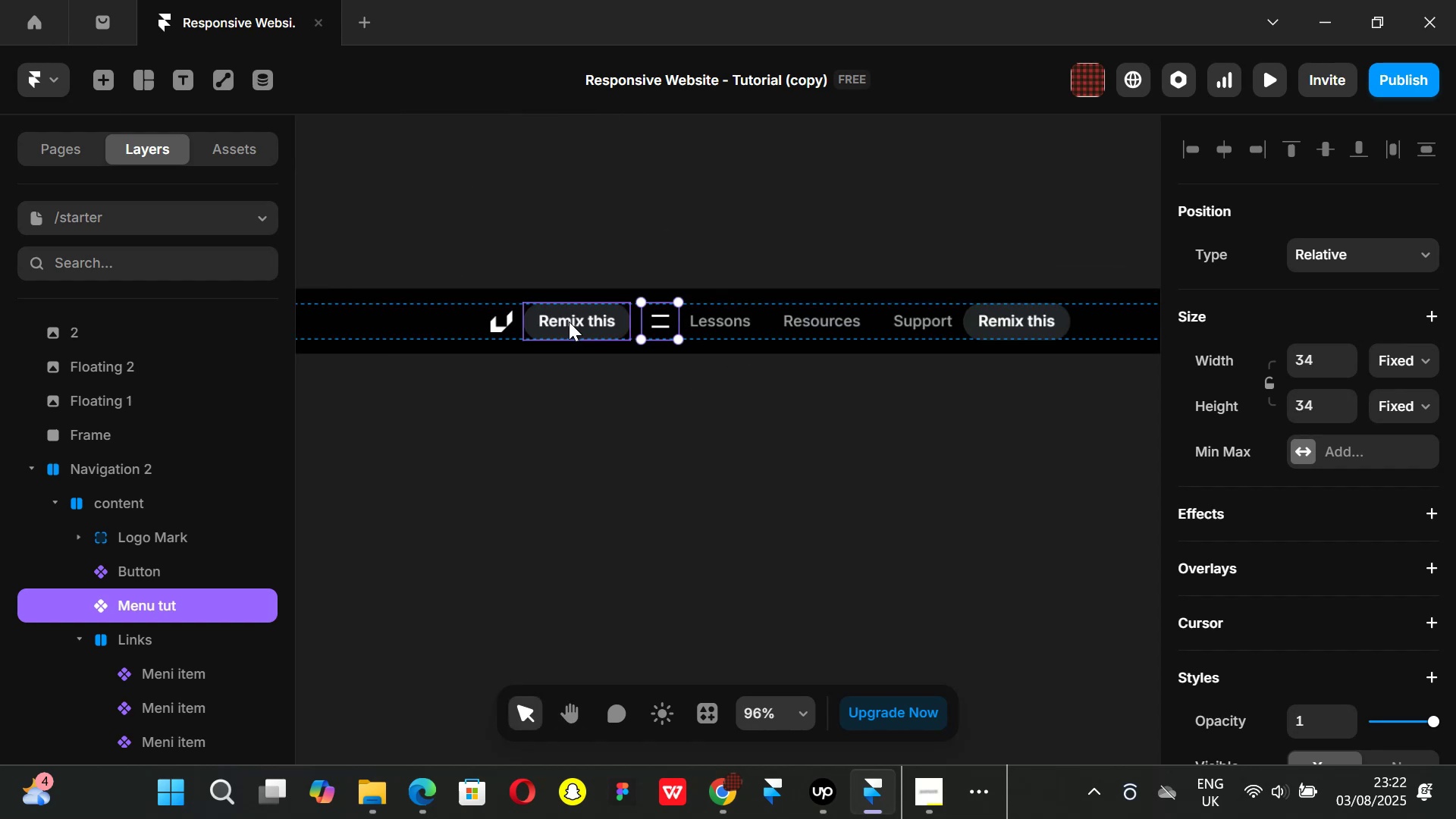 
left_click([569, 322])
 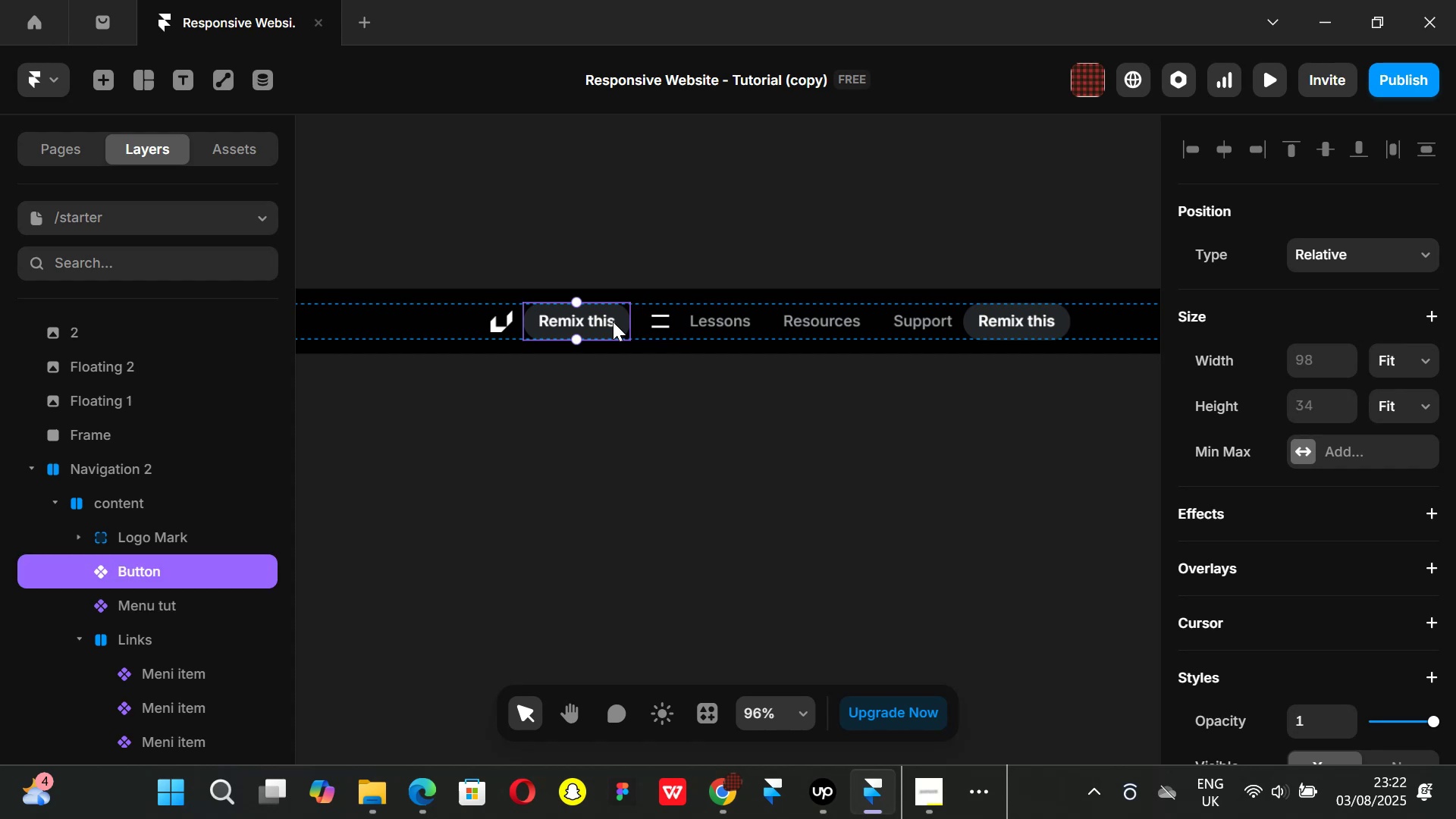 
hold_key(key=ShiftLeft, duration=0.95)
left_click([655, 315])
 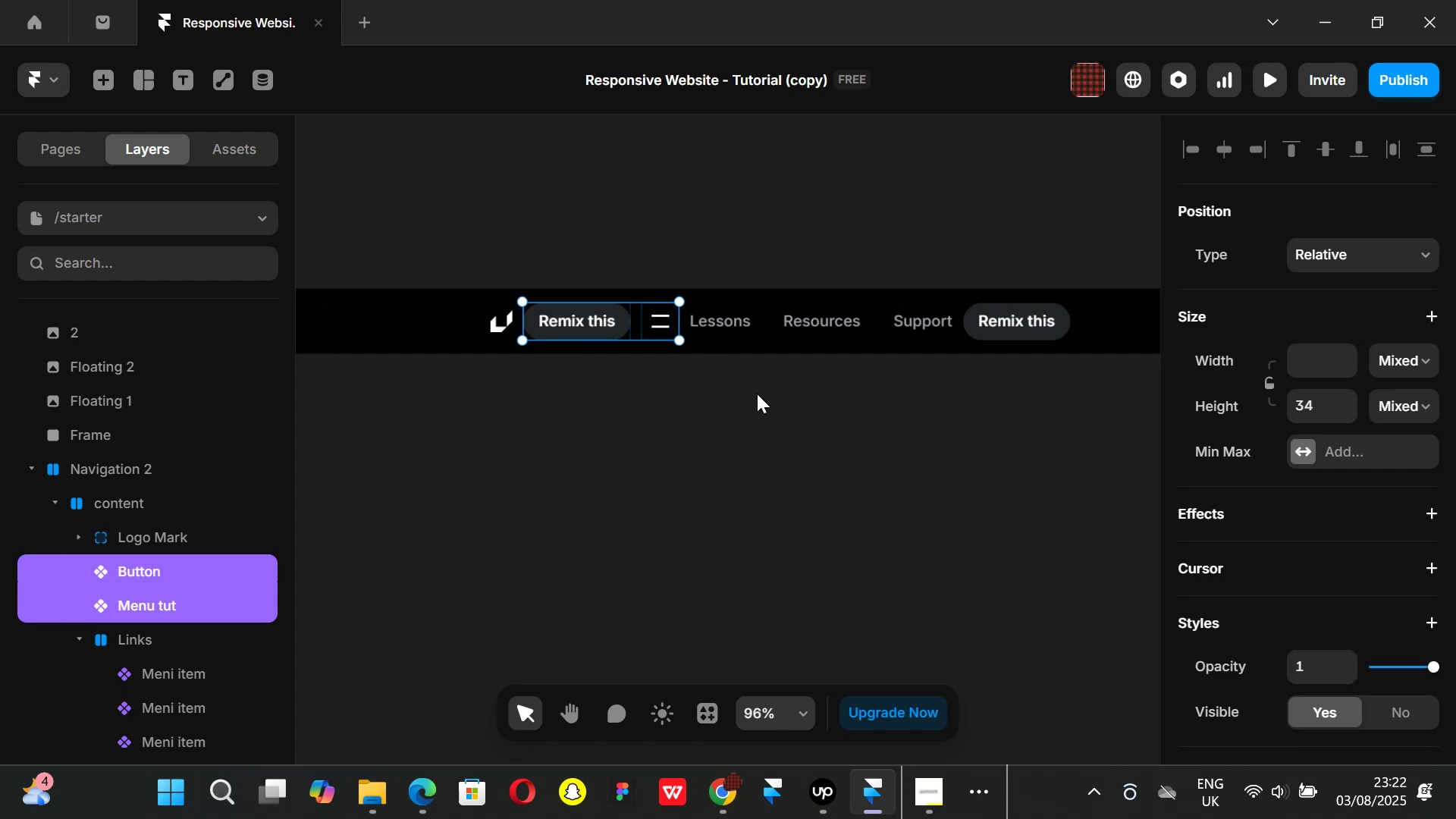 
key(Alt+AltLeft)
 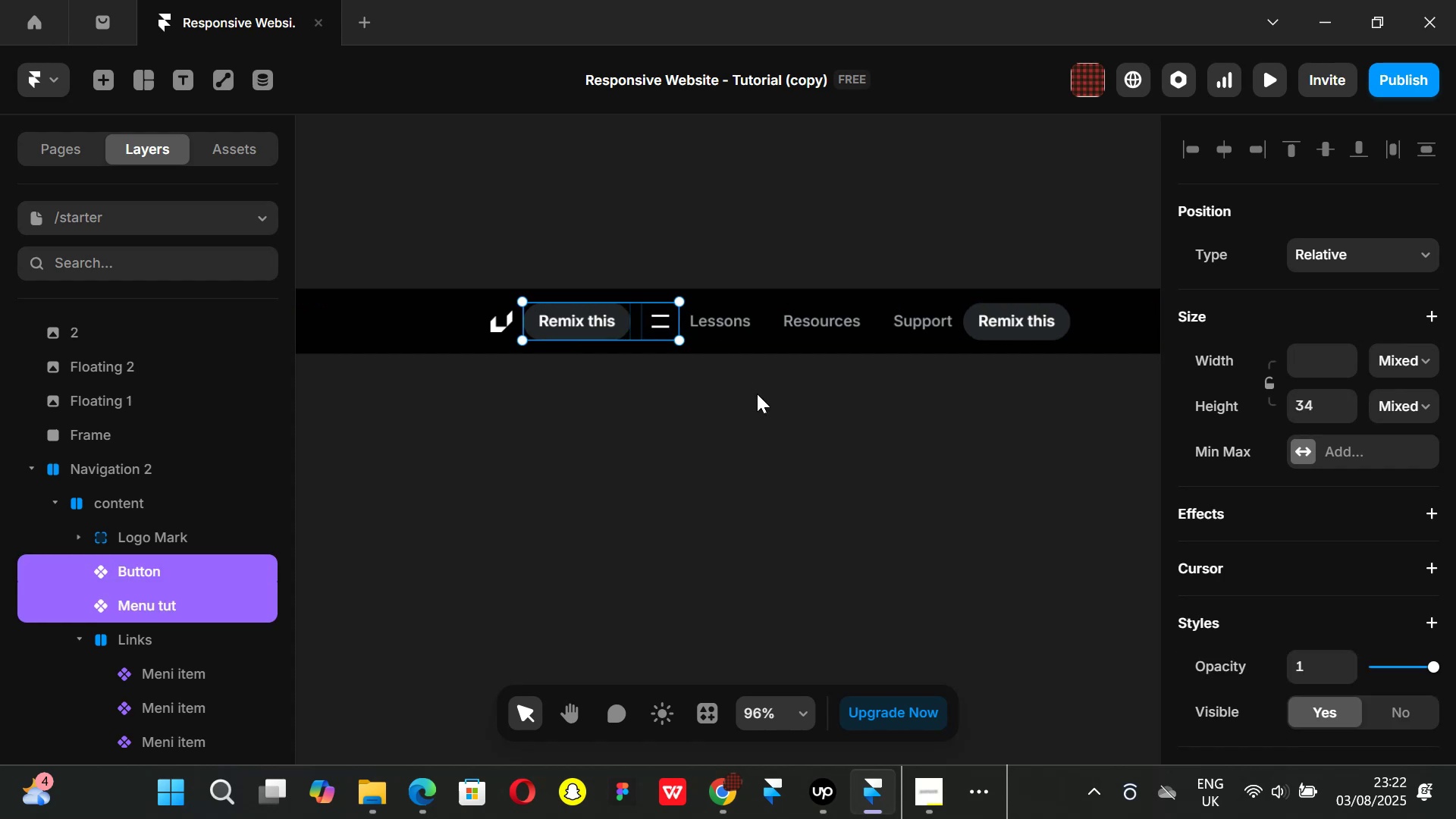 
key(Alt+Control+ControlLeft)
 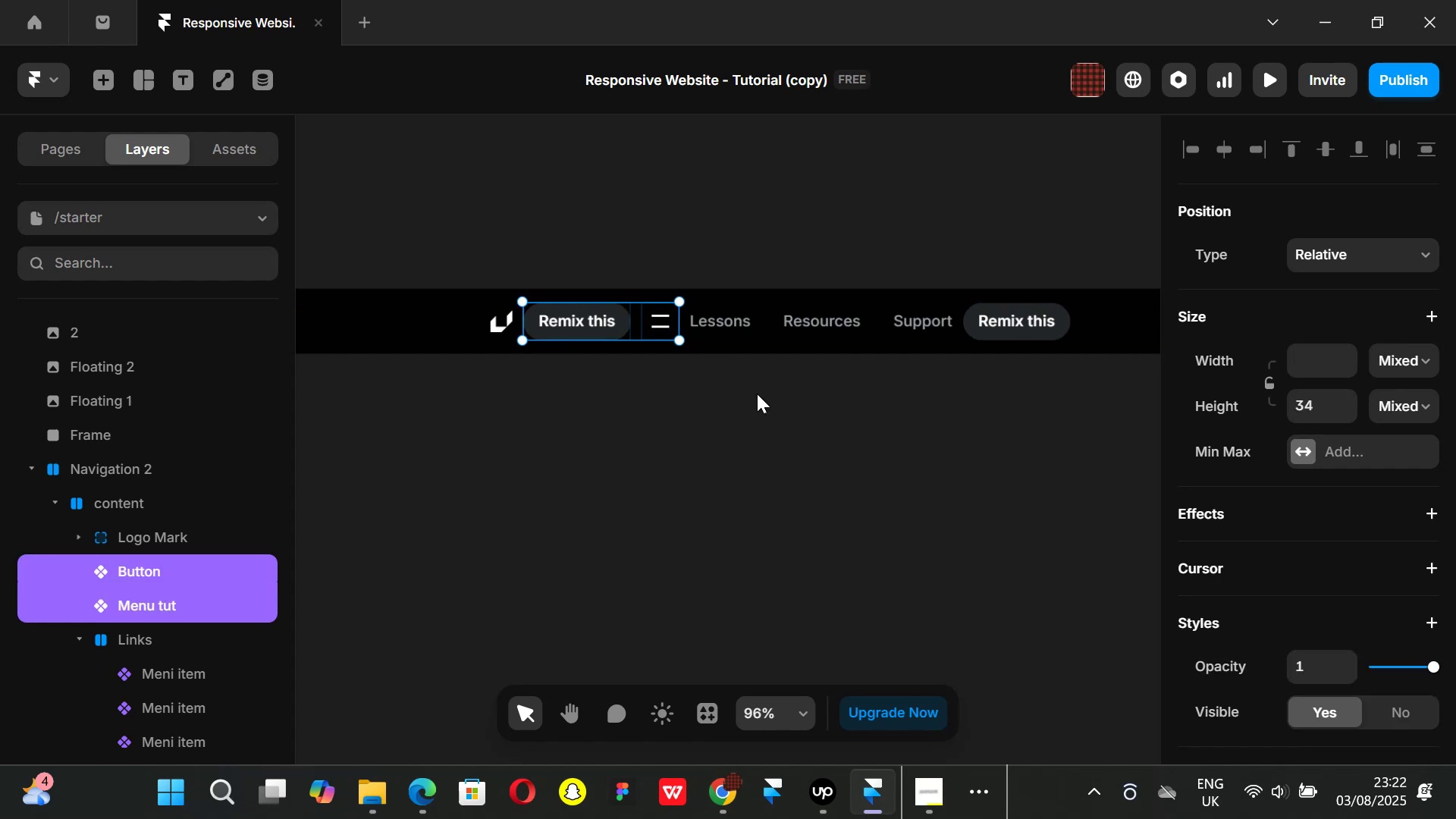 
key(Alt+Control+Enter)
 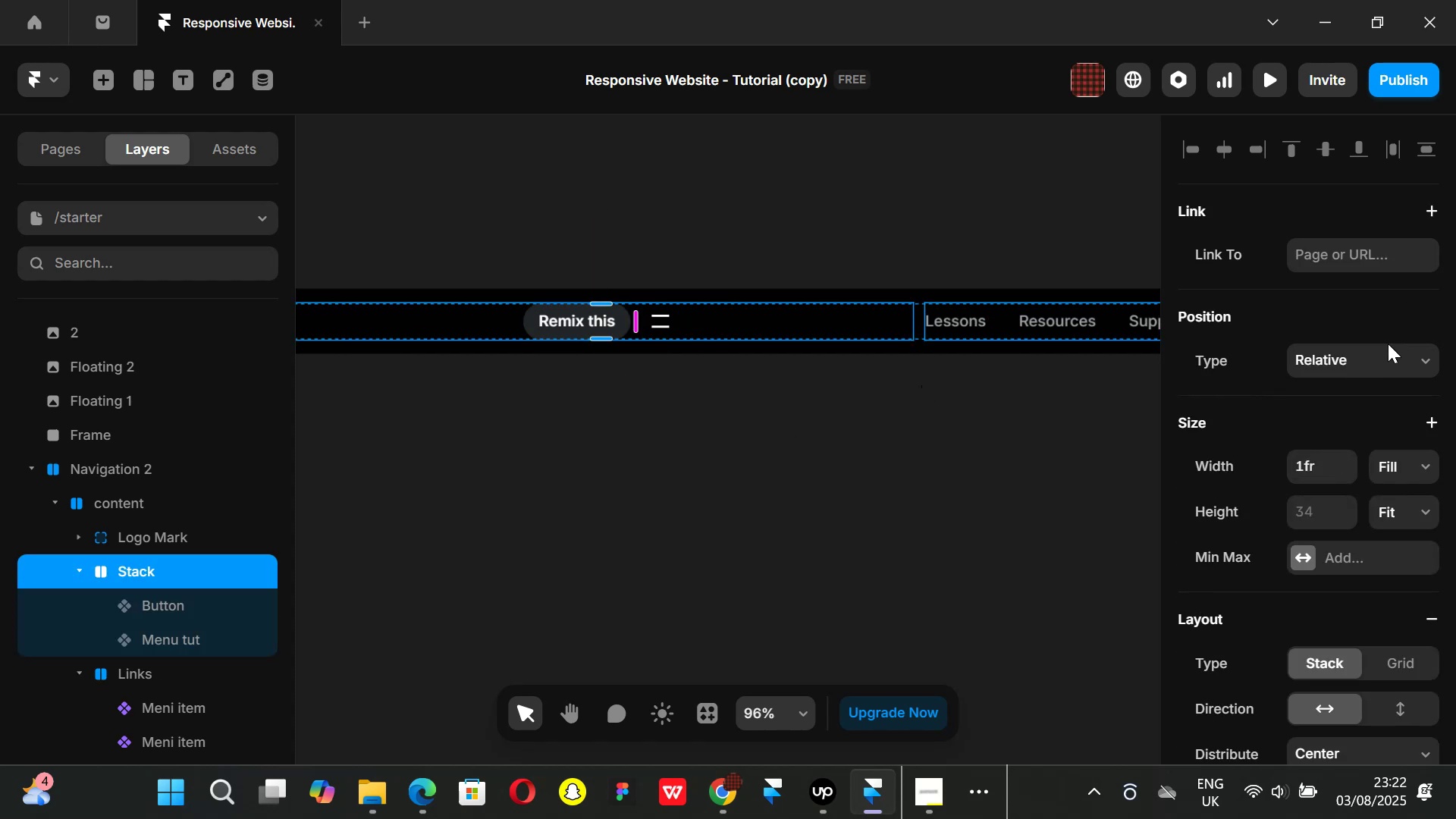 
left_click([1430, 467])
 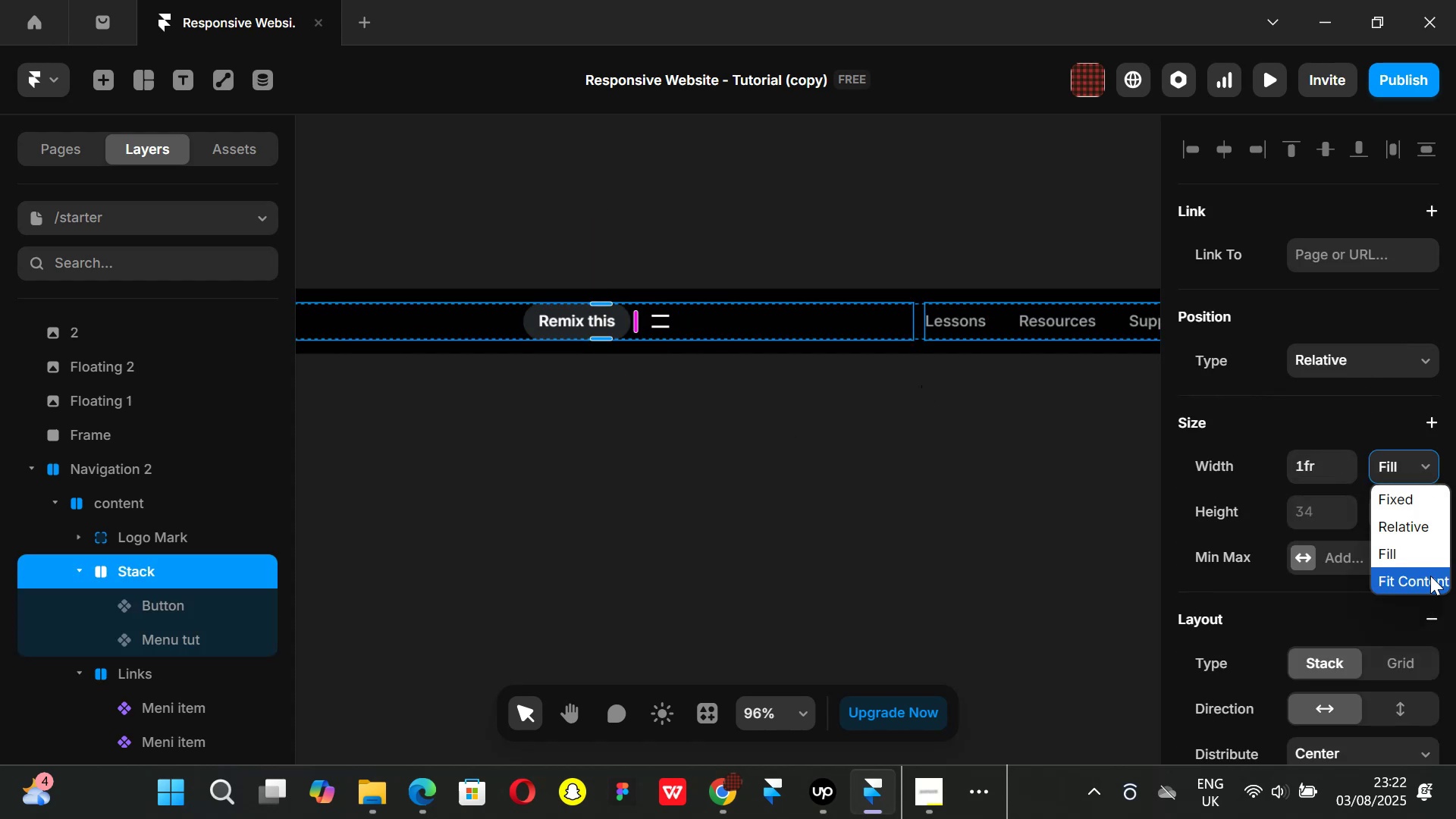 
left_click([1430, 576])
 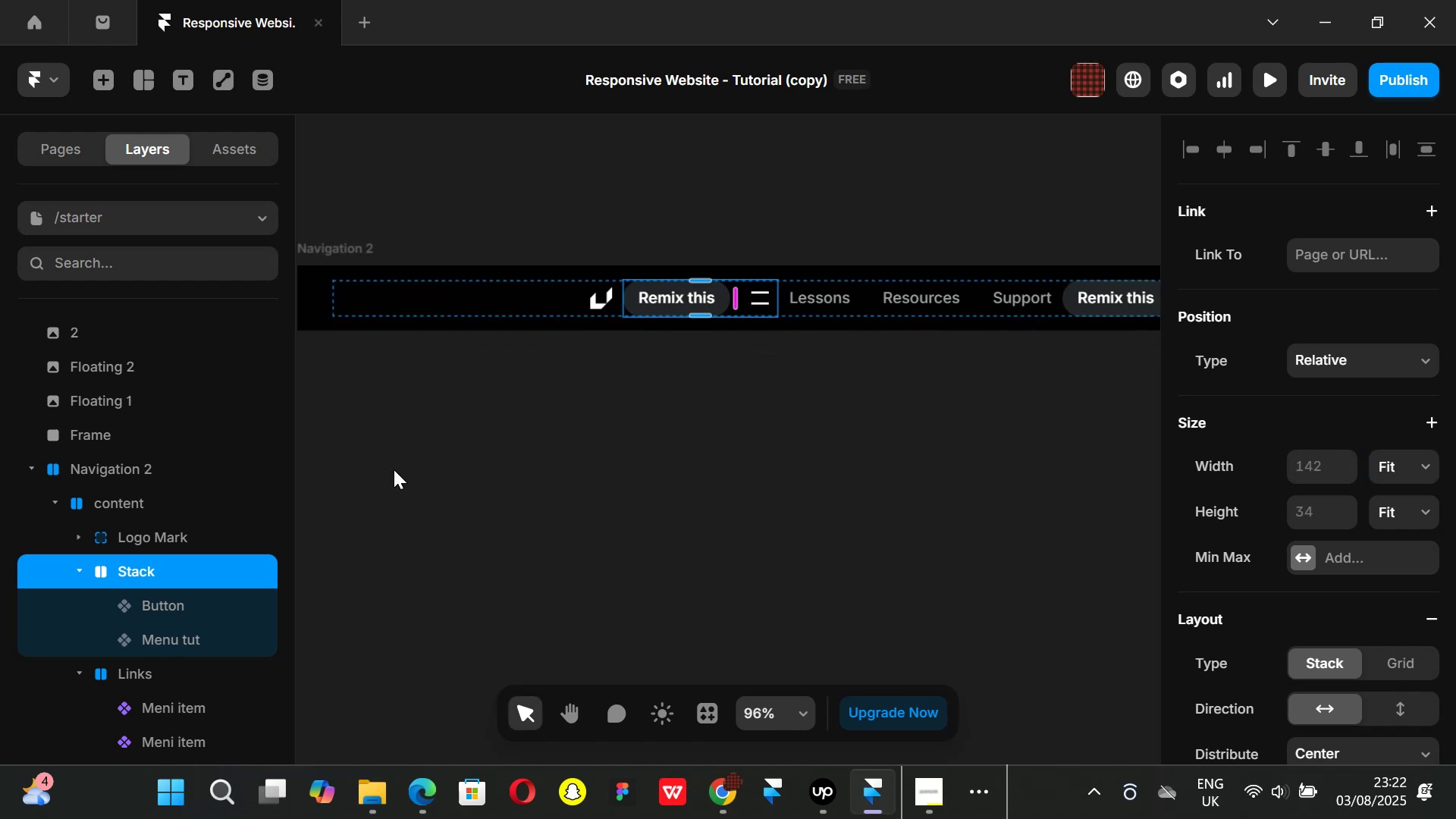 
wait(5.34)
 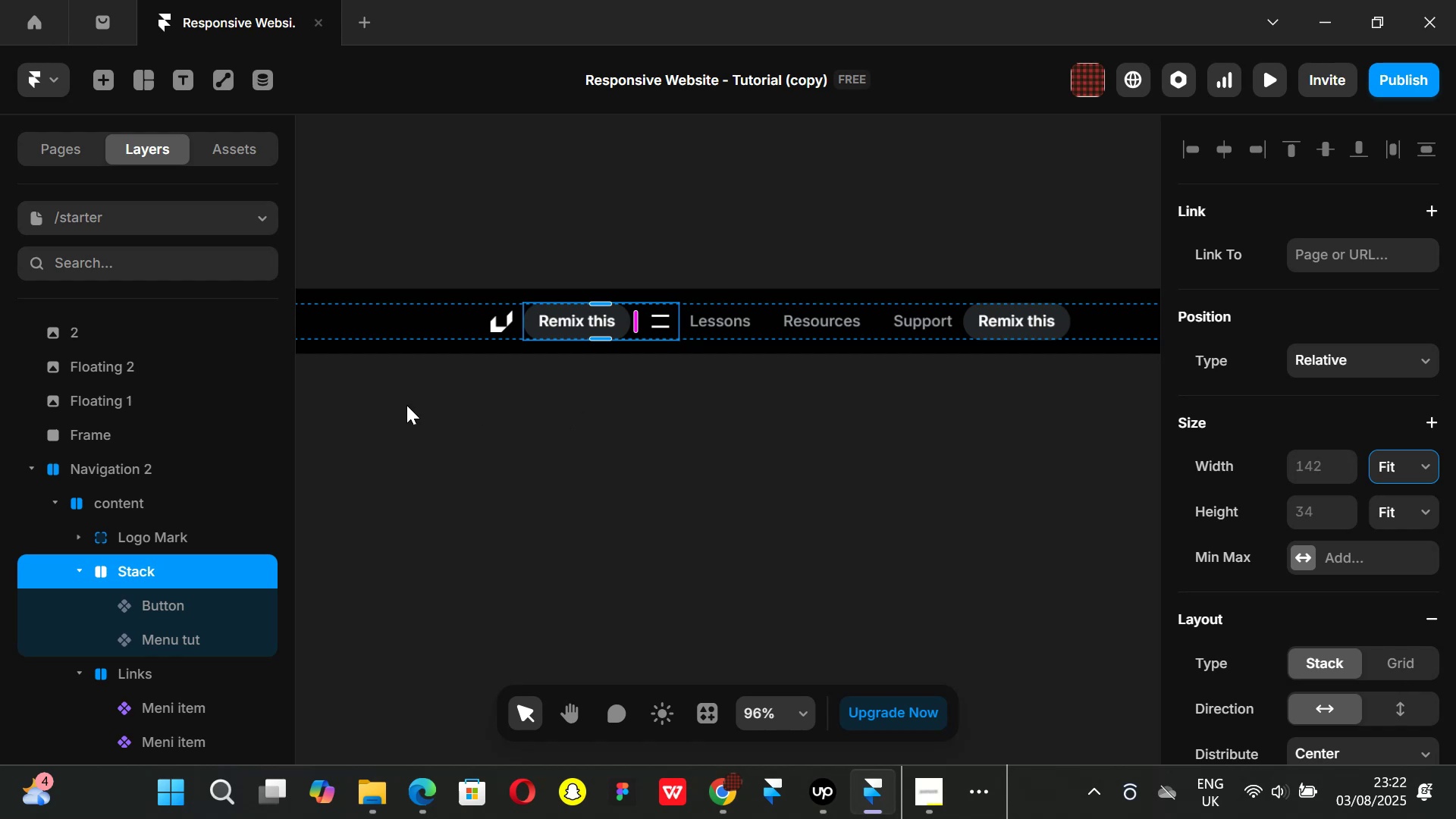 
double_click([134, 566])
 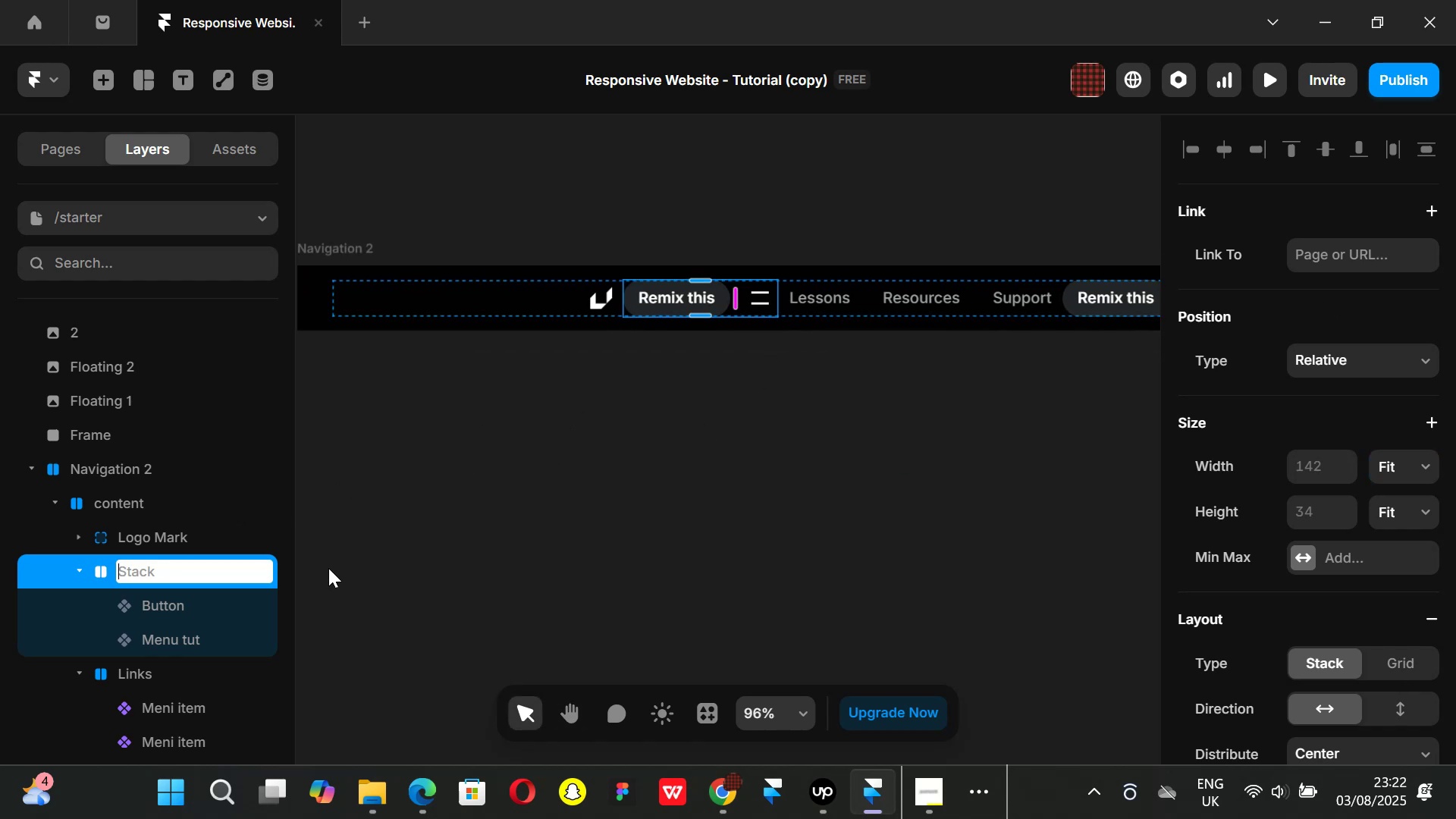 
type(Button  )
key(Backspace)
type(=)
key(Backspace)
type(_)
key(Backspace)
type(+ Menu)
 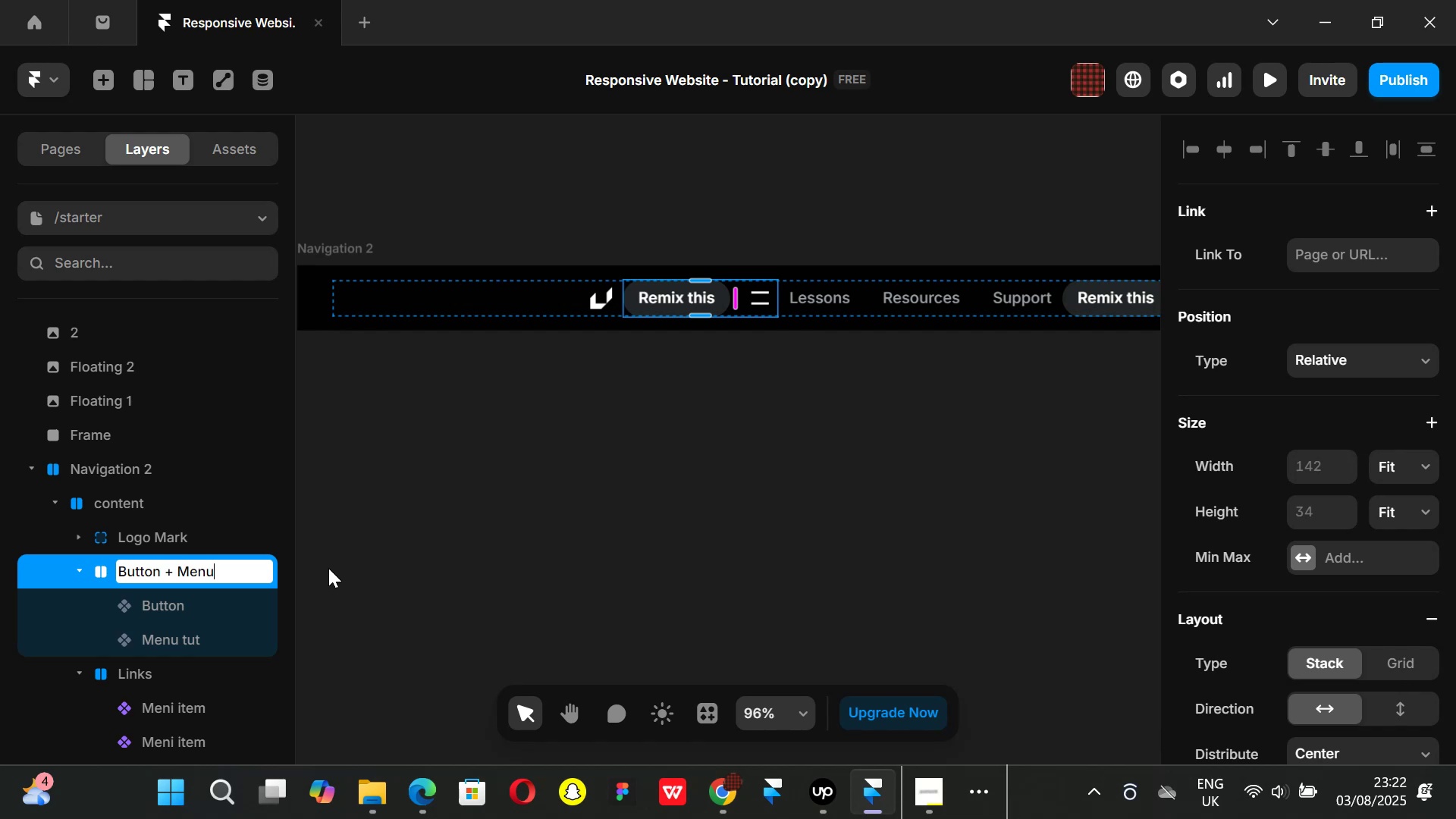 
key(Enter)
 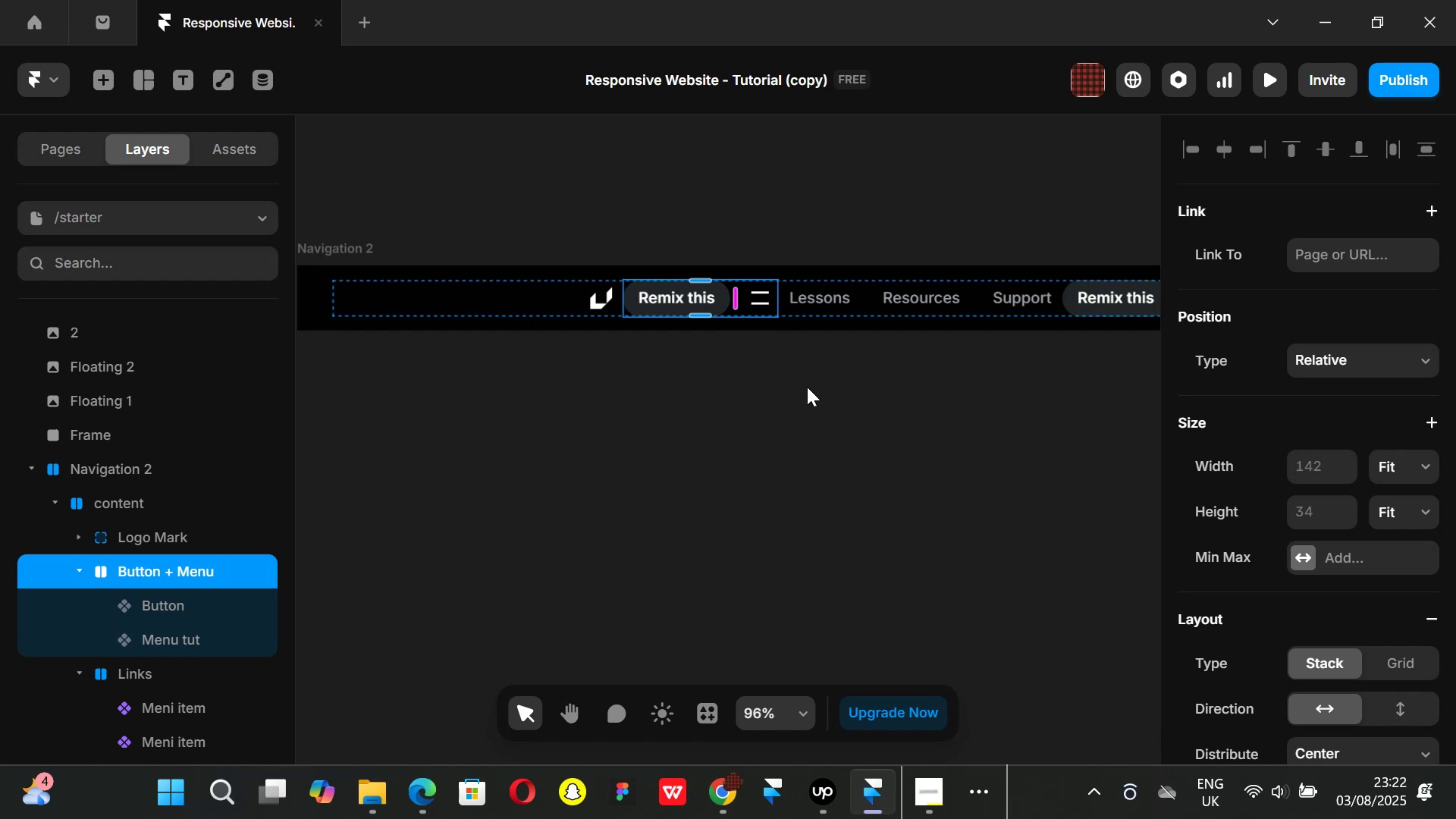 
scroll: coordinate [1288, 488], scroll_direction: down, amount: 2.0
 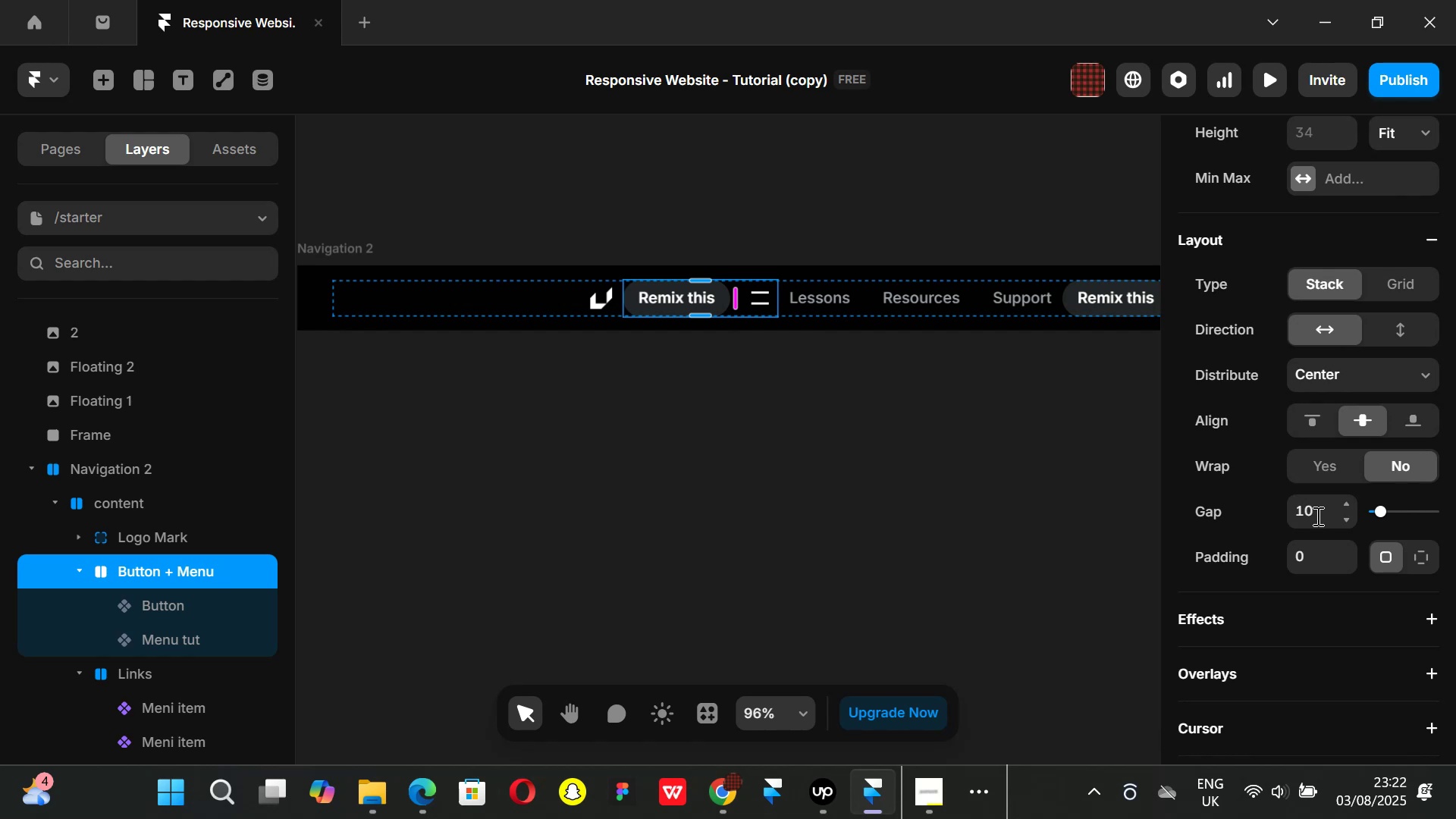 
left_click([1320, 512])
 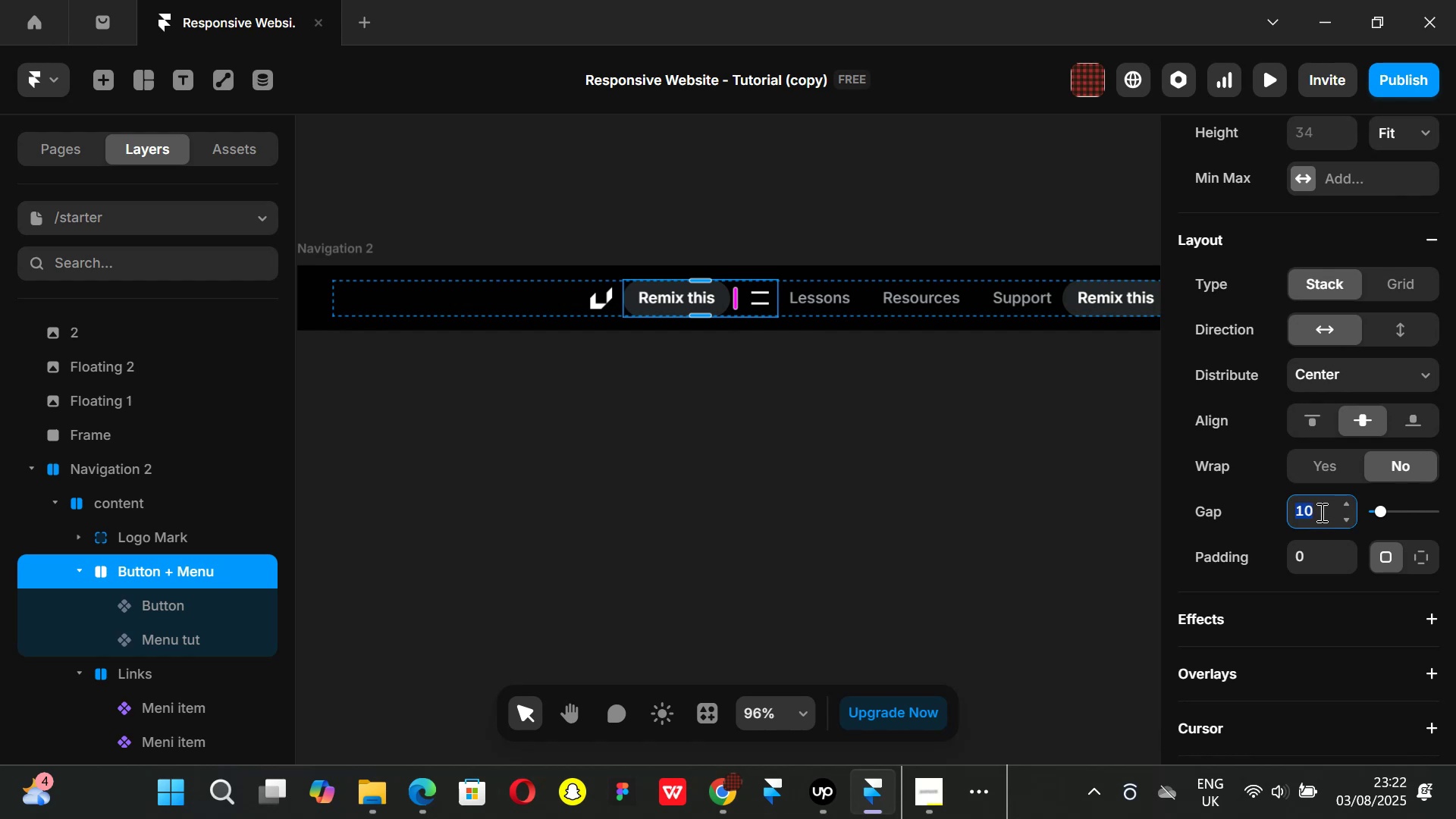 
type(12)
 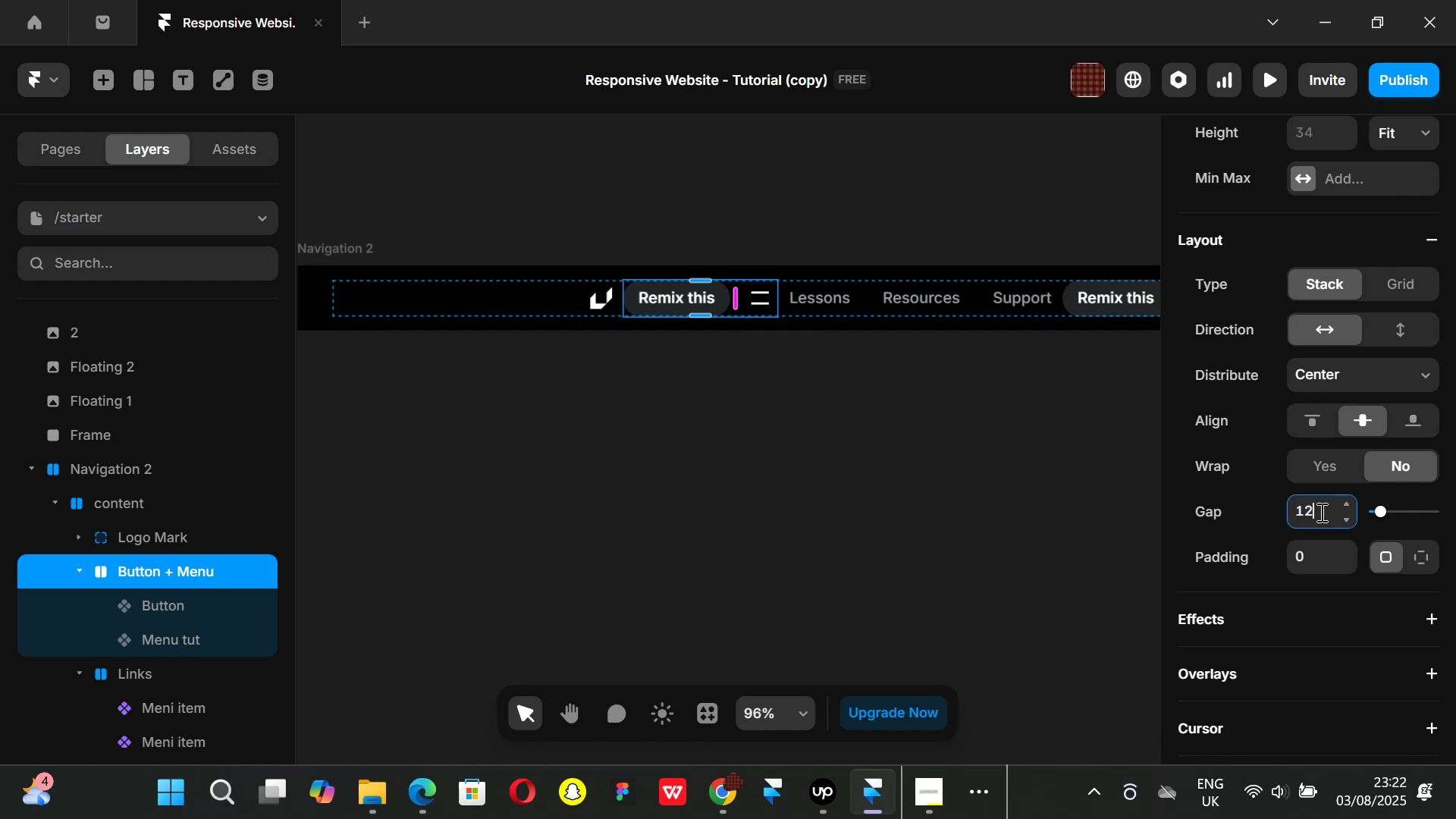 
key(Enter)
 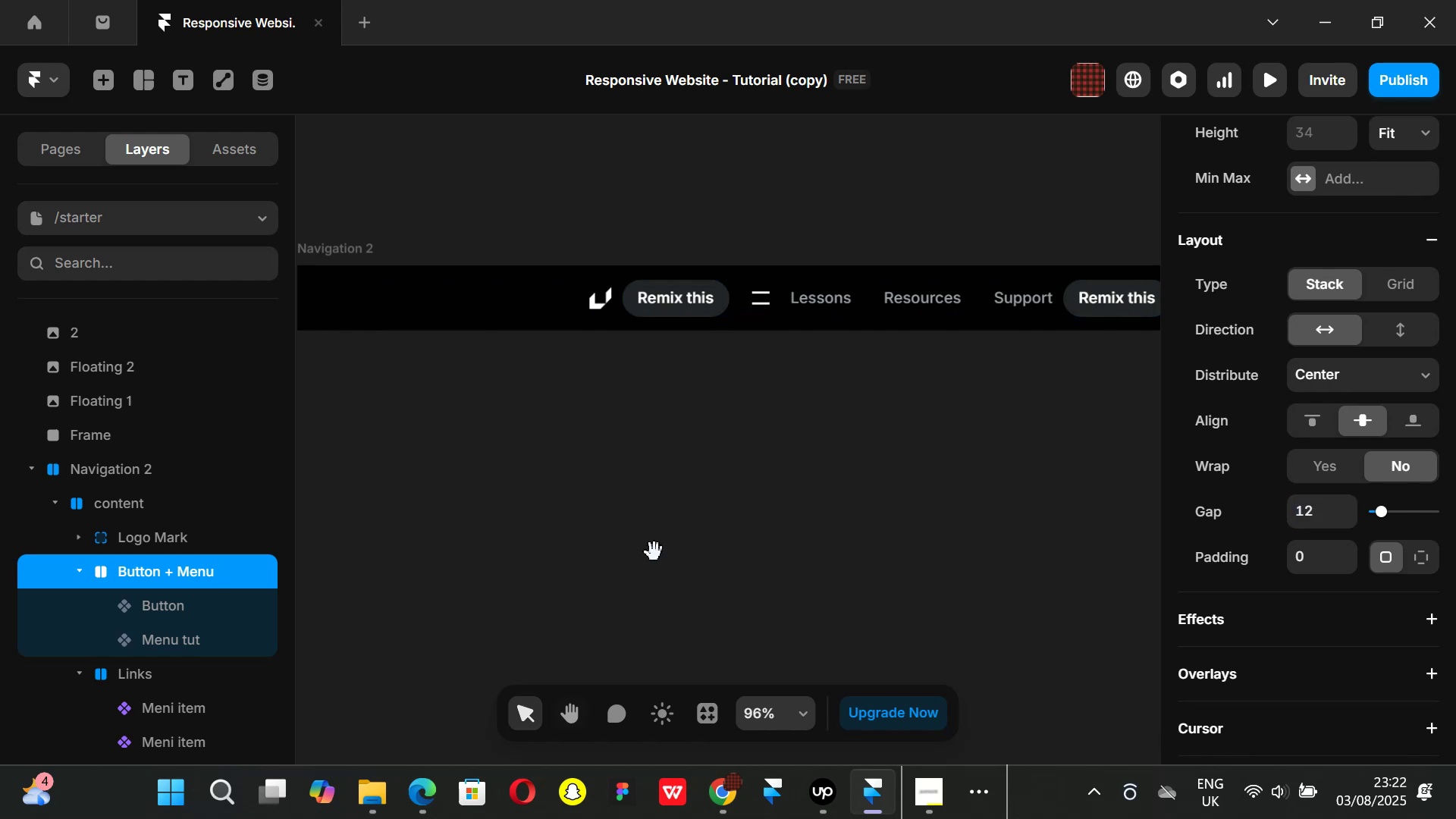 
wait(8.08)
 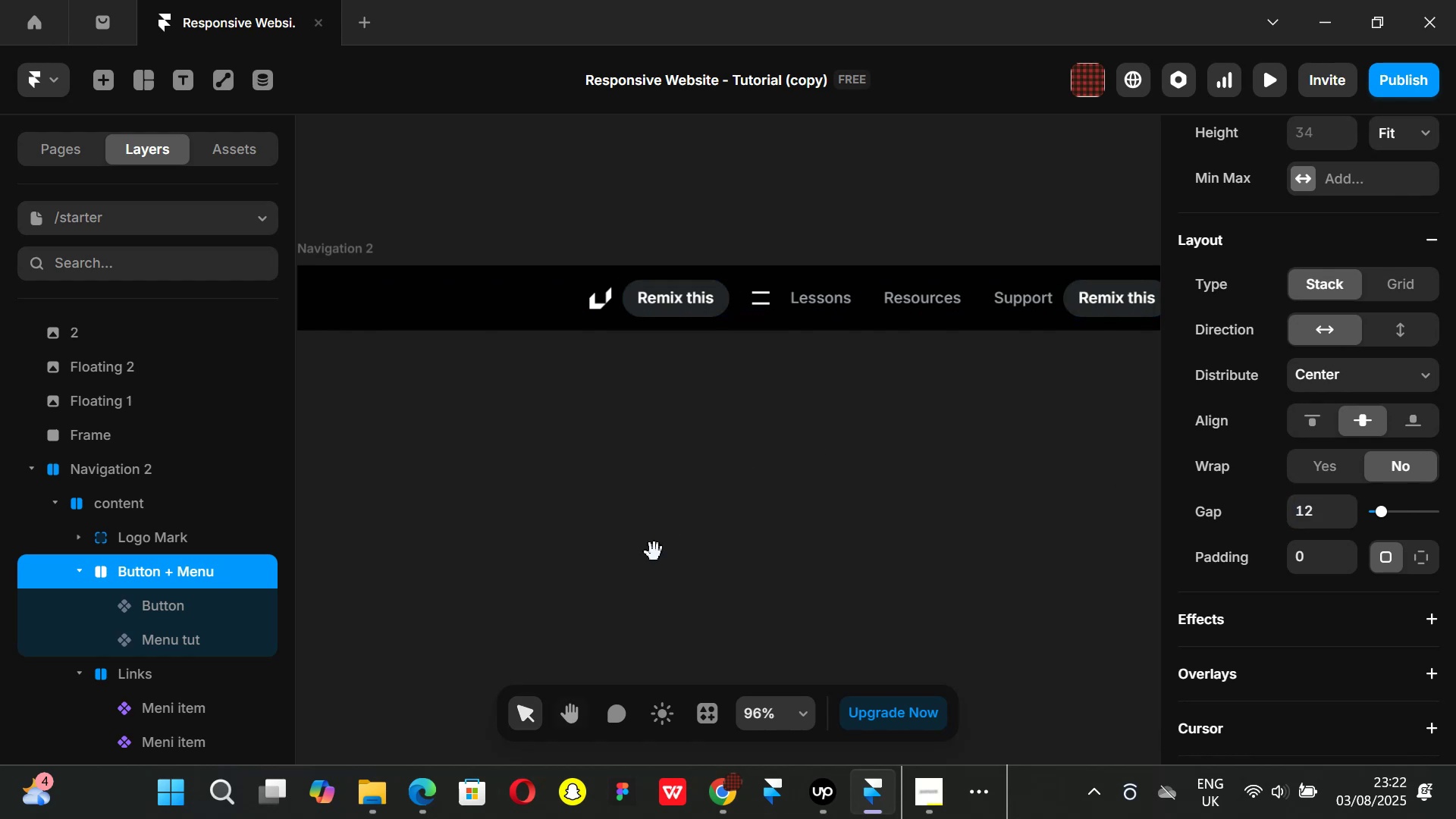 
left_click([559, 366])
 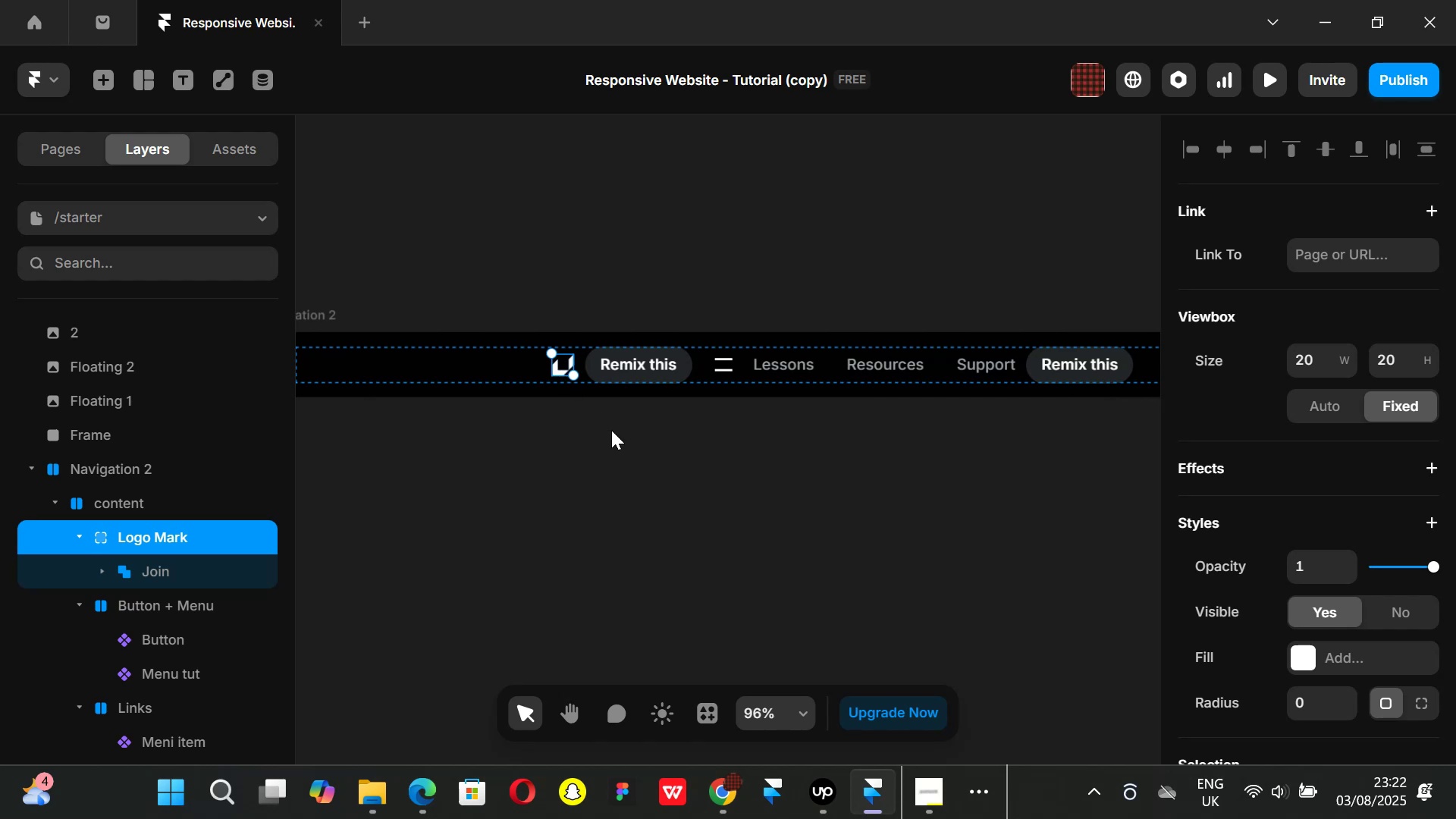 
wait(5.12)
 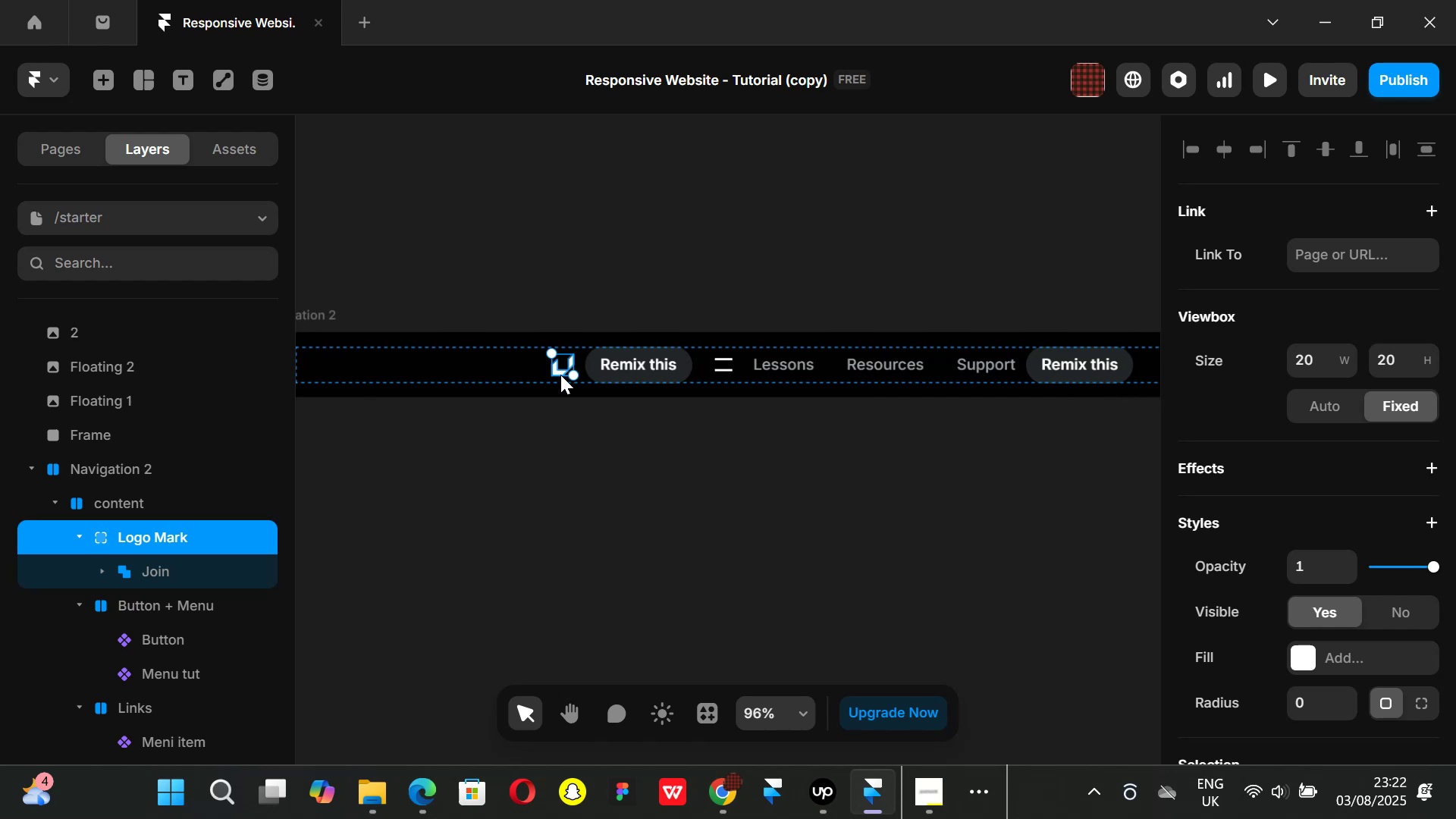 
key(Control+ControlLeft)
 